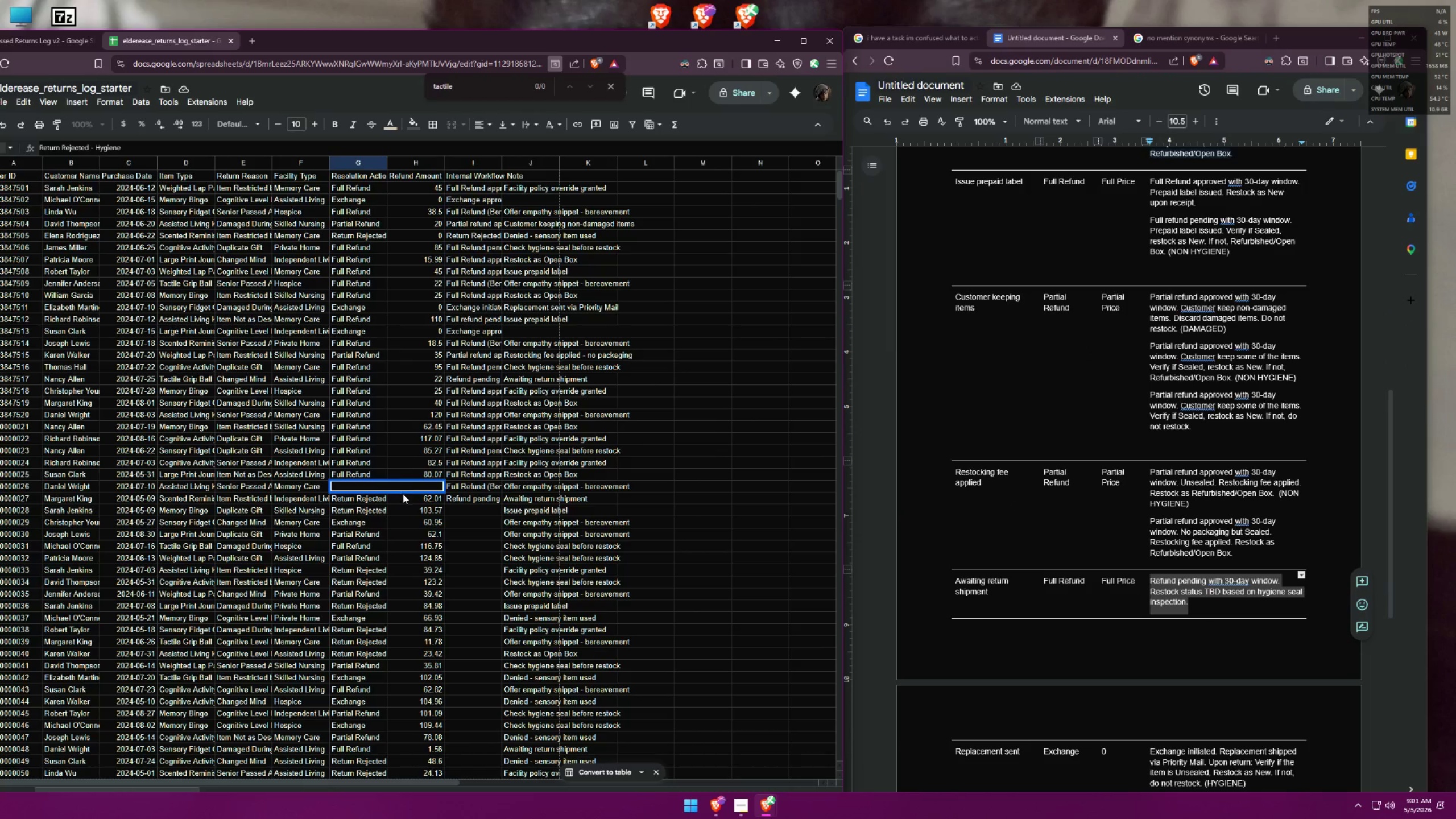 
key(Shift+ShiftLeft)
 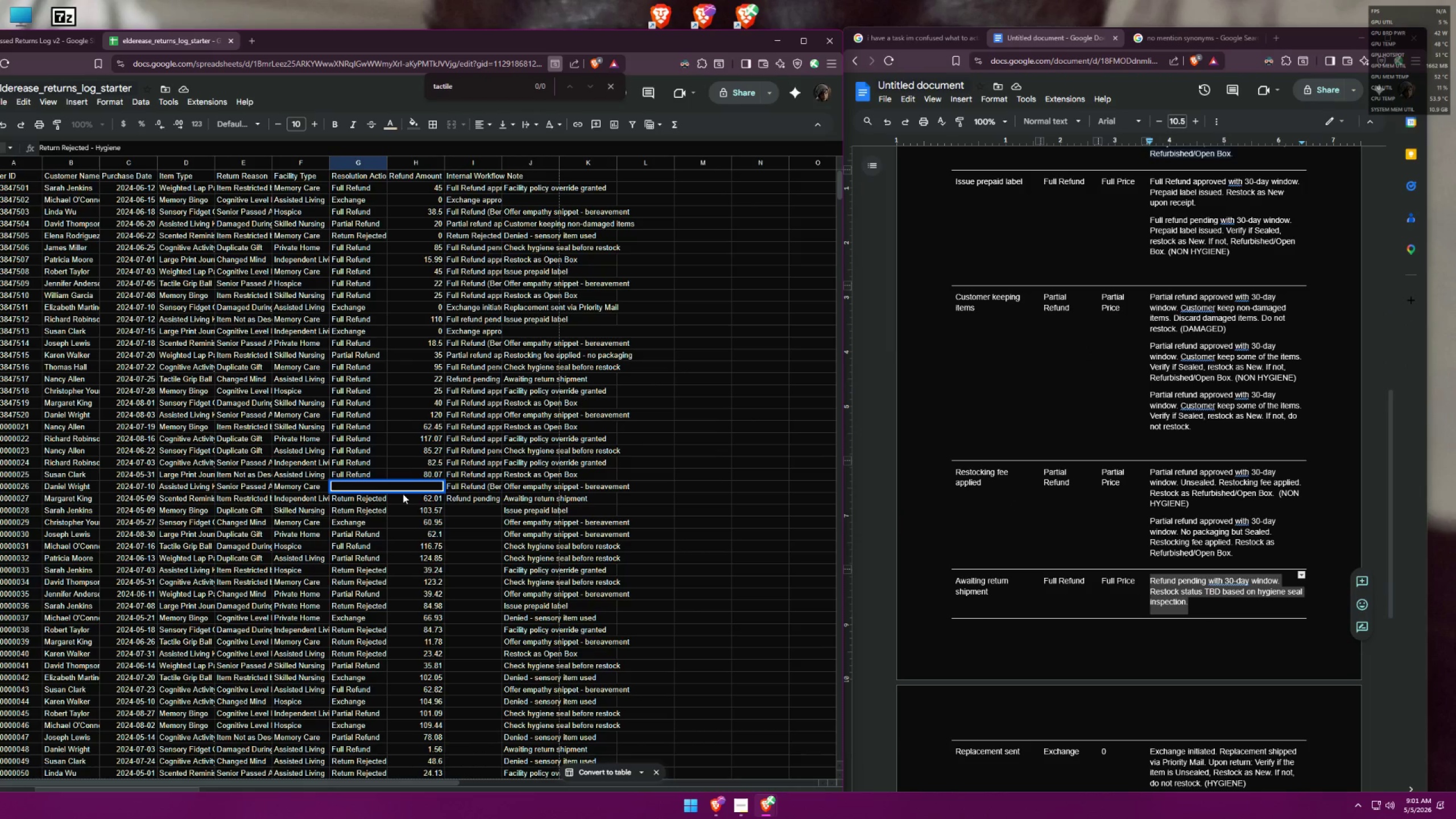 
key(Shift+F)
 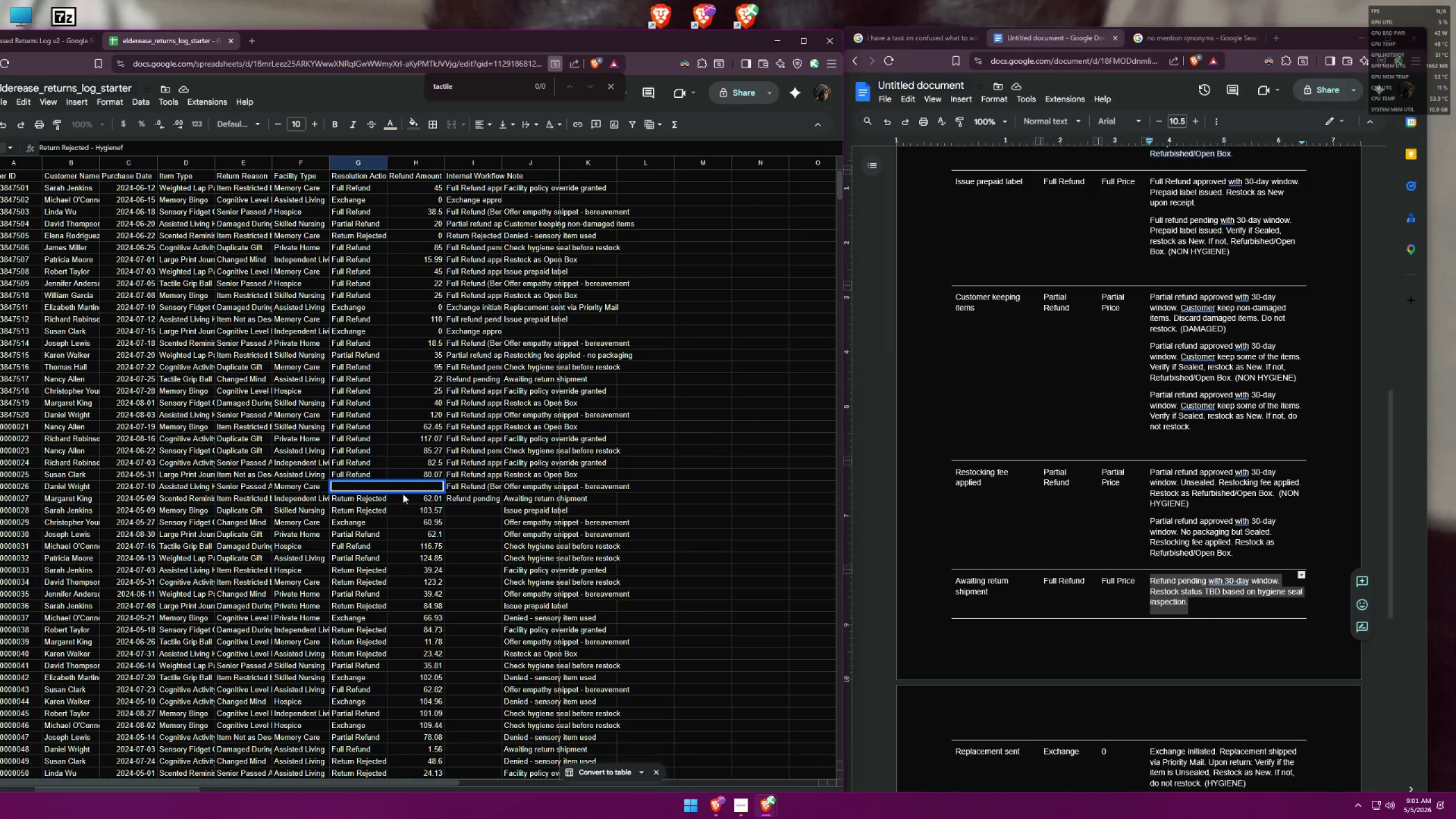 
key(Control+ControlLeft)
 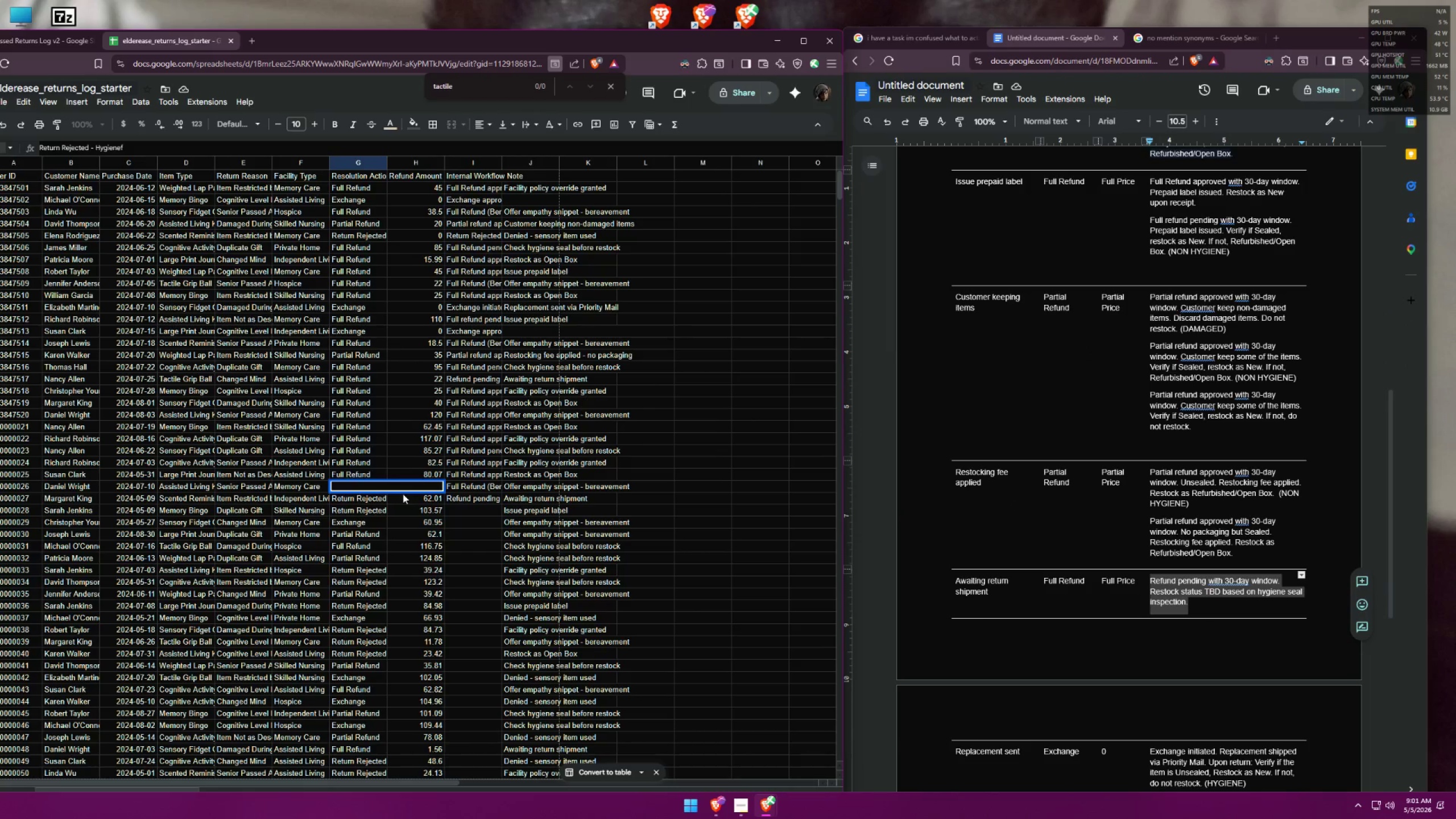 
key(Control+A)
 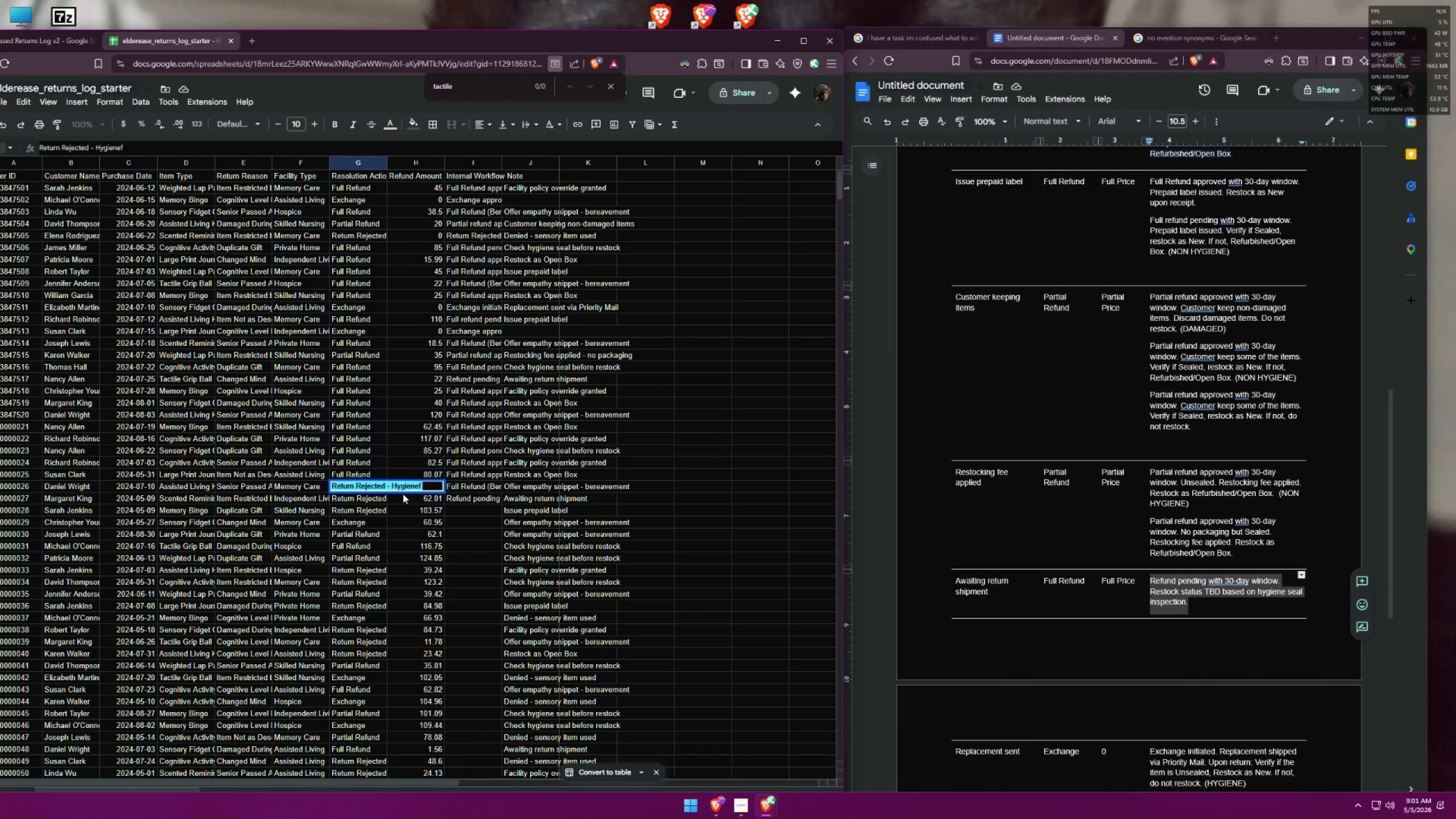 
key(Shift+ShiftLeft)
 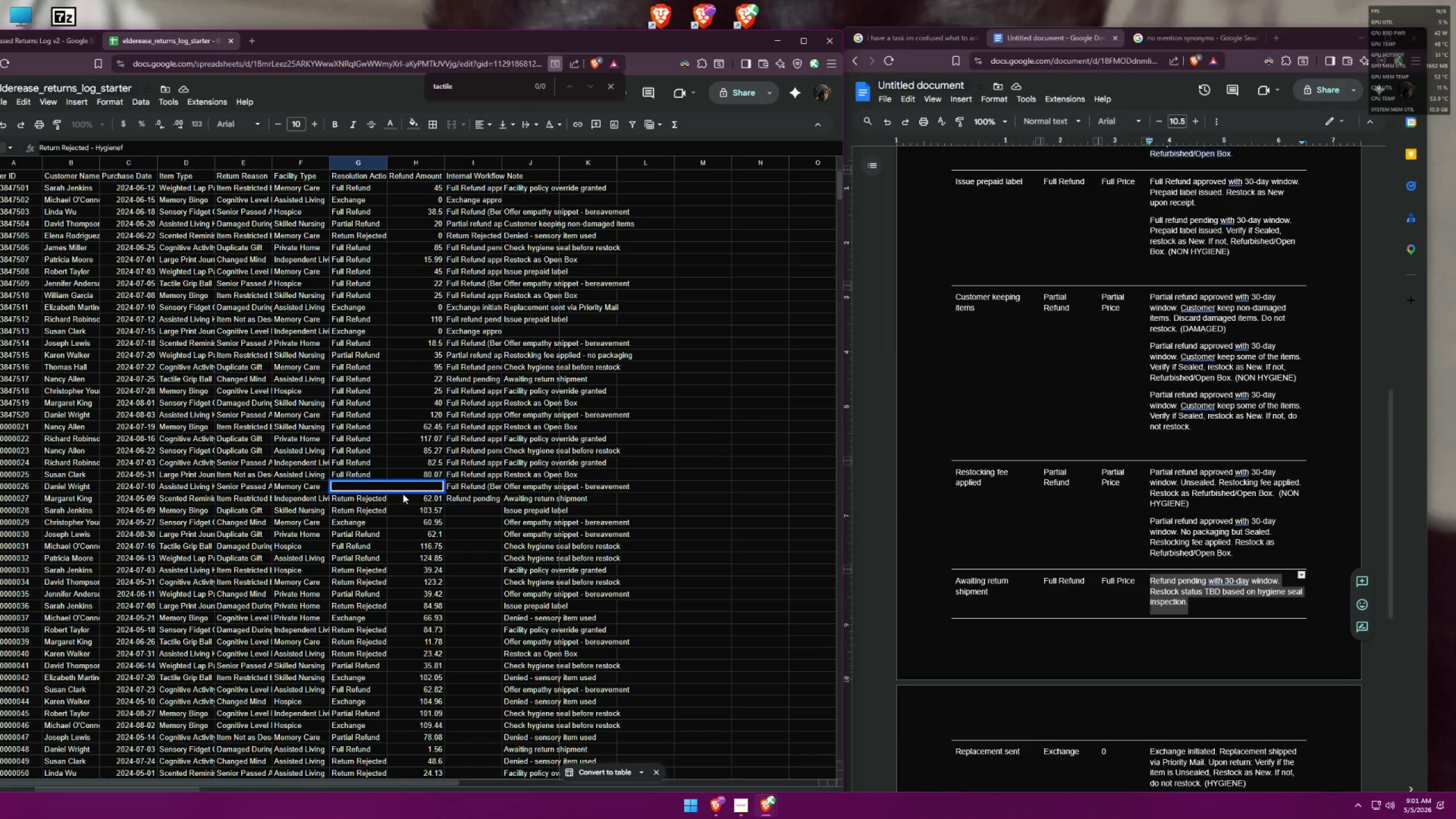 
key(Shift+F)
 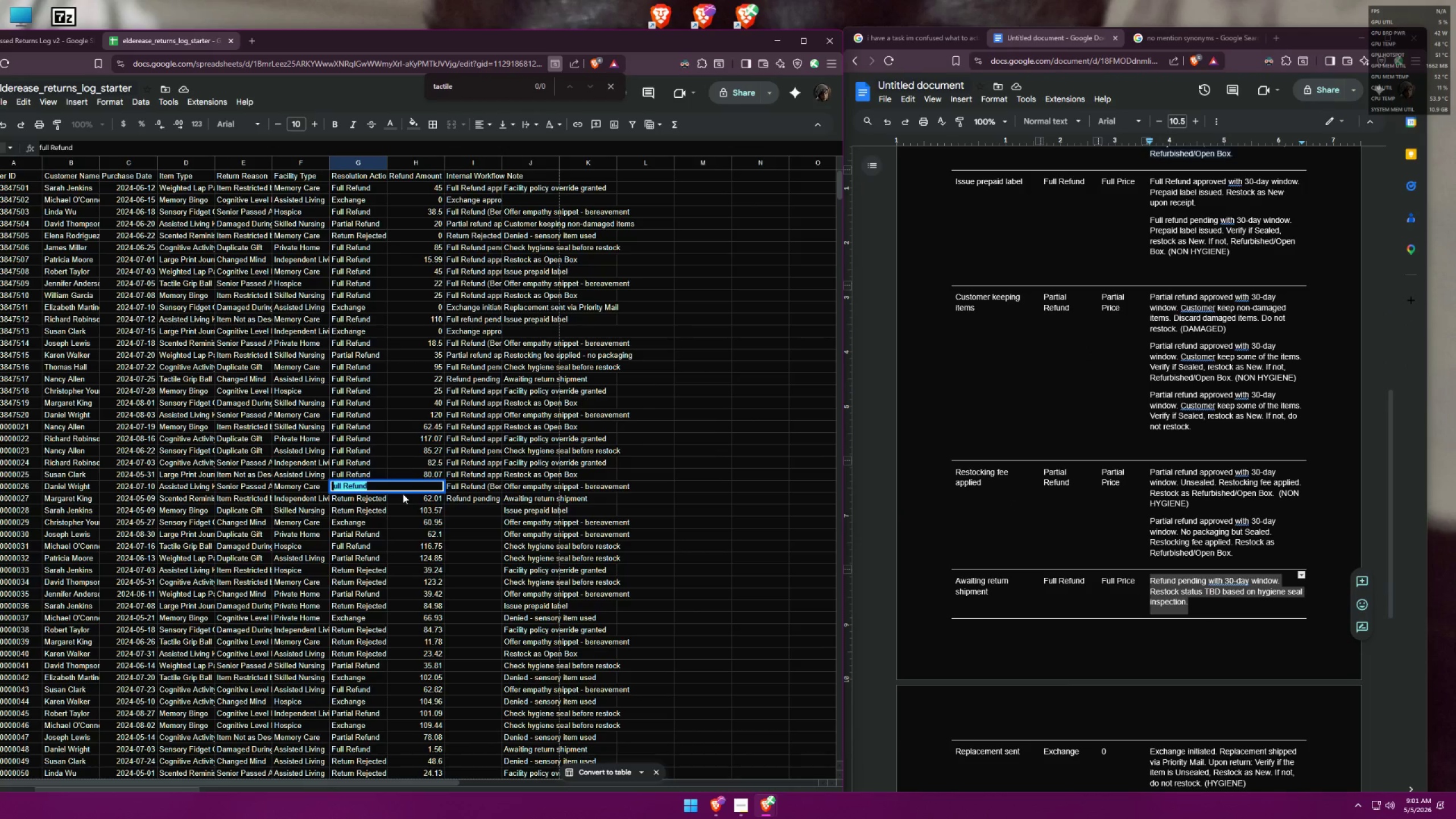 
key(Enter)
 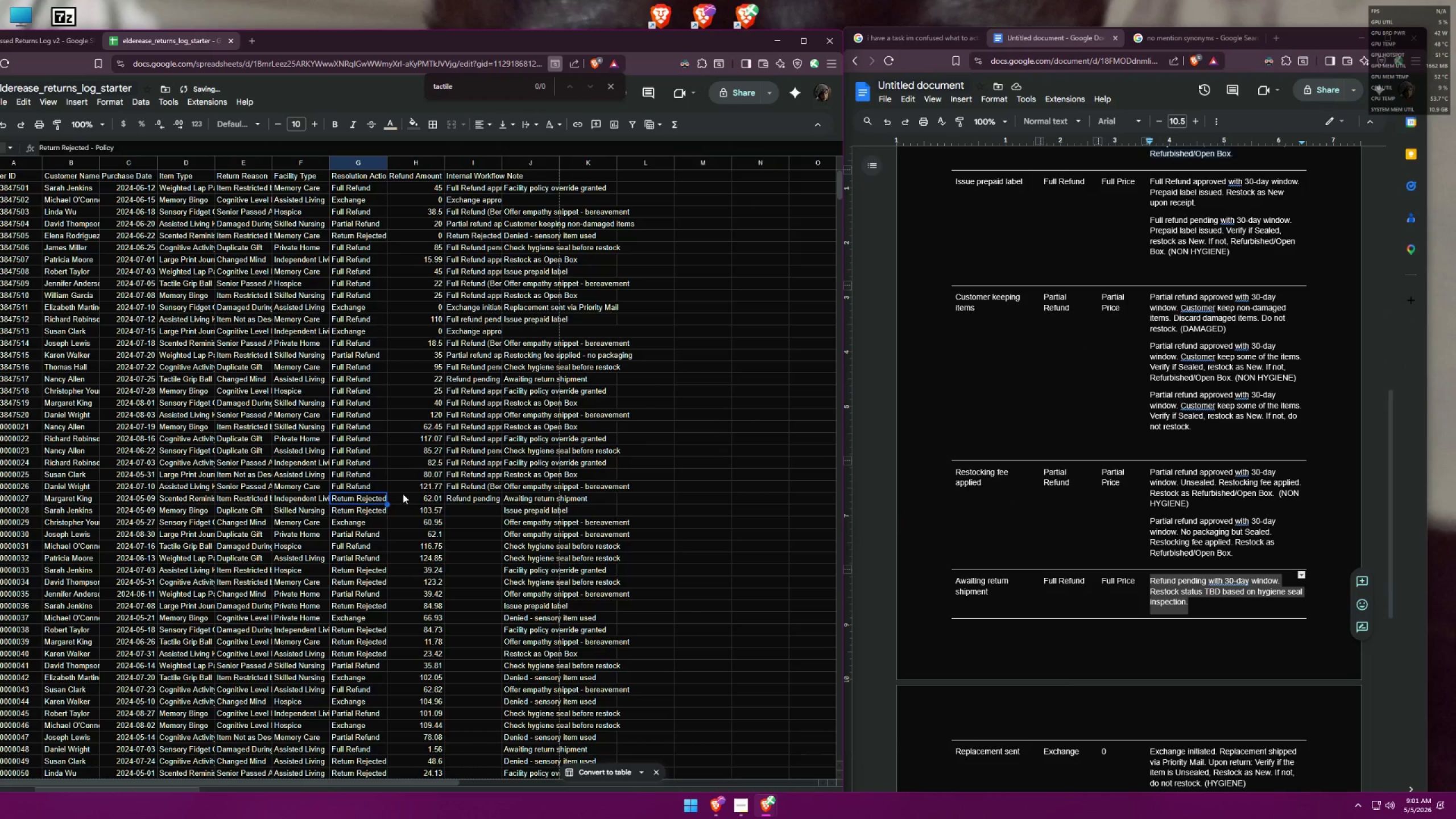 
key(Enter)
 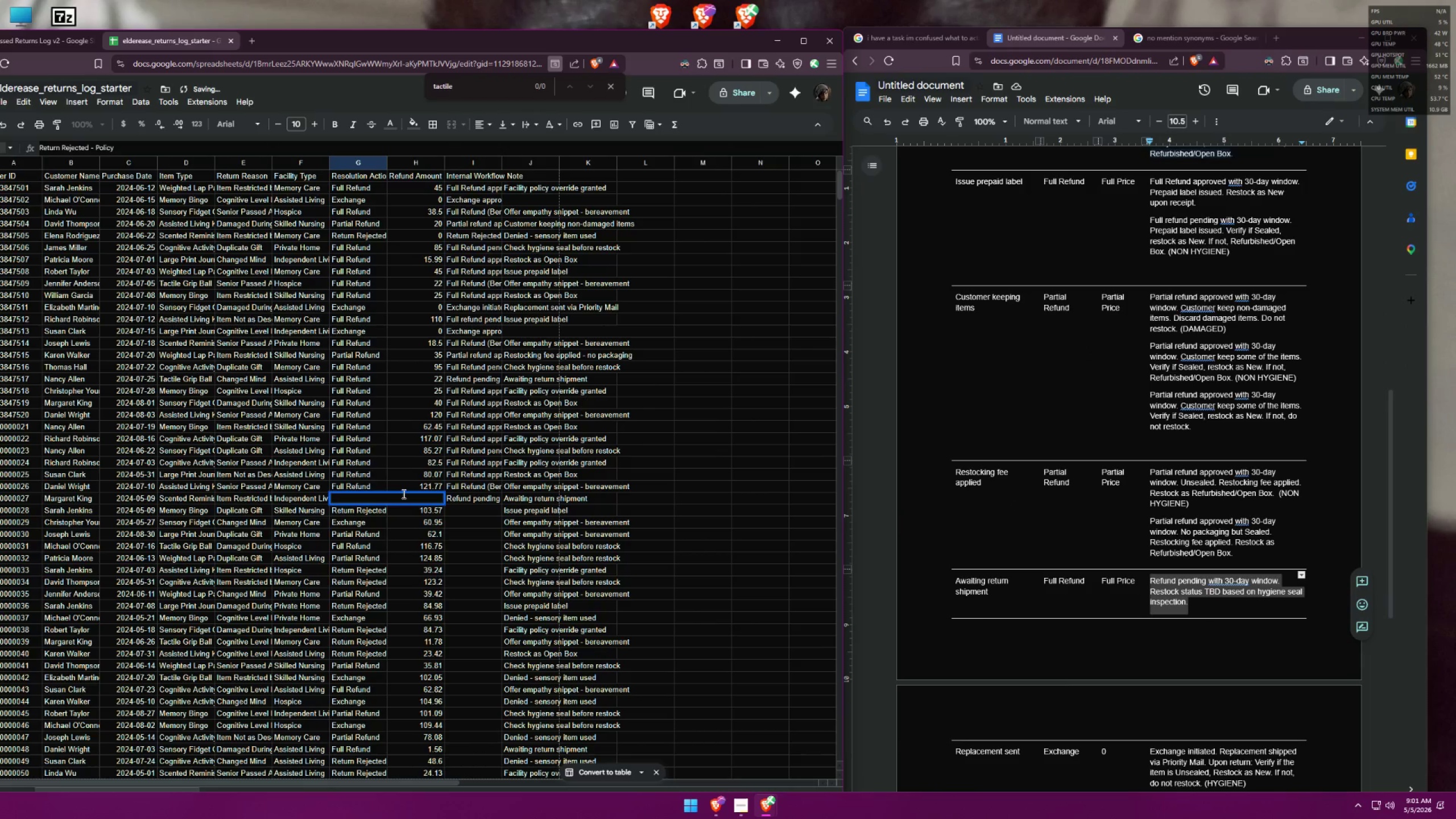 
key(Control+A)
 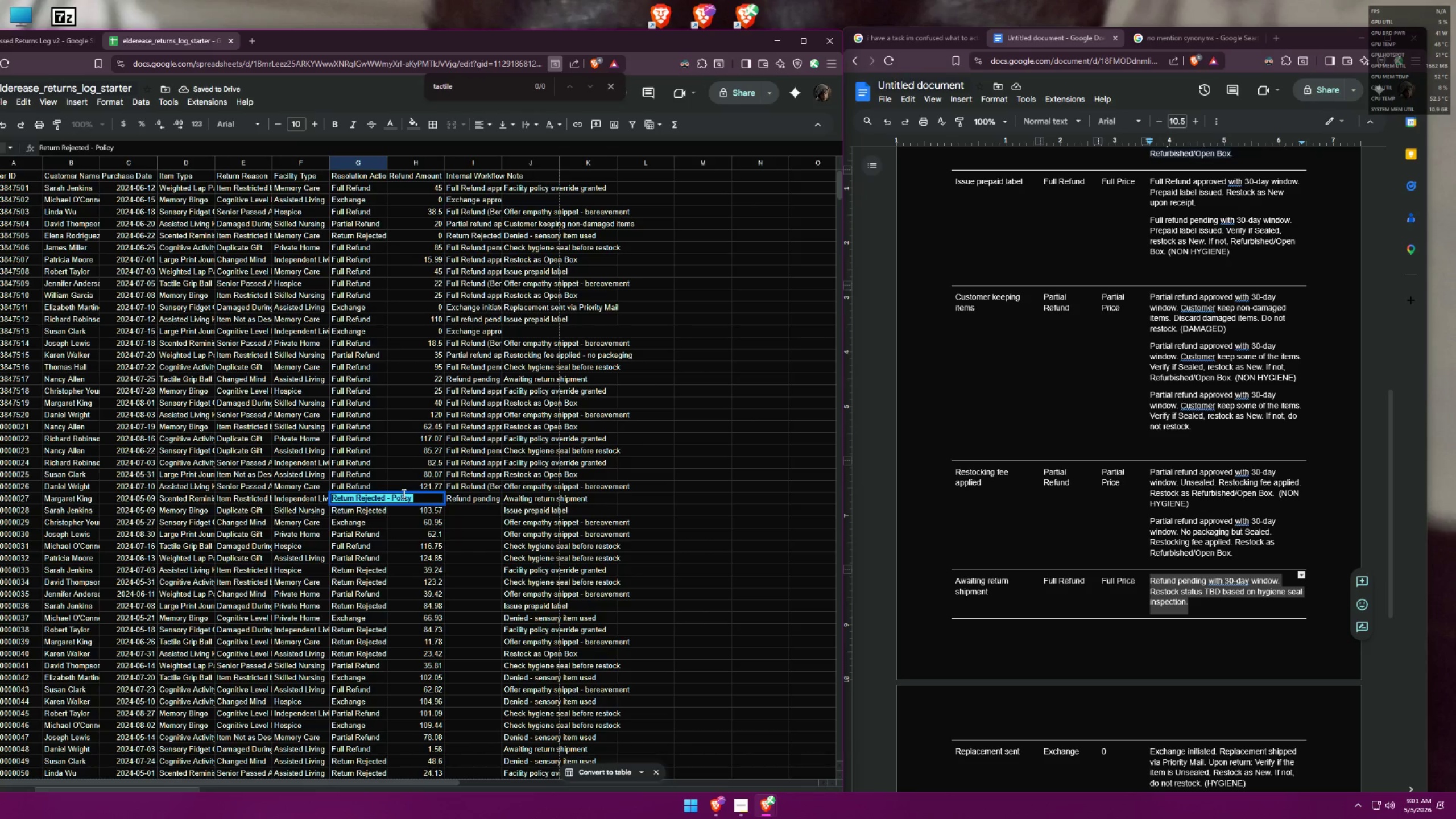 
key(Shift+ShiftLeft)
 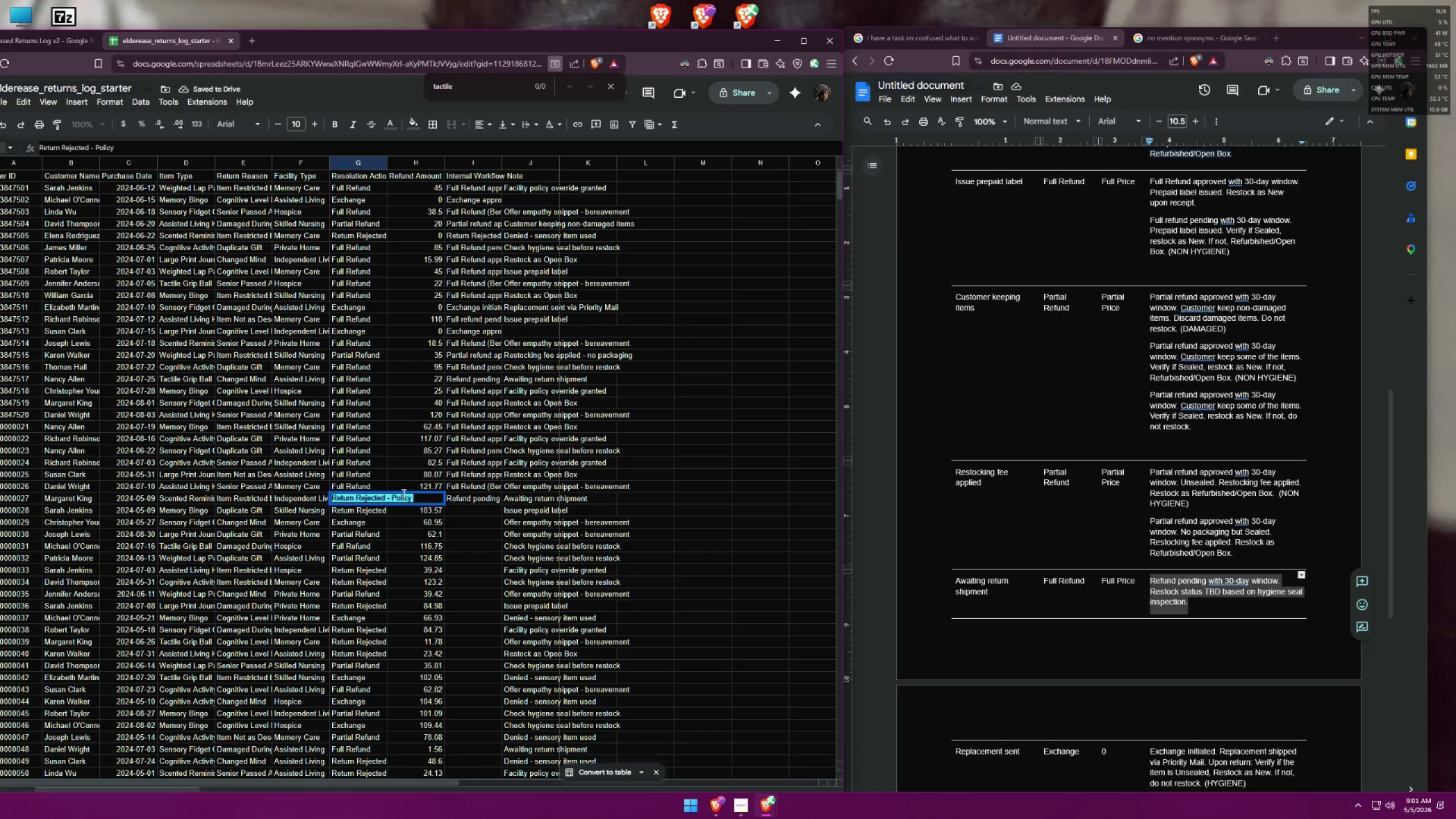 
key(Shift+F)
 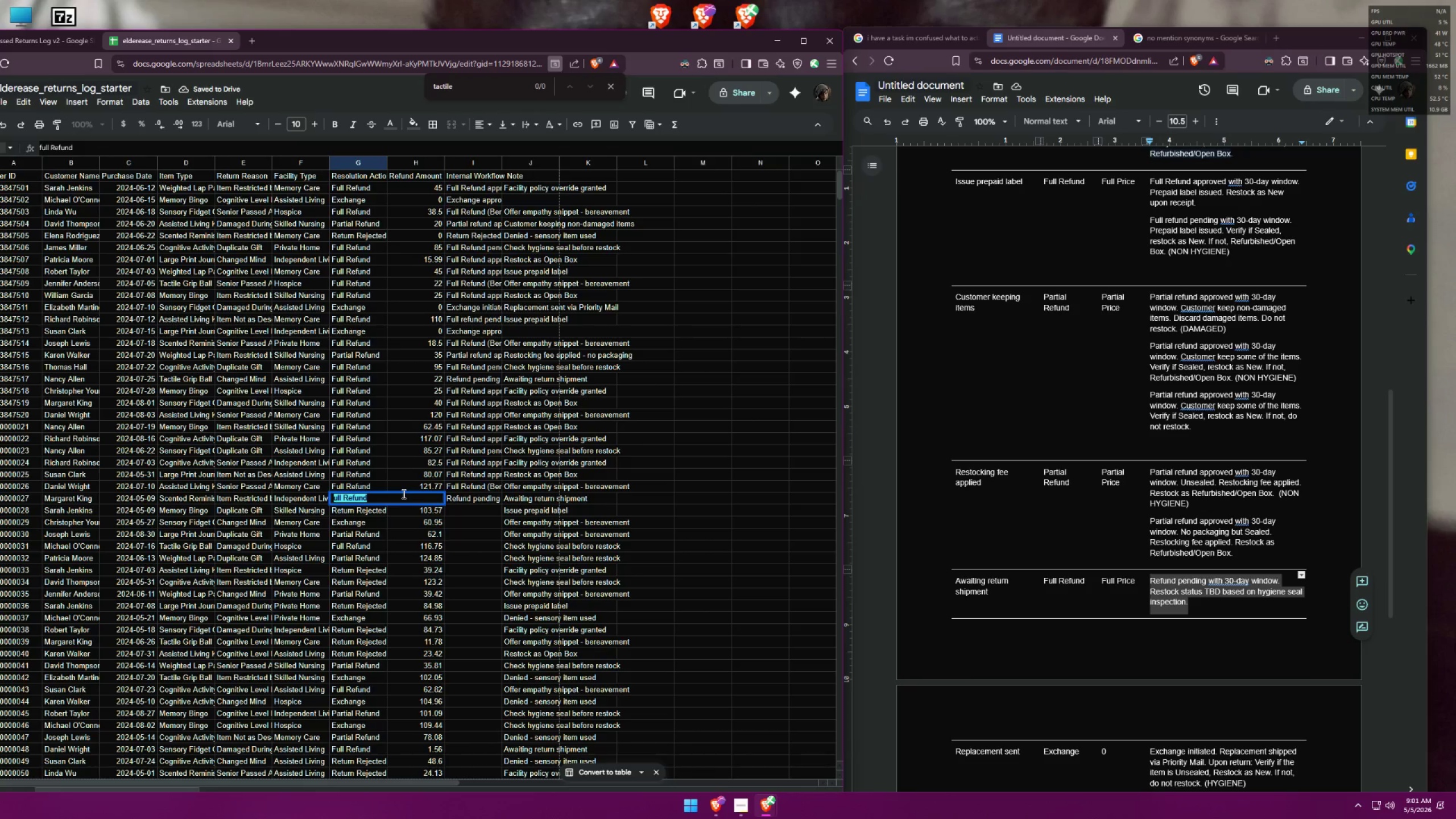 
key(Enter)
 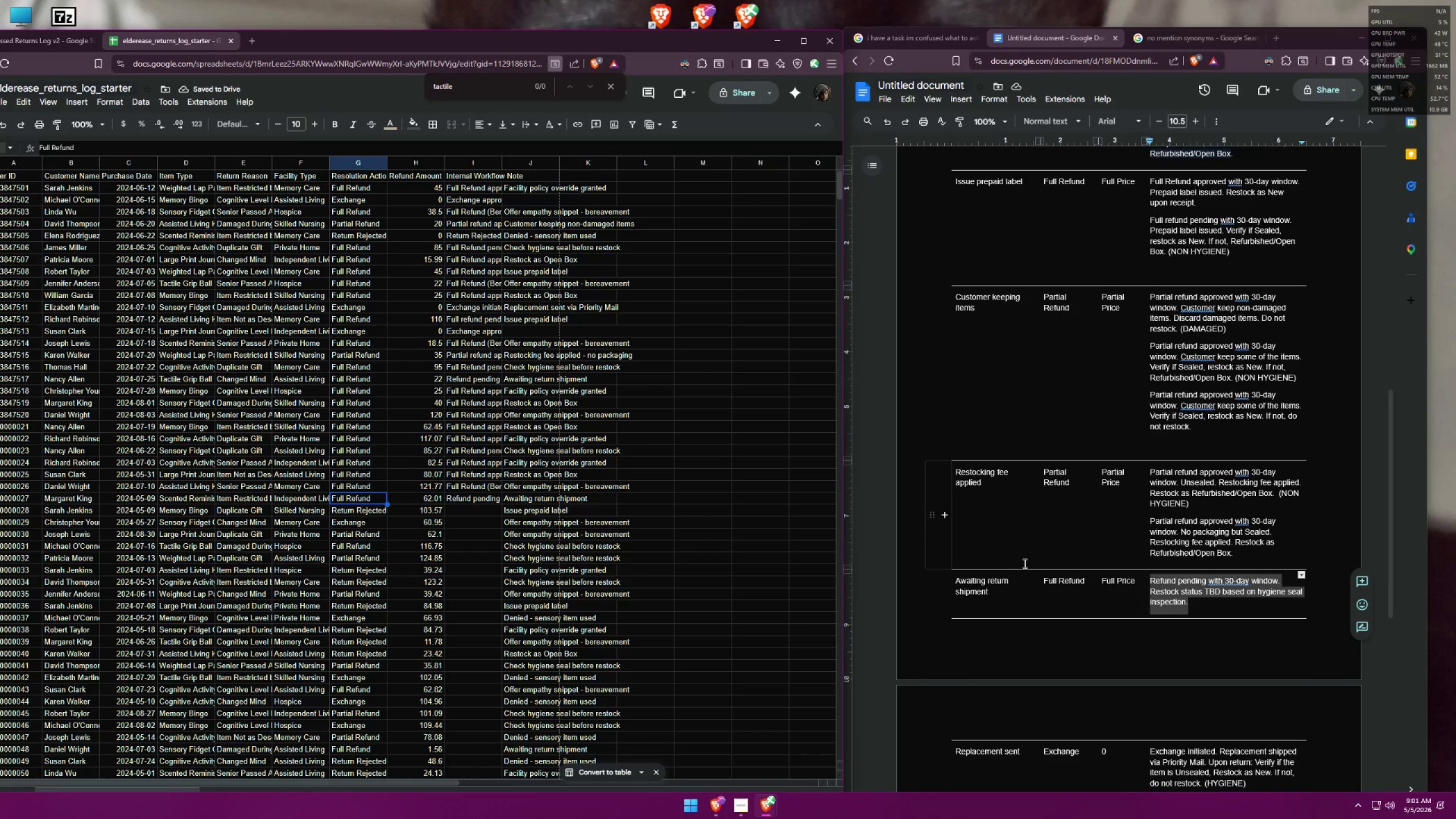 
wait(9.81)
 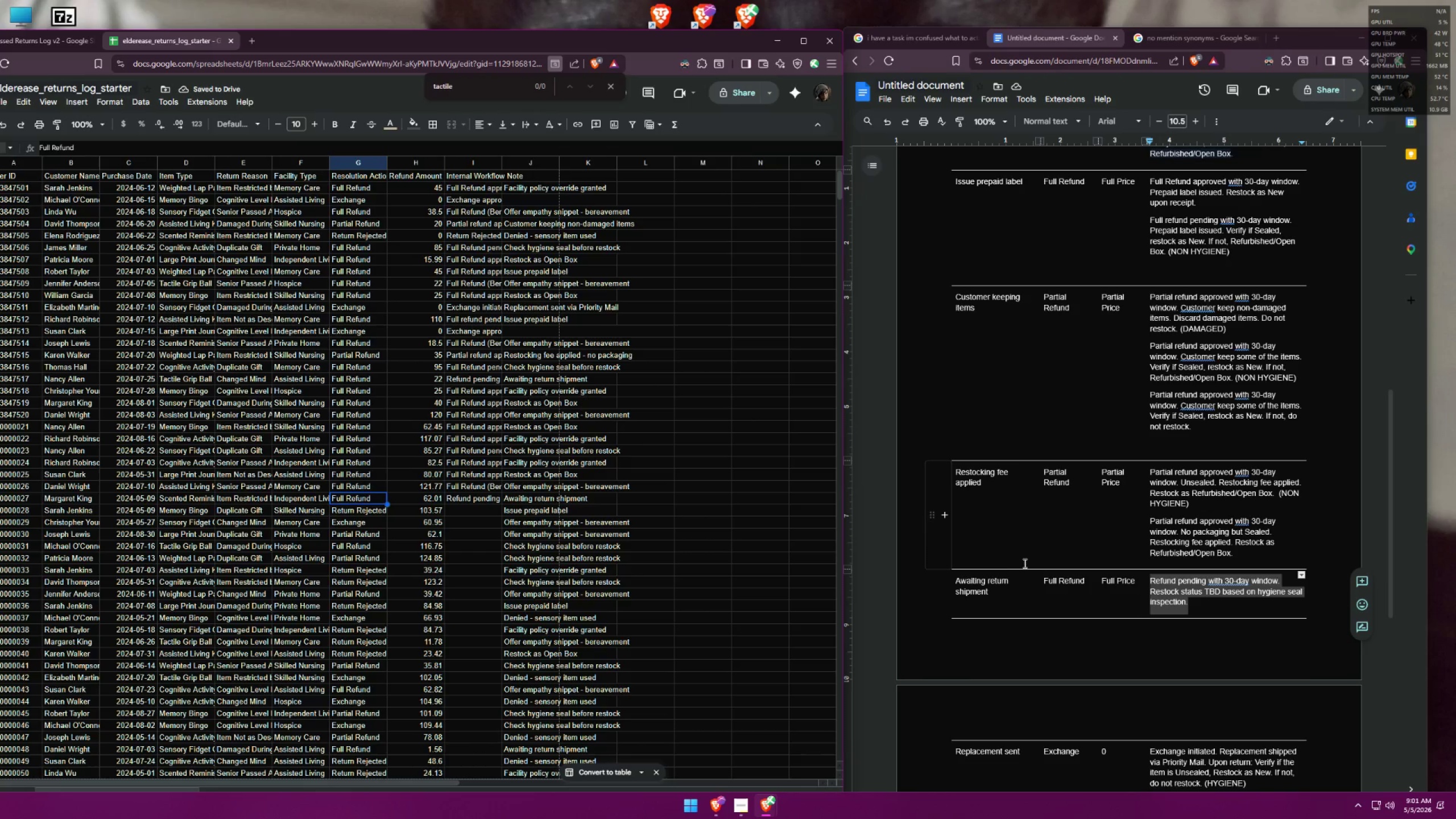 
scroll: coordinate [1022, 518], scroll_direction: up, amount: 4.0
 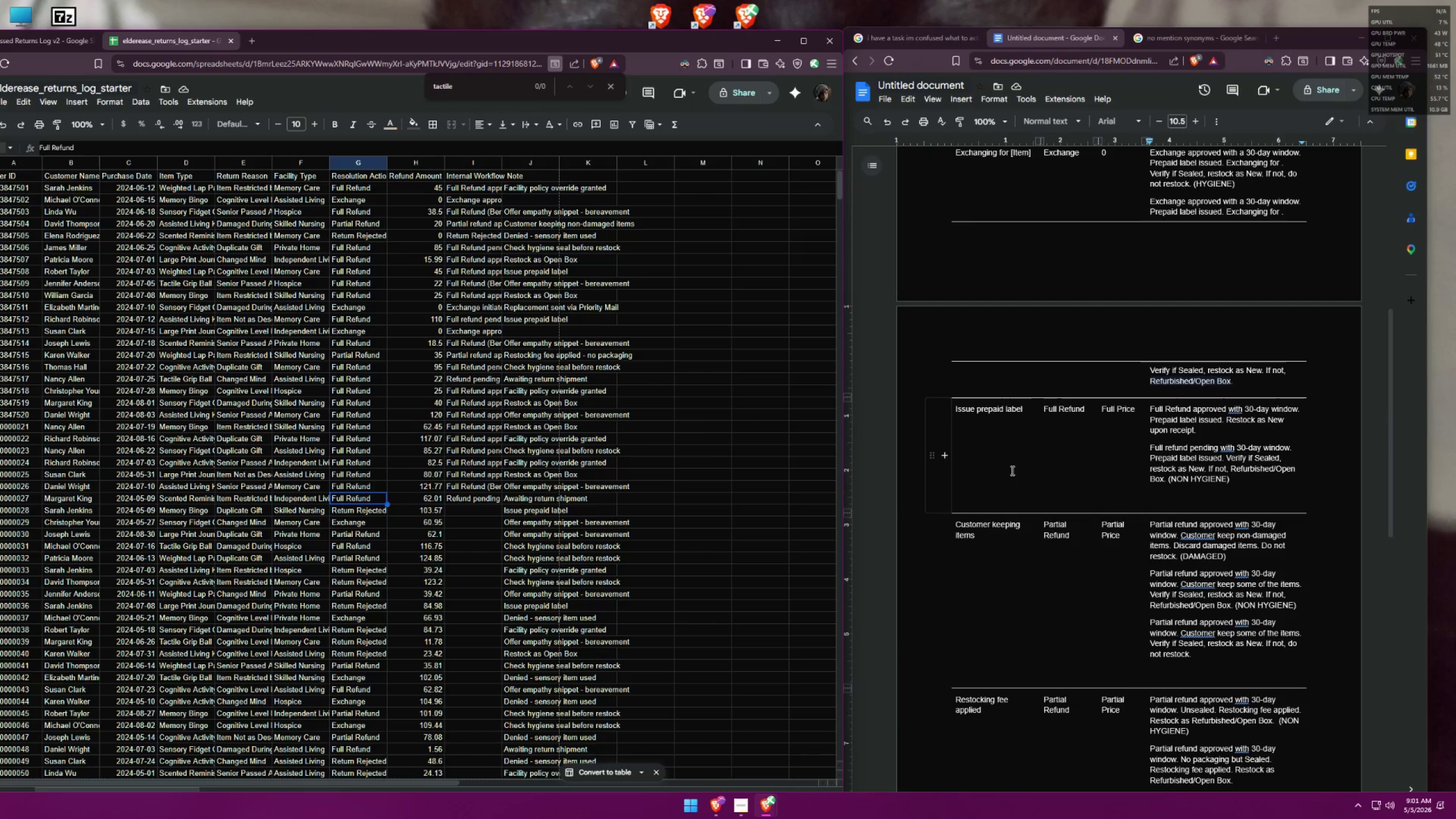 
left_click_drag(start_coordinate=[1167, 479], to_coordinate=[1149, 448])
 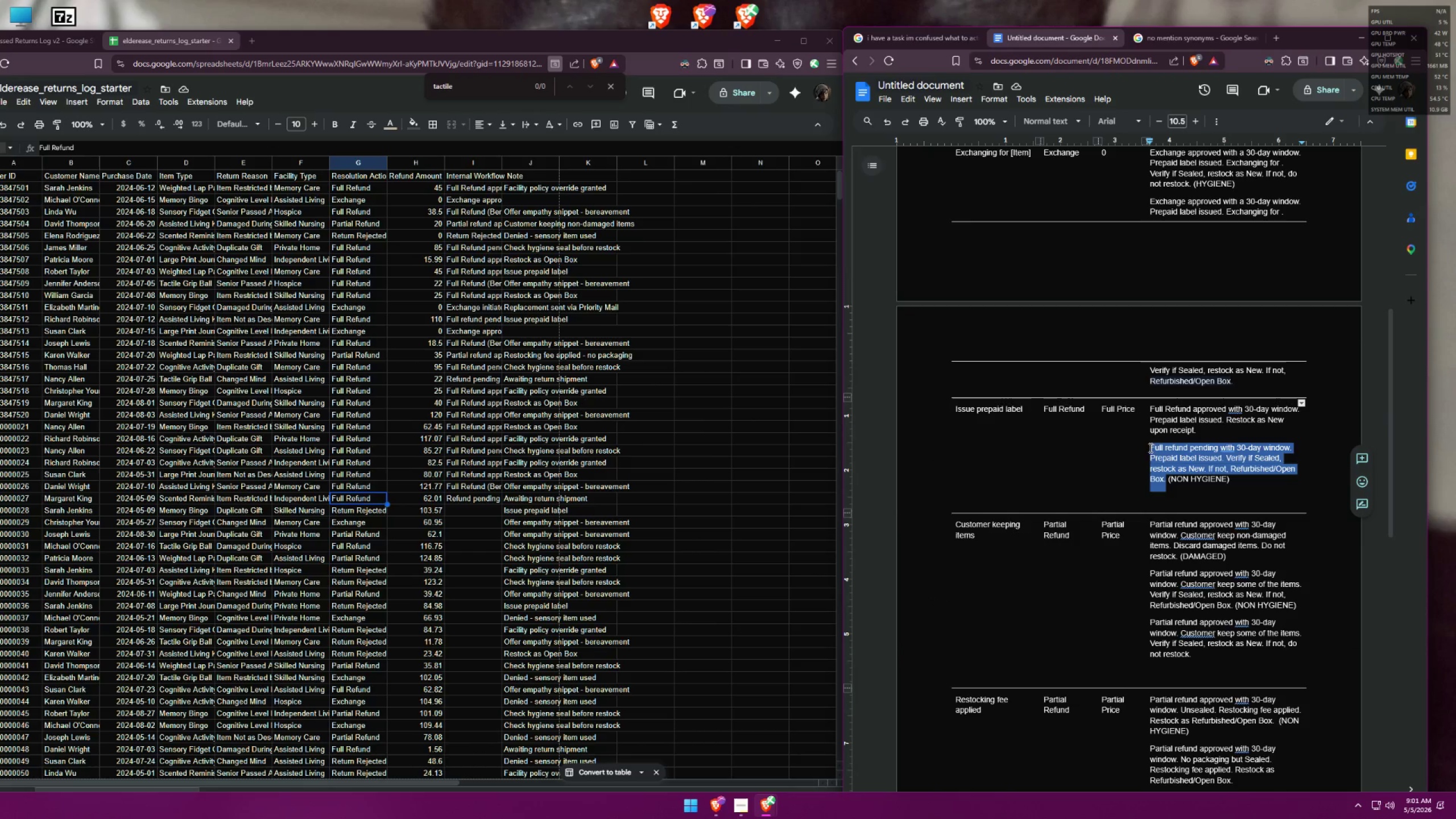 
key(Control+ControlLeft)
 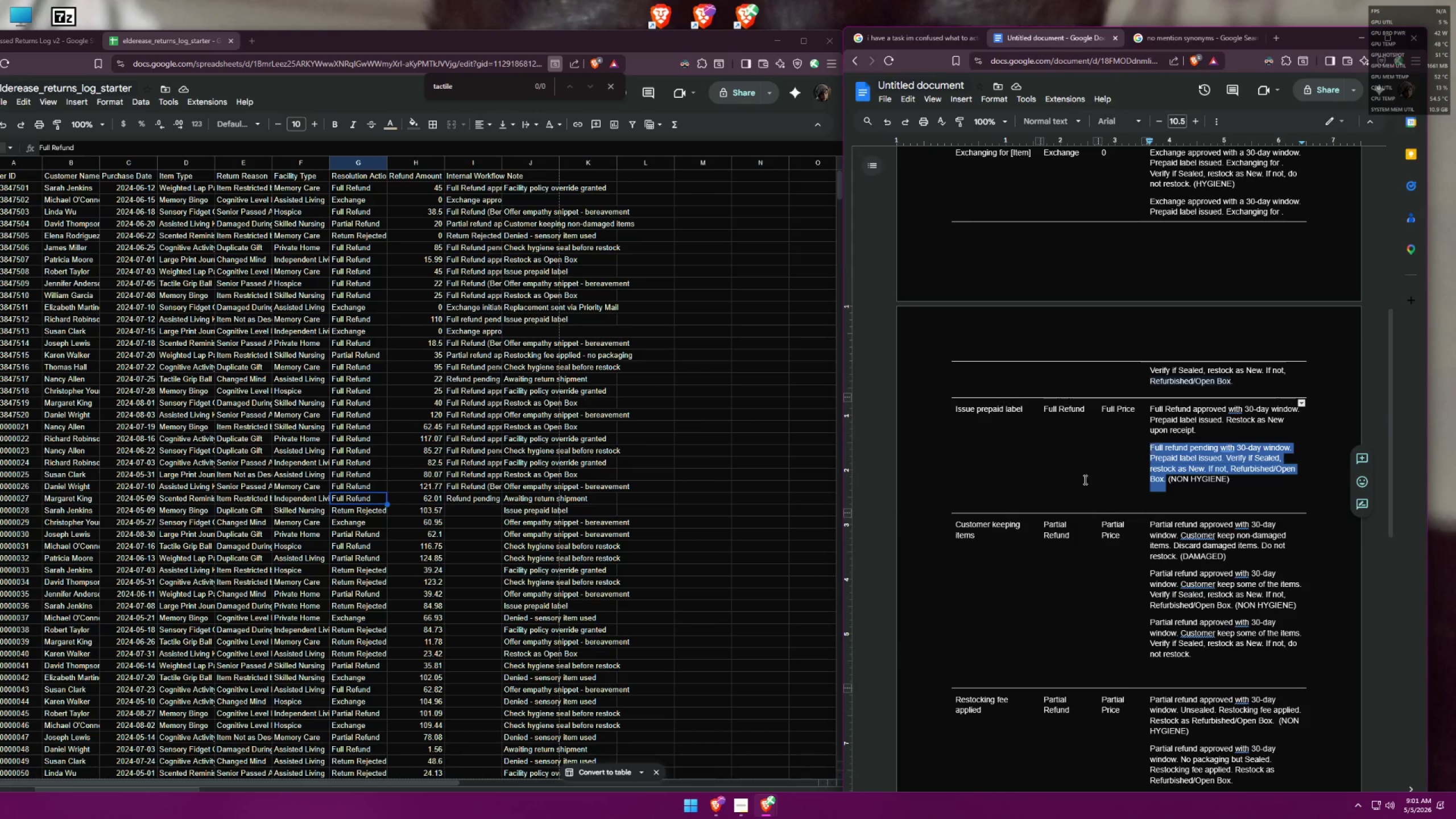 
key(Control+C)
 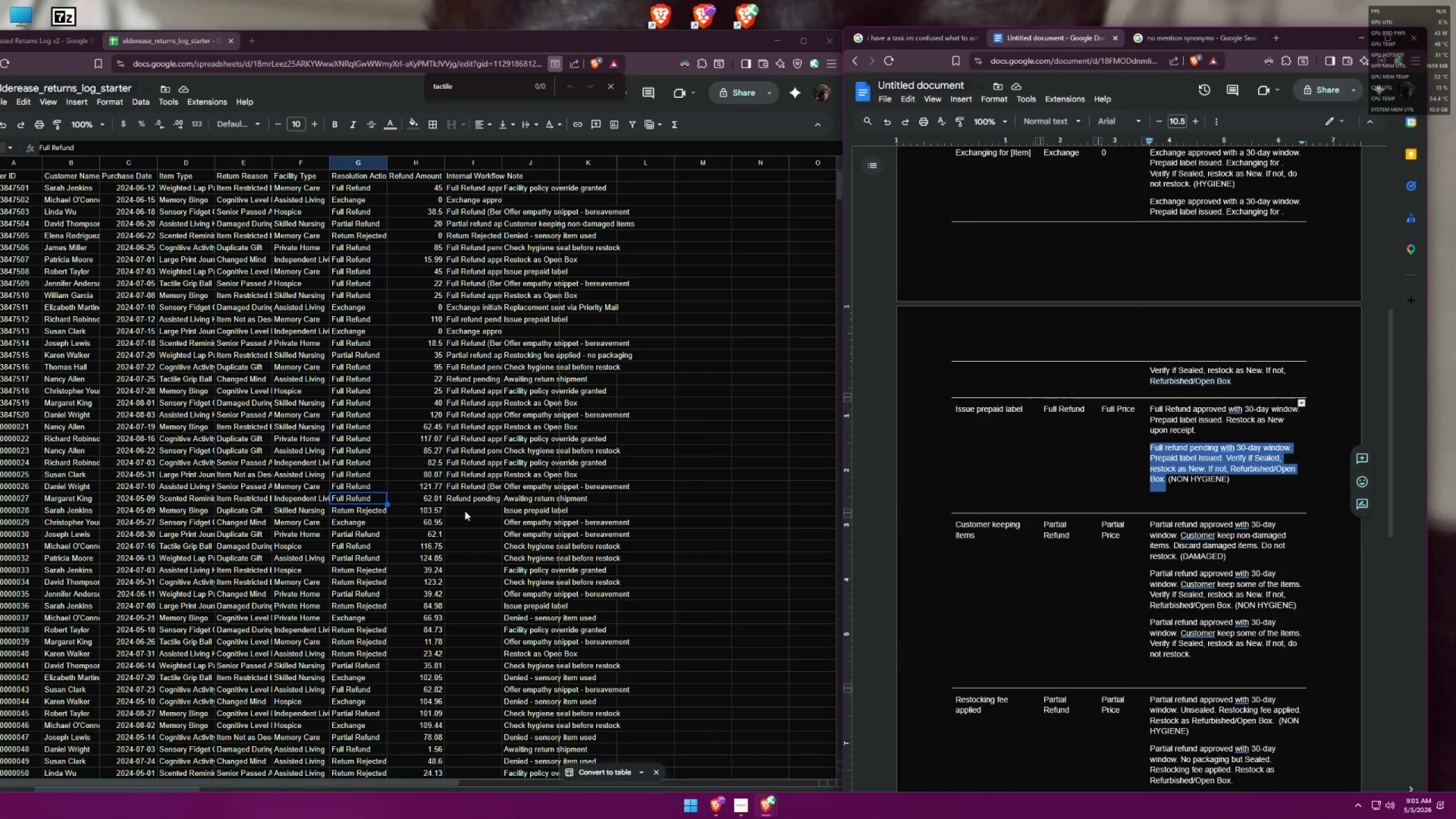 
double_click([465, 510])
 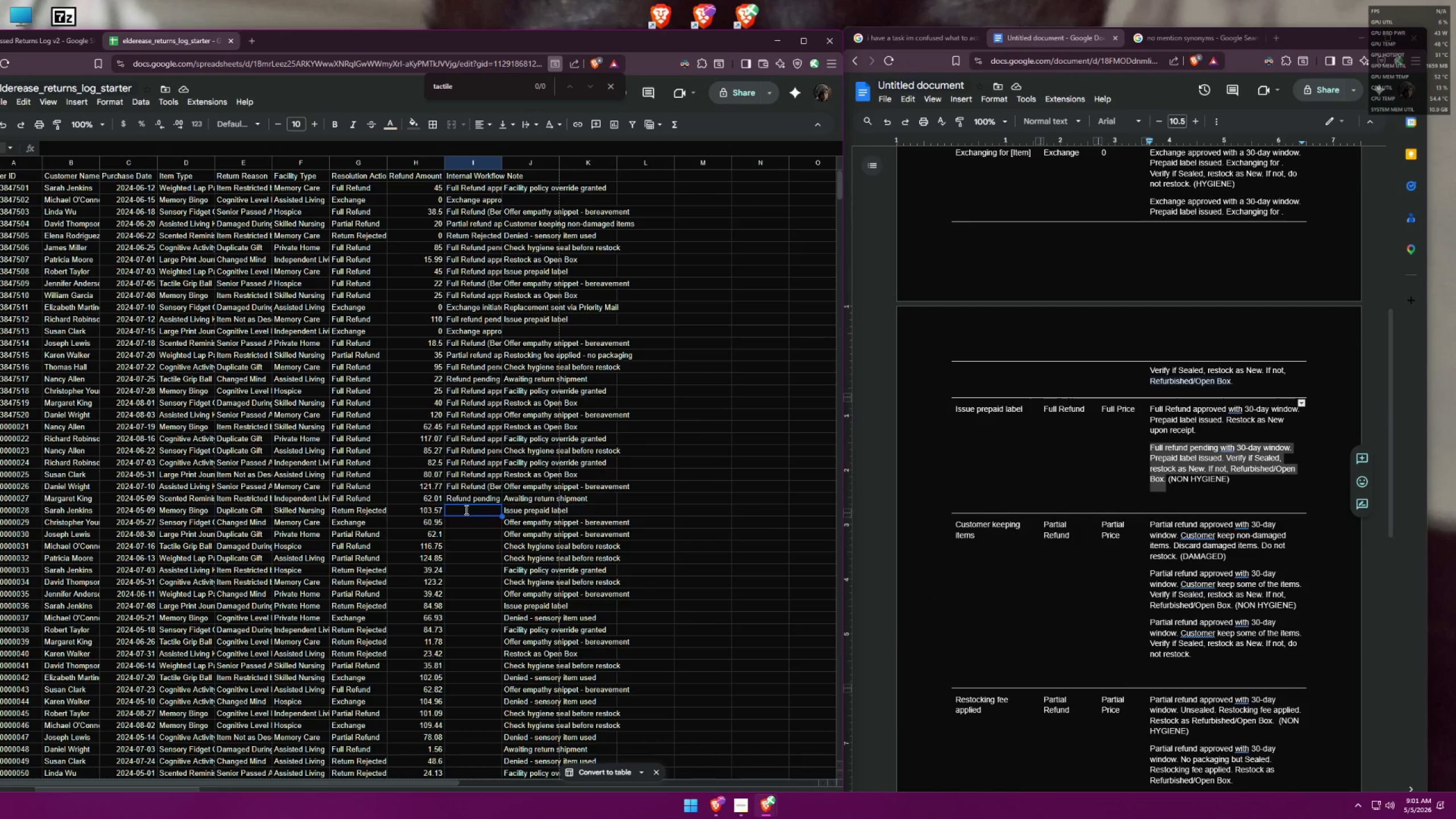 
key(Control+ControlLeft)
 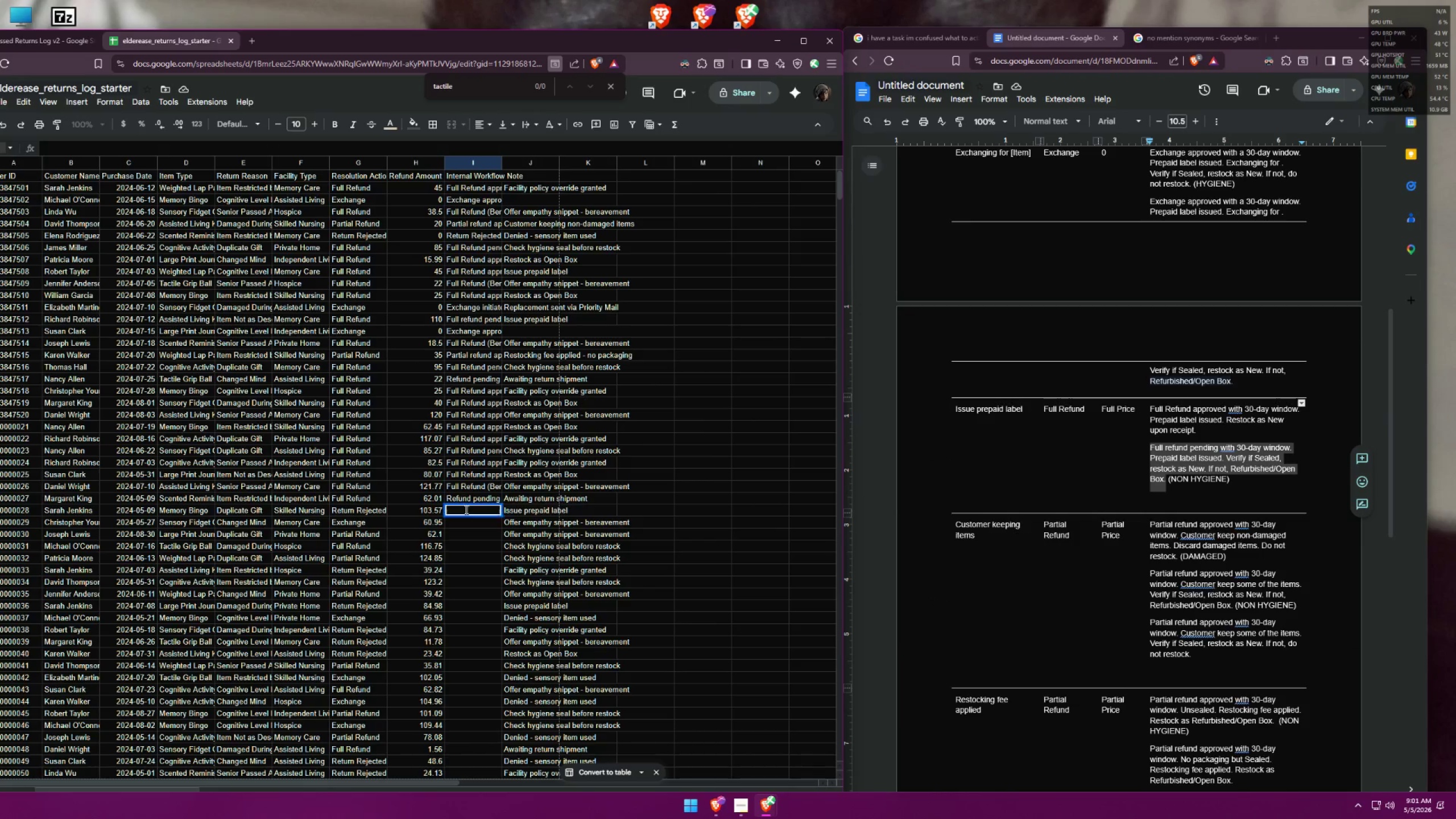 
key(Control+V)
 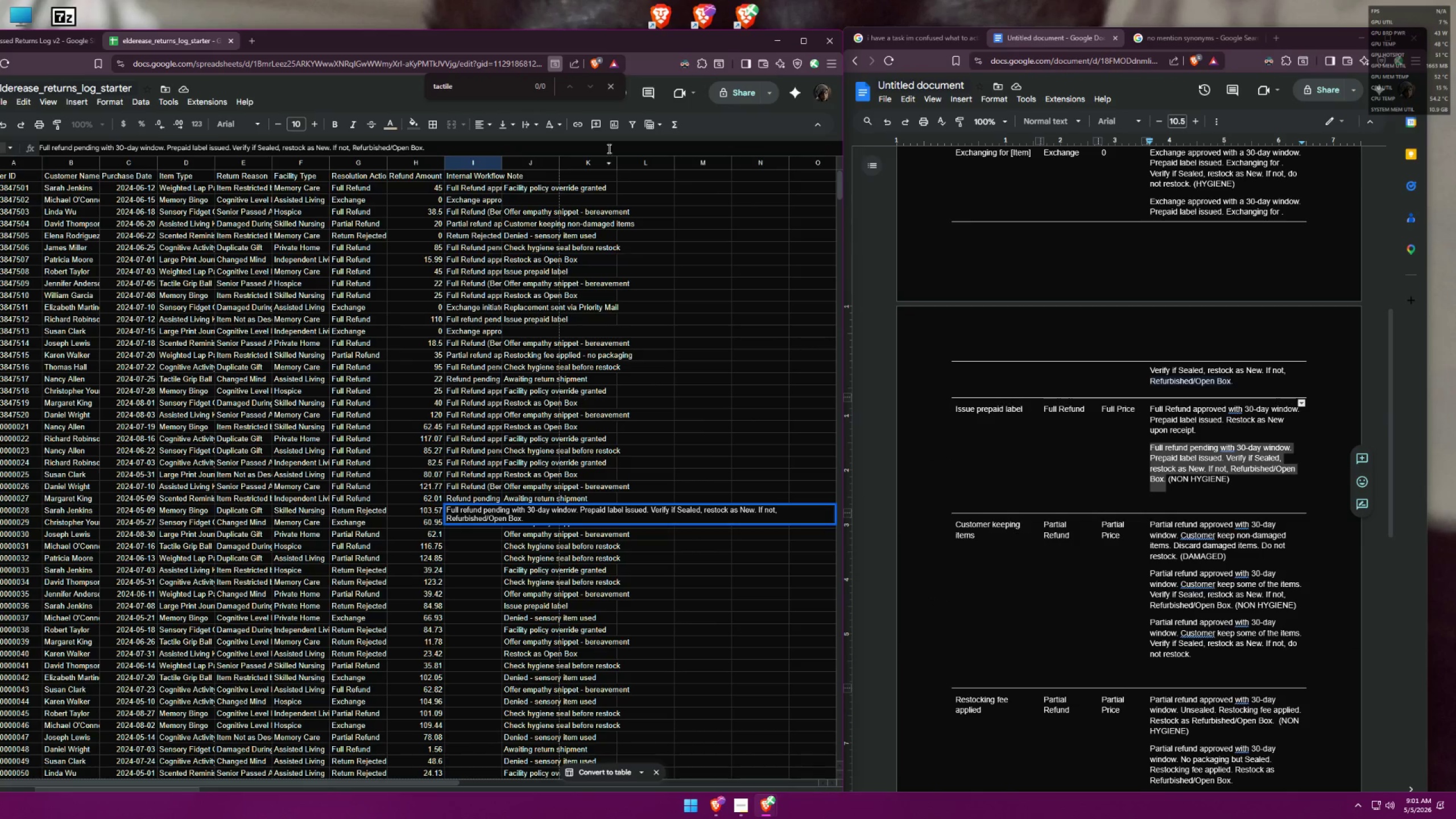 
left_click([610, 87])
 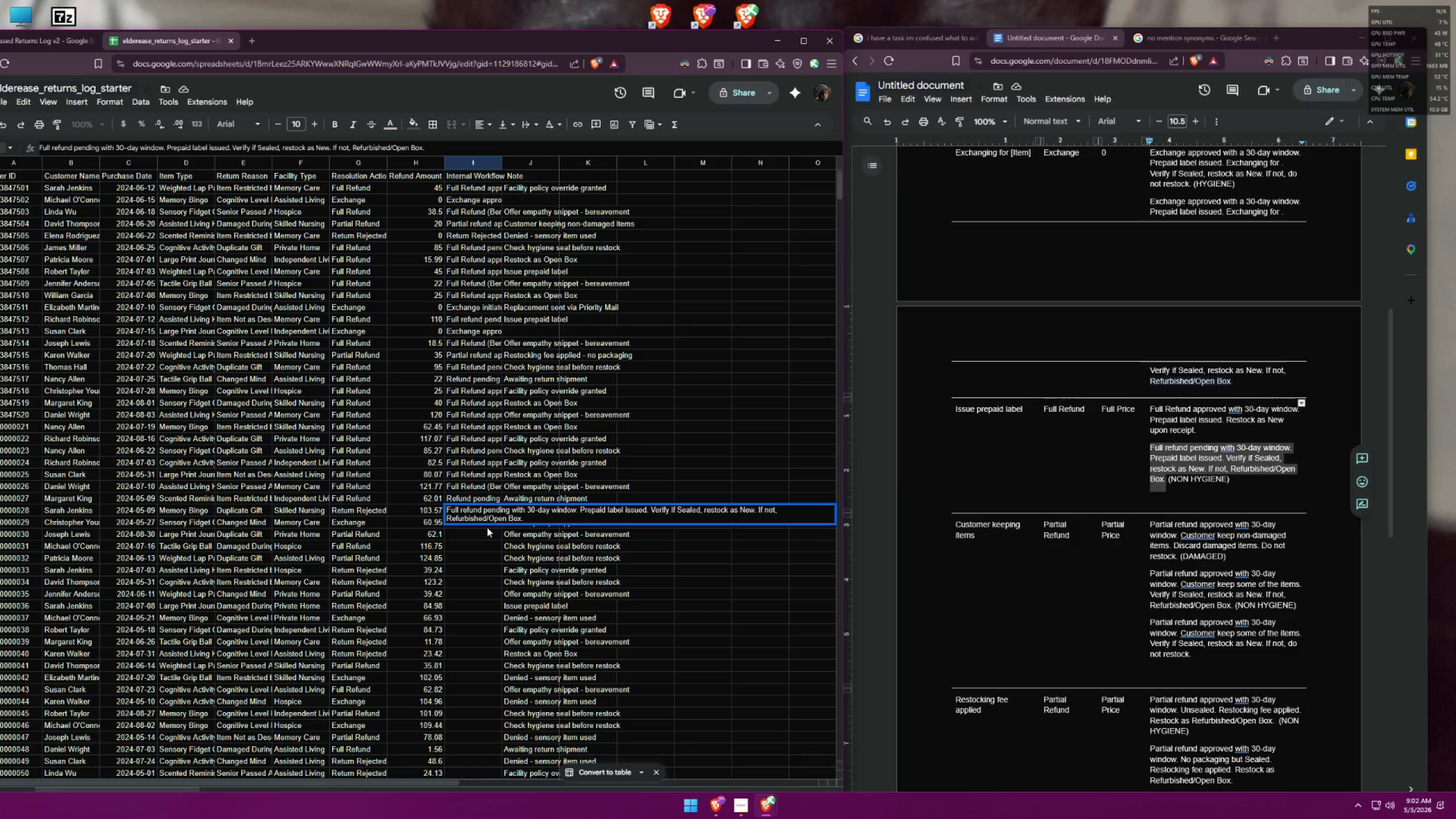 
left_click([474, 537])
 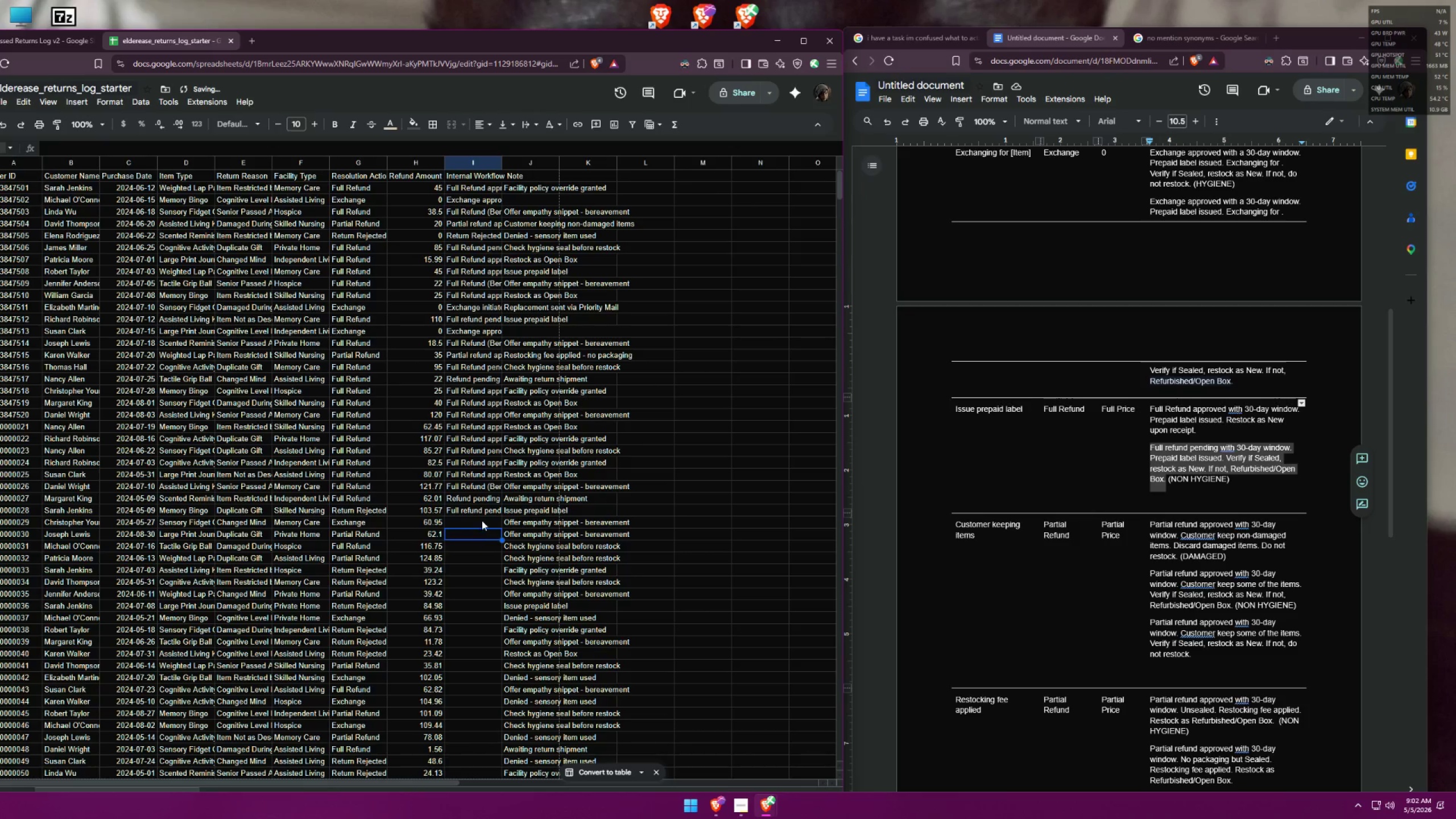 
double_click([483, 518])
 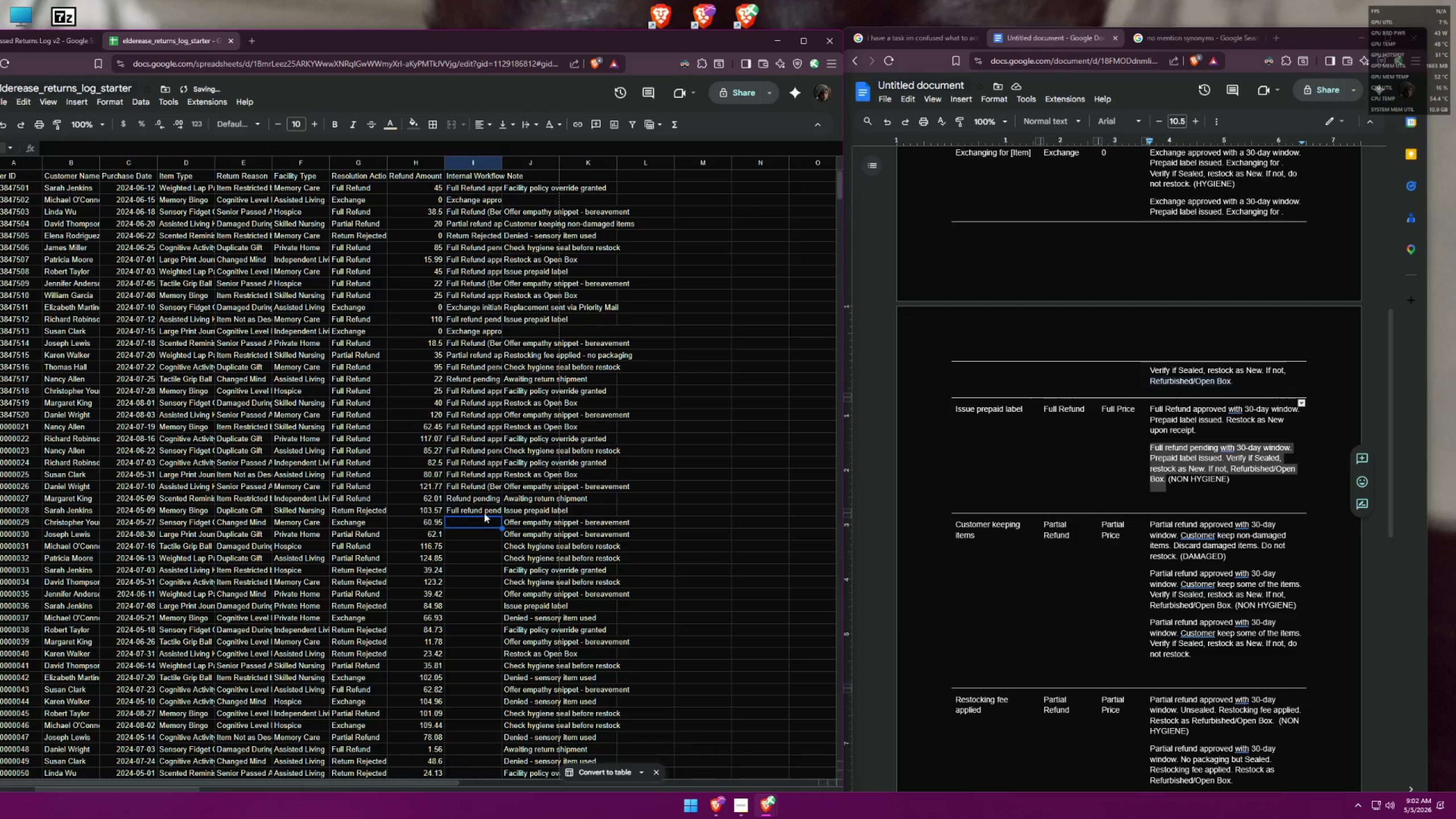 
left_click([485, 511])
 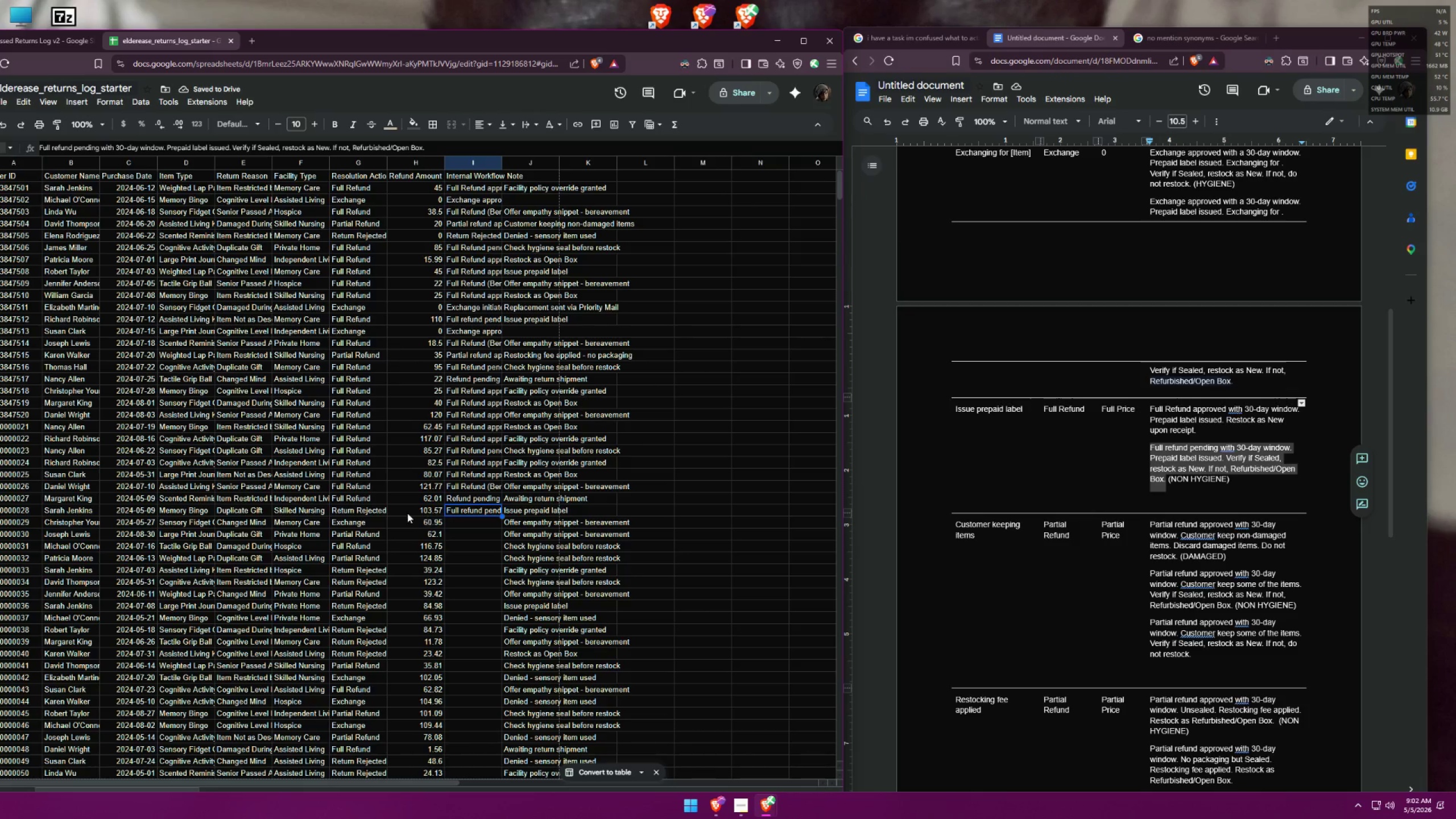 
double_click([351, 510])
 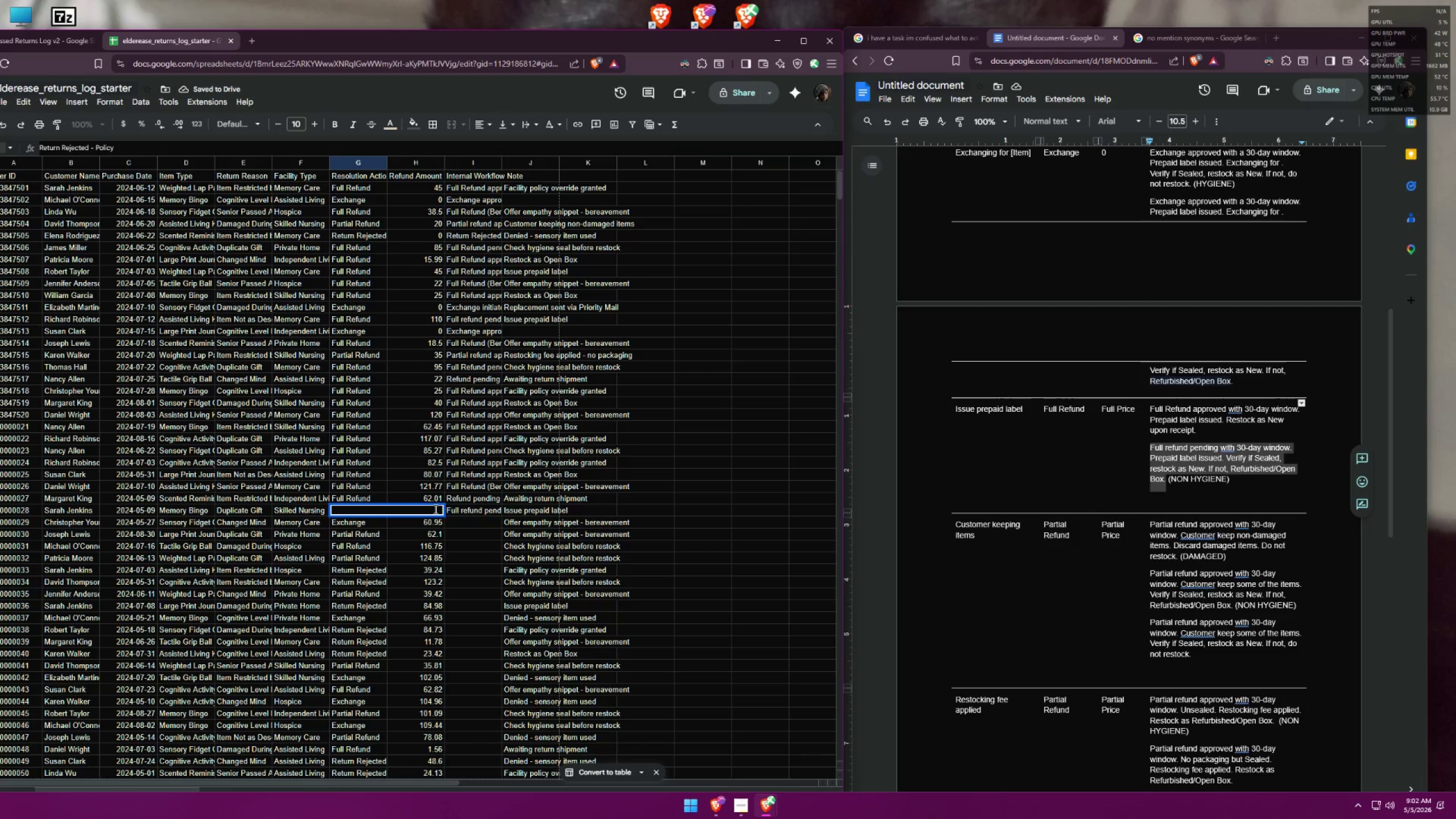 
key(Control+ControlLeft)
 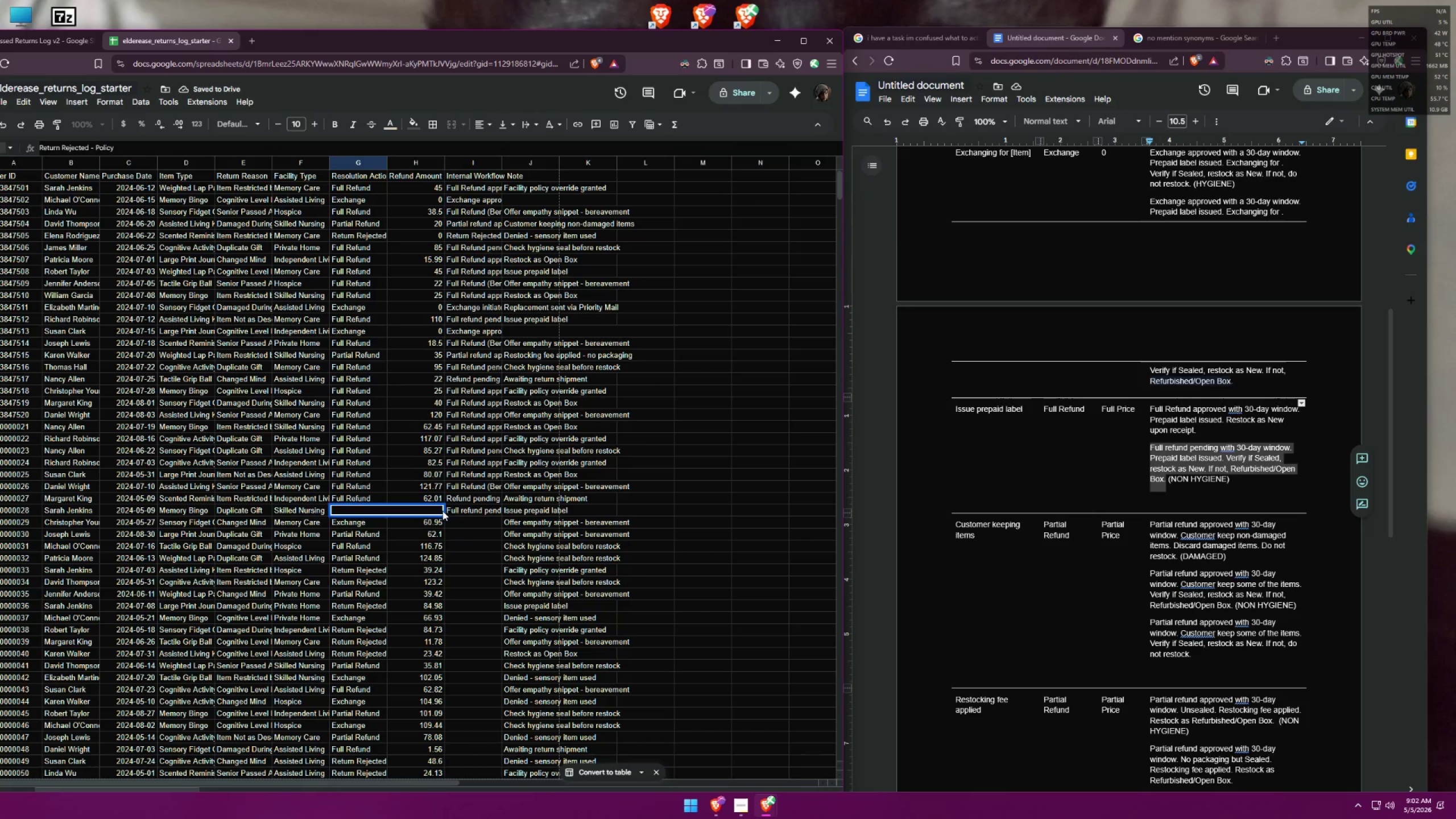 
key(Control+A)
 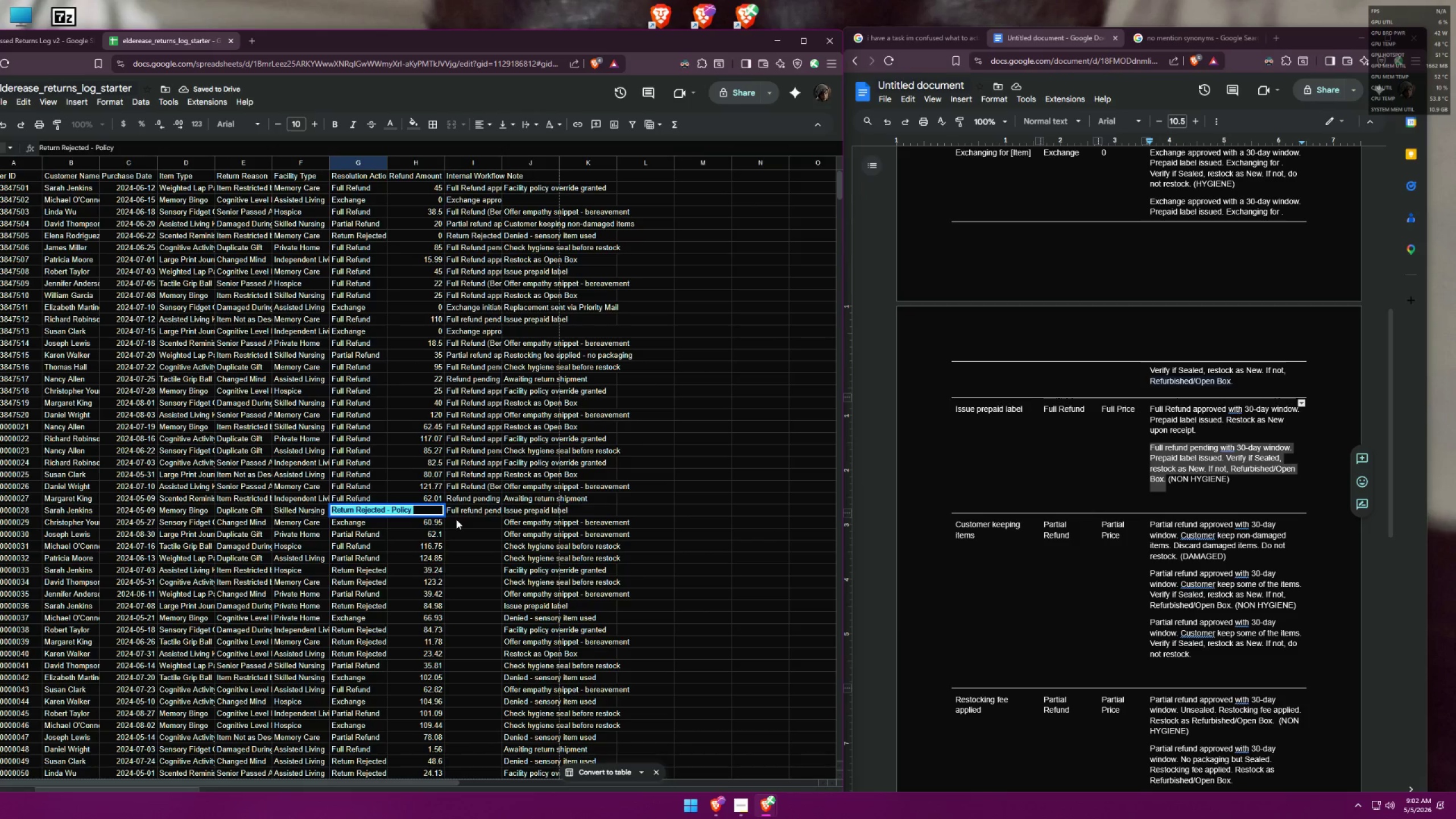 
type(Ful)
 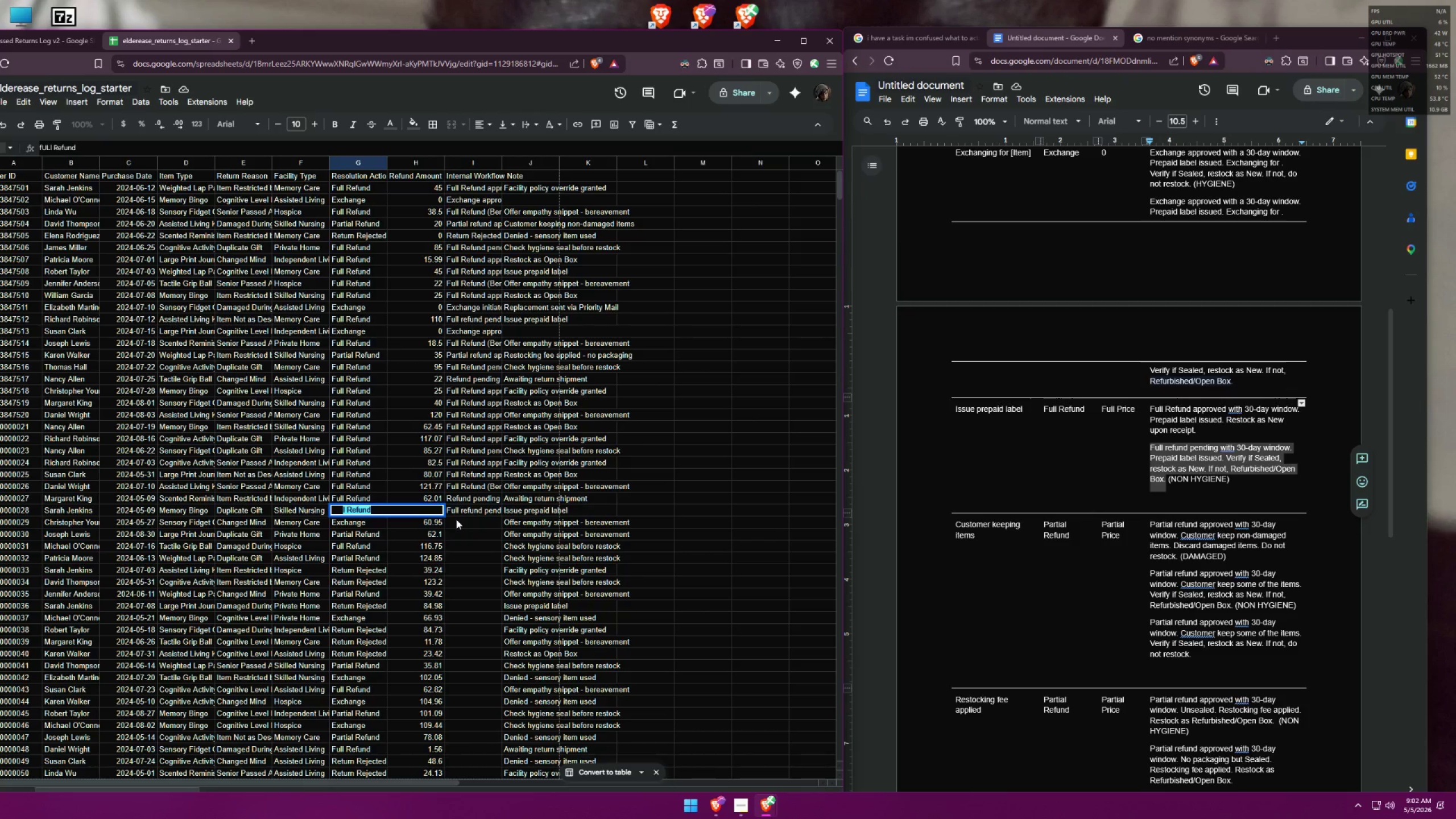 
key(Enter)
 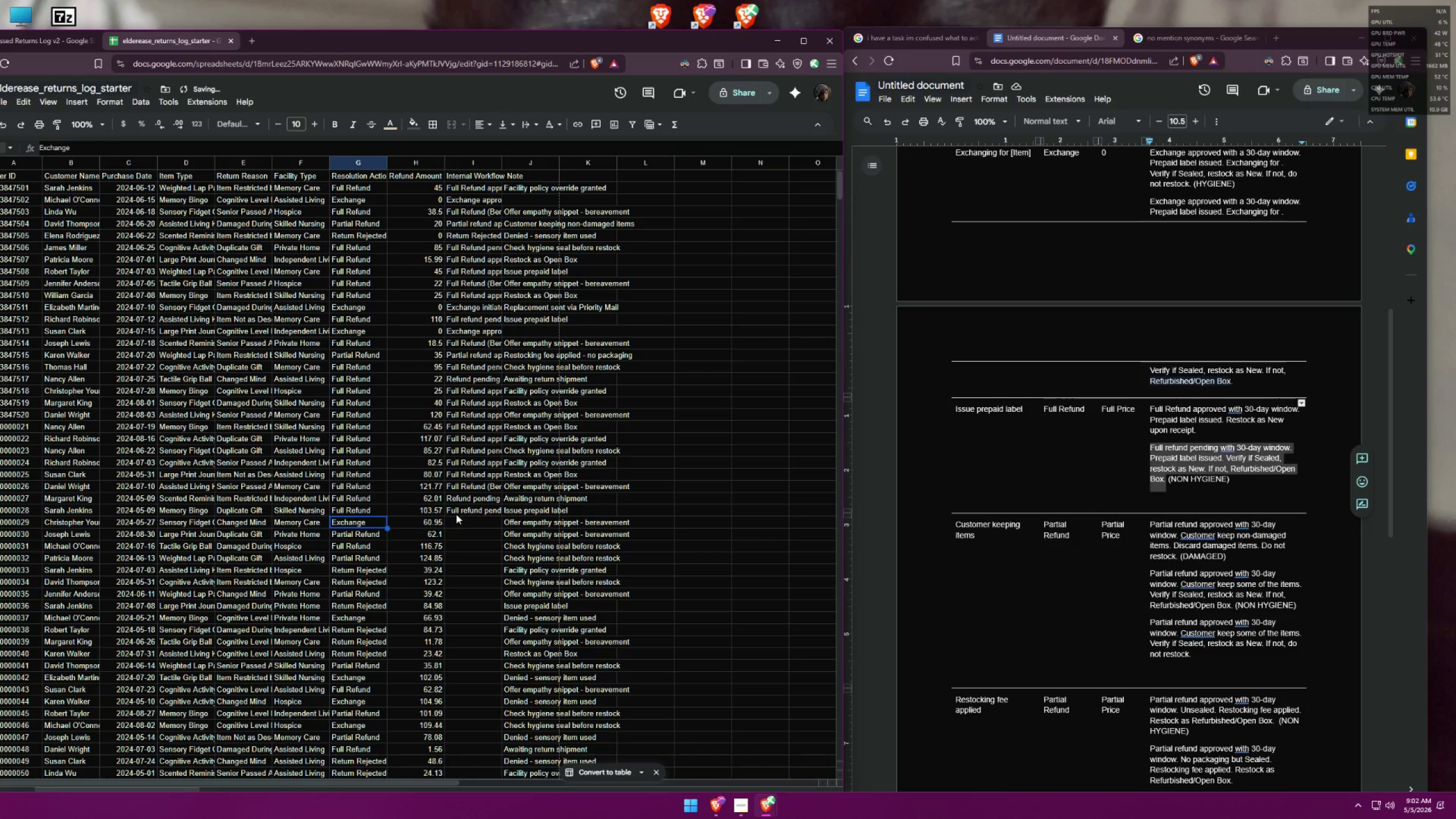 
left_click([462, 507])
 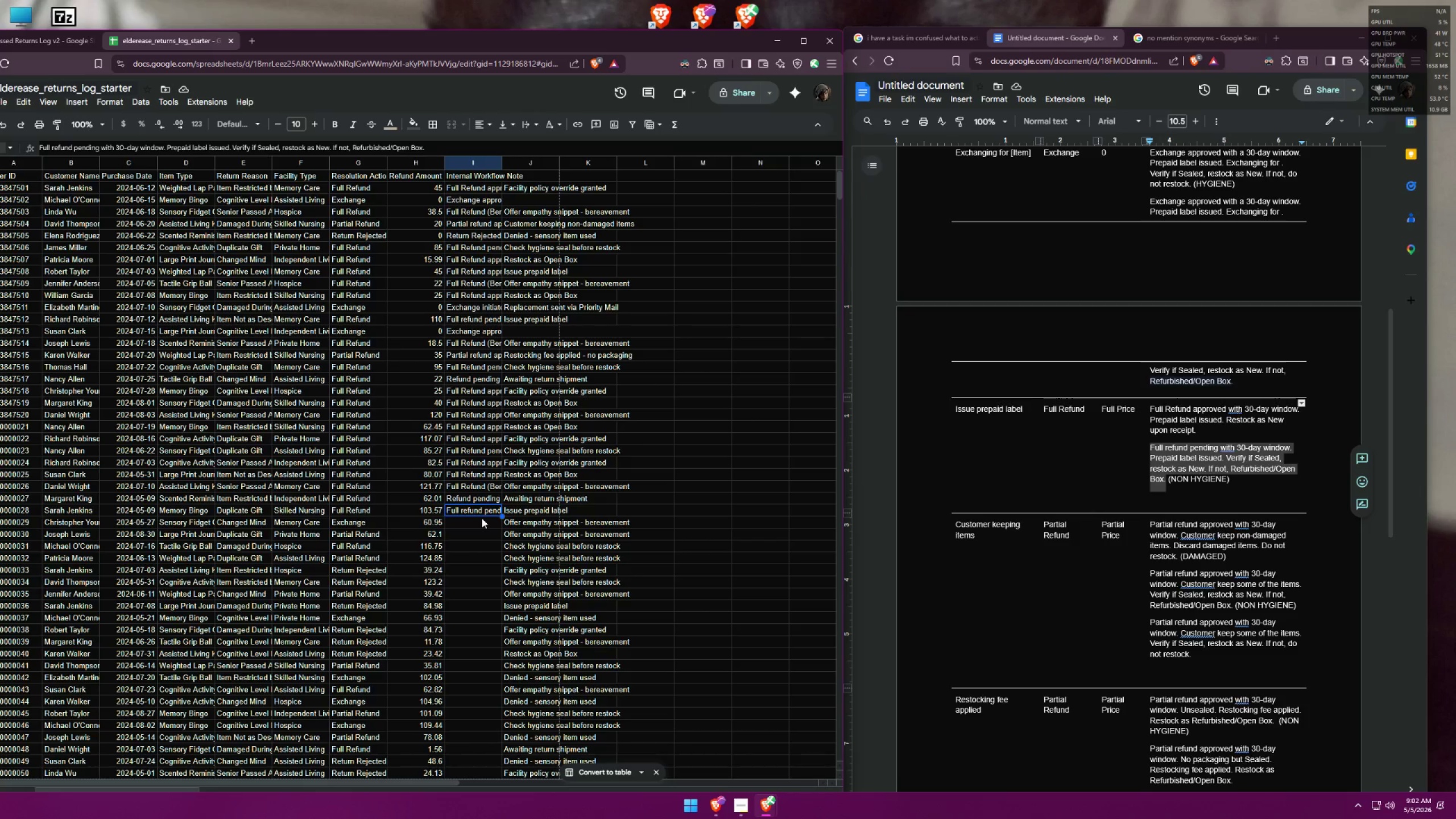 
wait(7.14)
 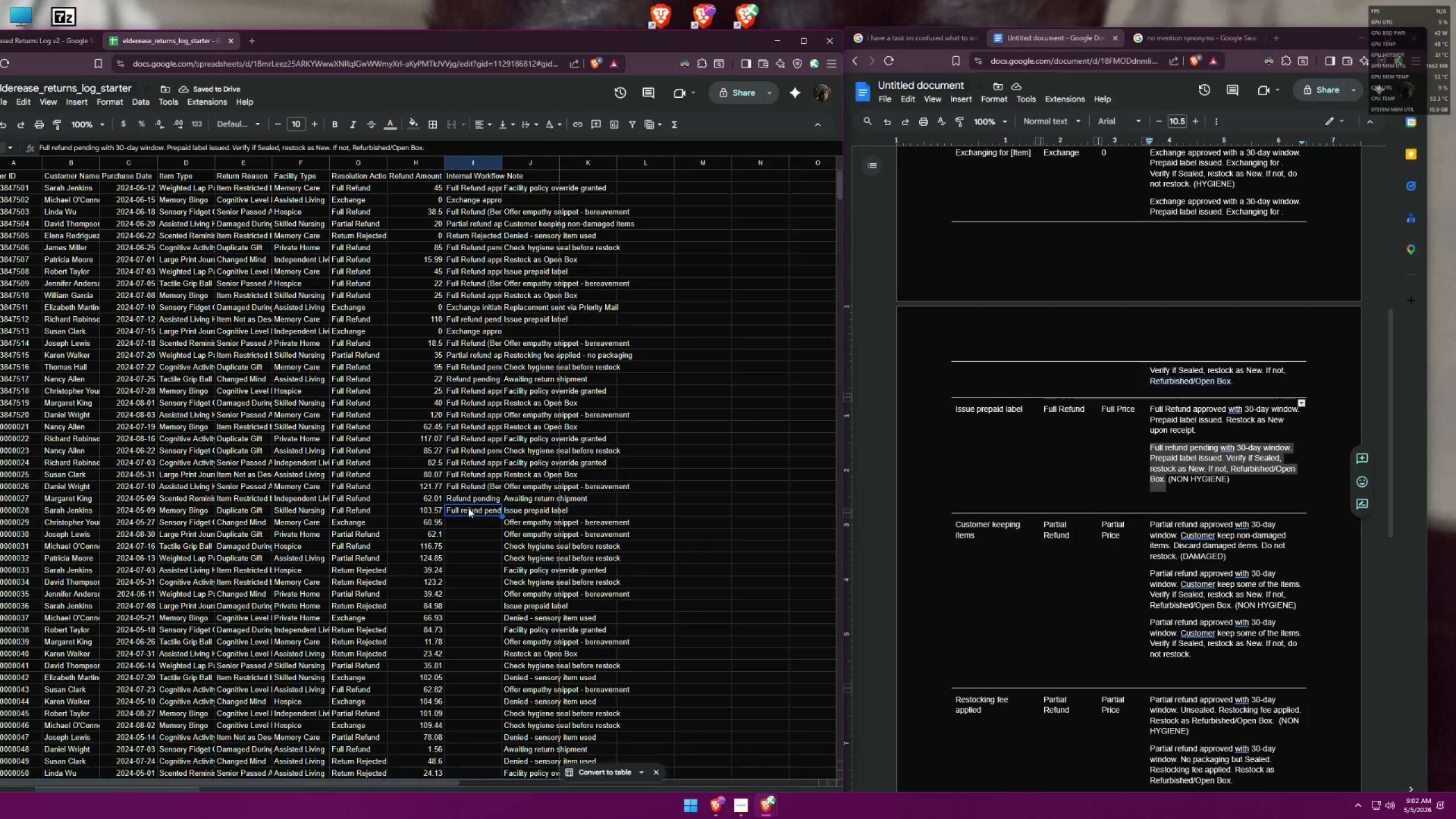 
left_click([485, 522])
 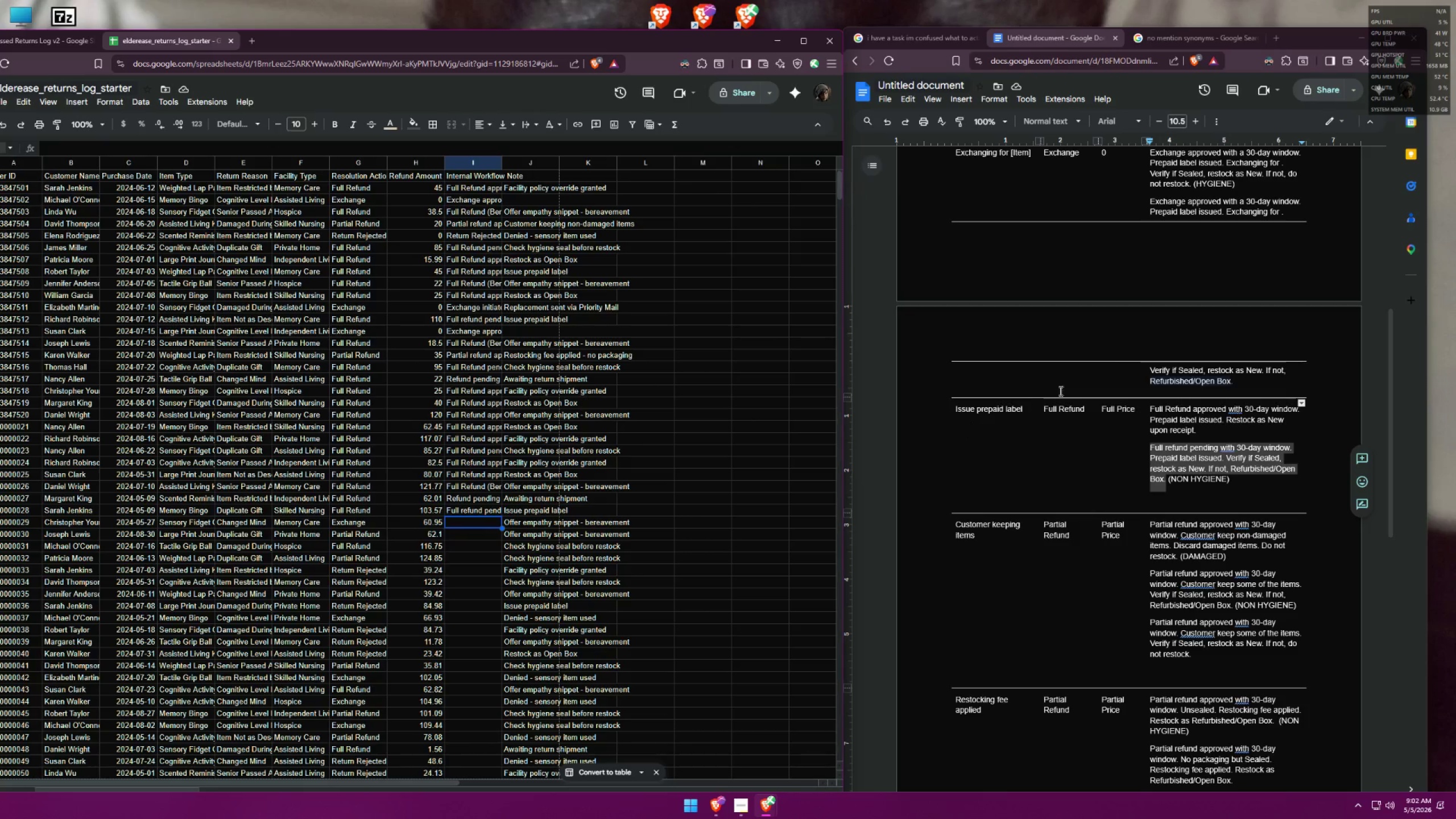 
scroll: coordinate [1235, 399], scroll_direction: up, amount: 12.0
 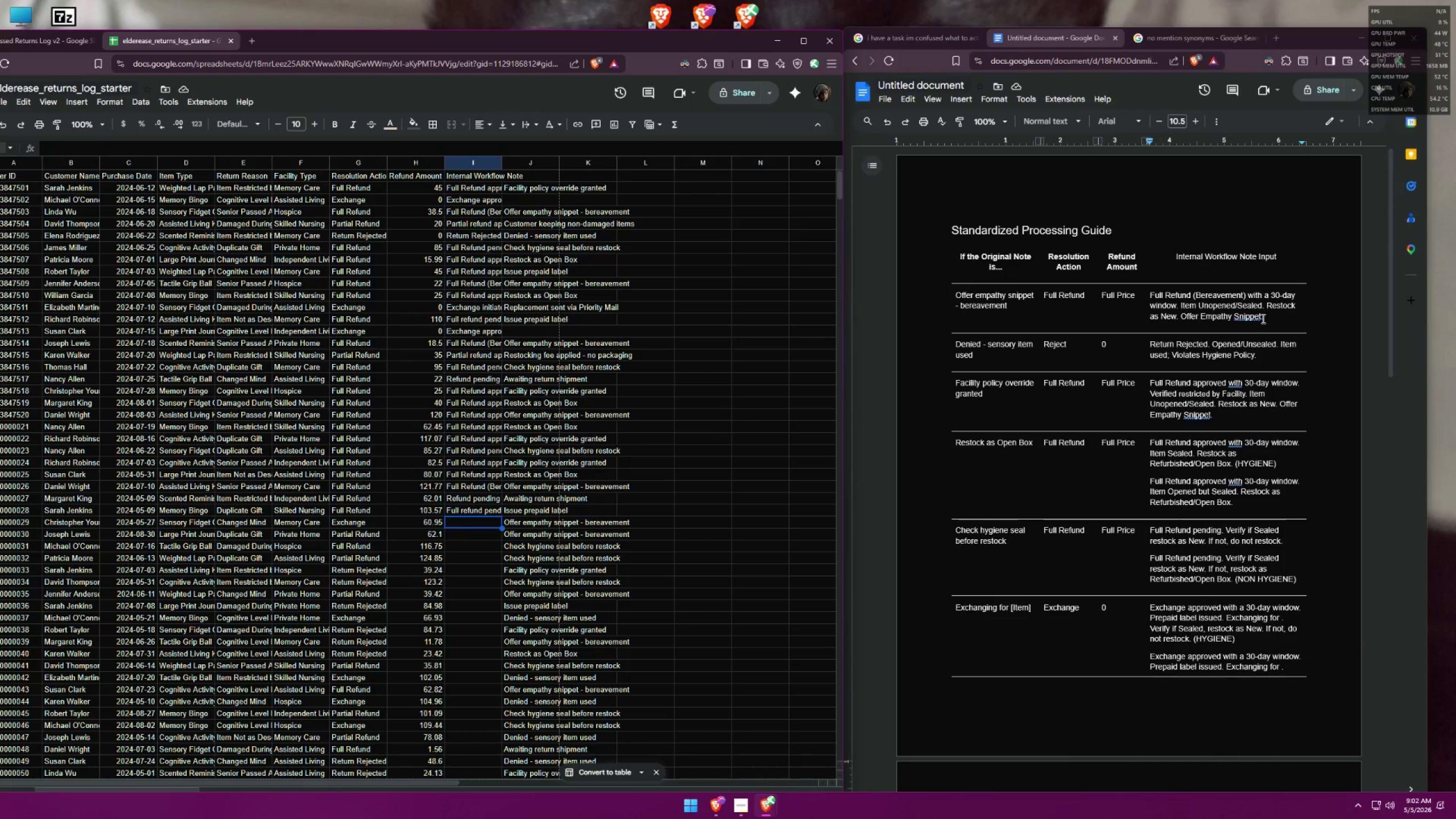 
left_click_drag(start_coordinate=[1262, 318], to_coordinate=[1213, 307])
 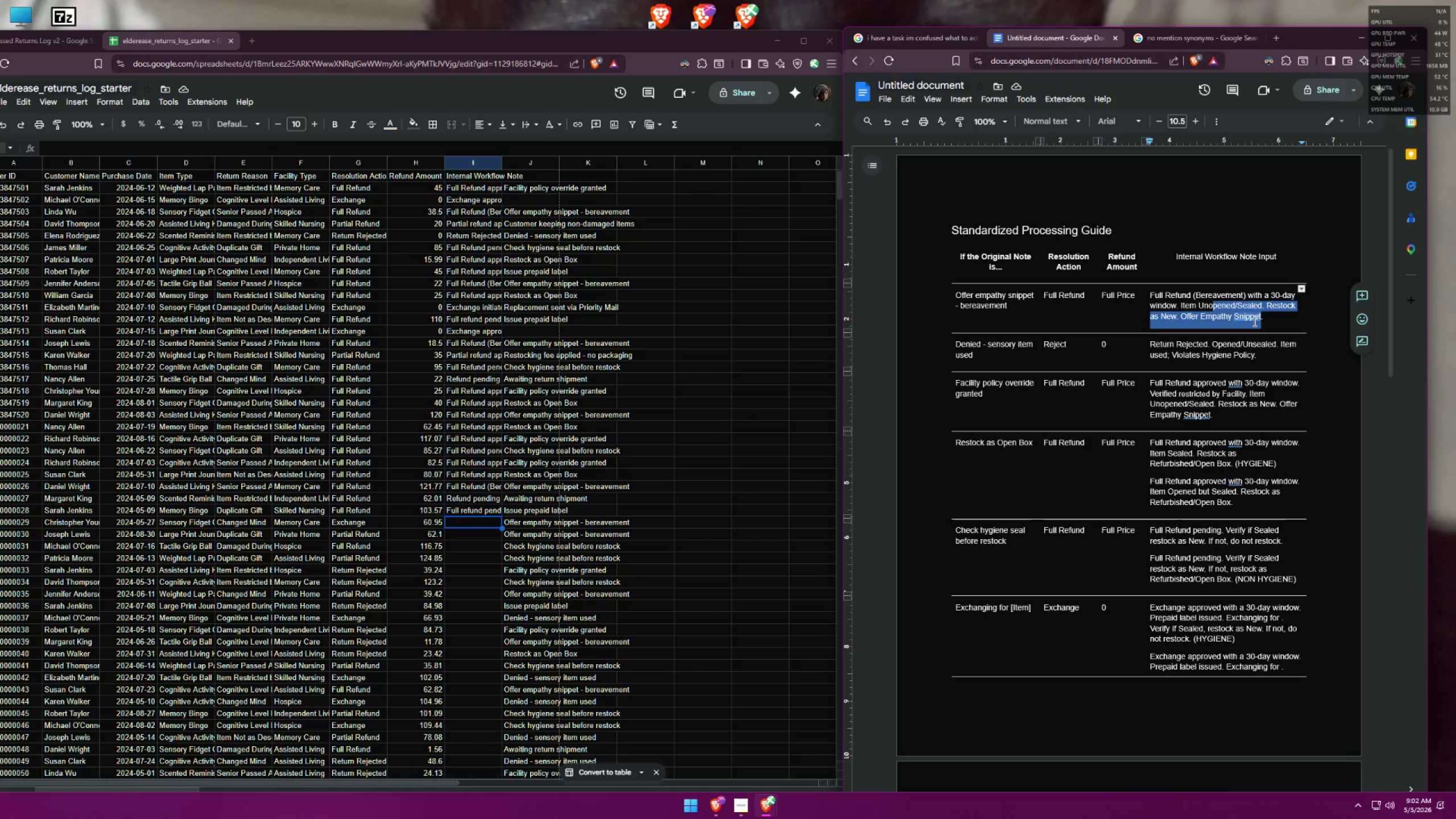 
left_click([1254, 321])
 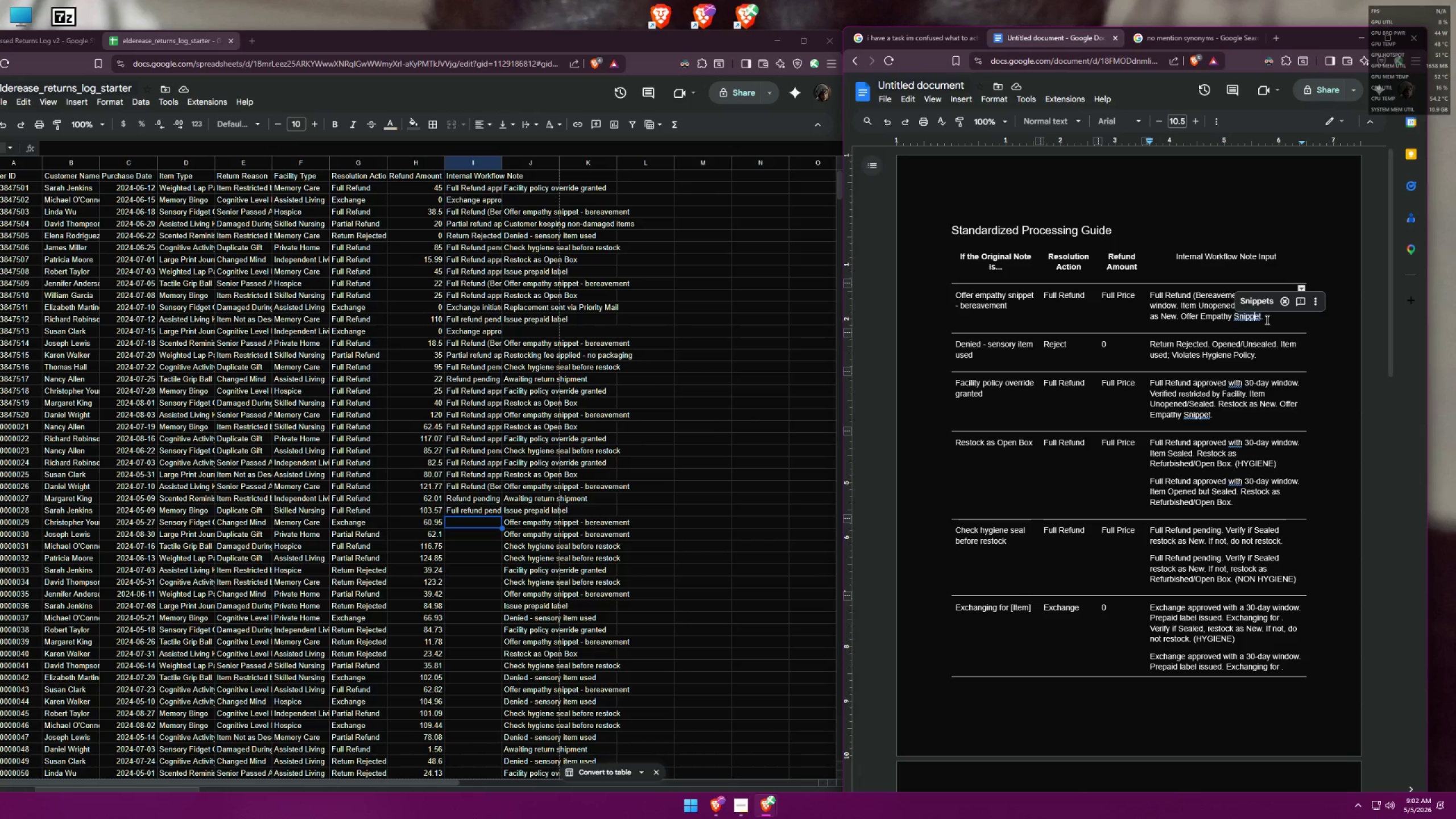 
left_click_drag(start_coordinate=[1264, 318], to_coordinate=[1152, 295])
 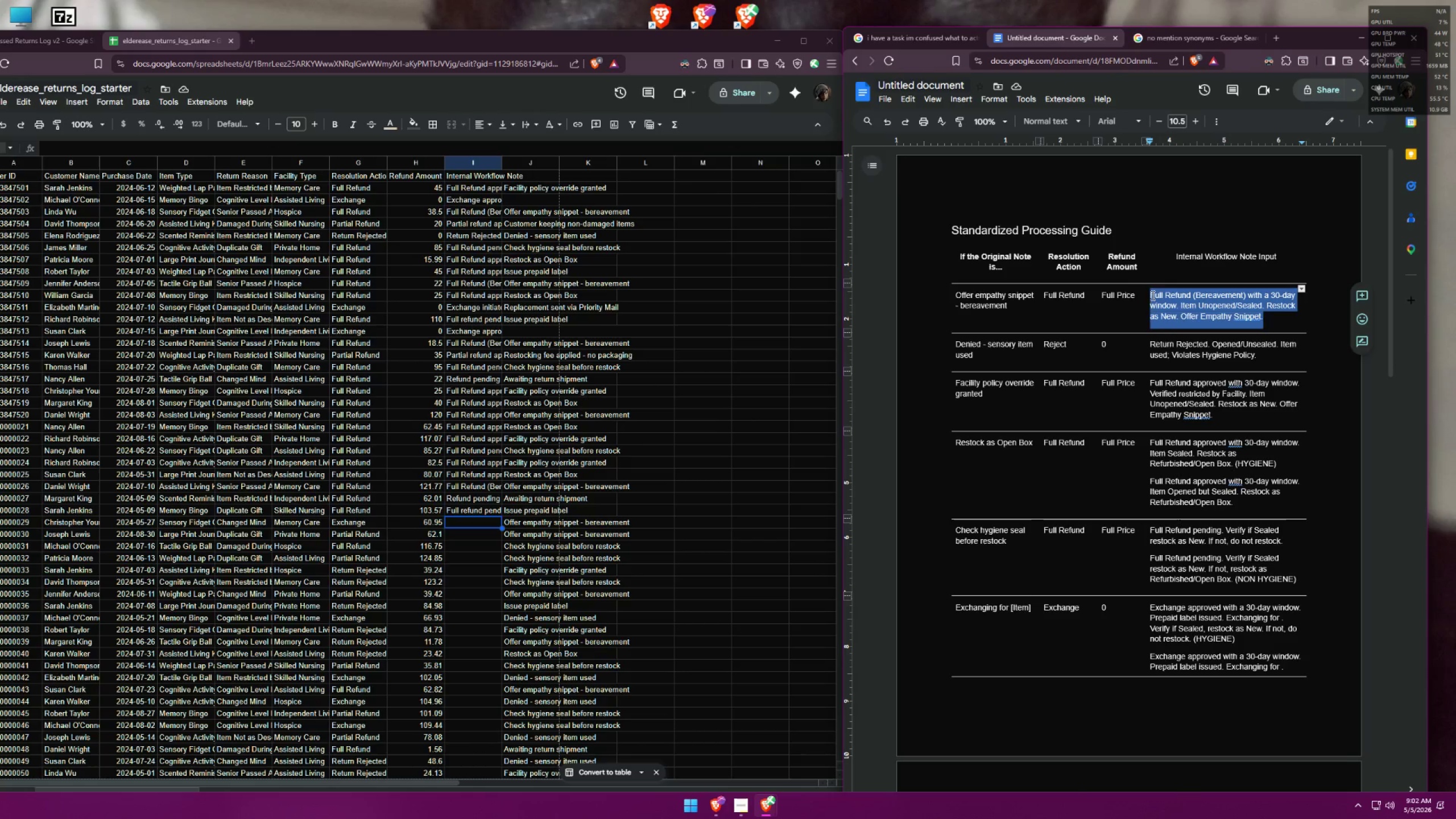 
key(Control+ControlLeft)
 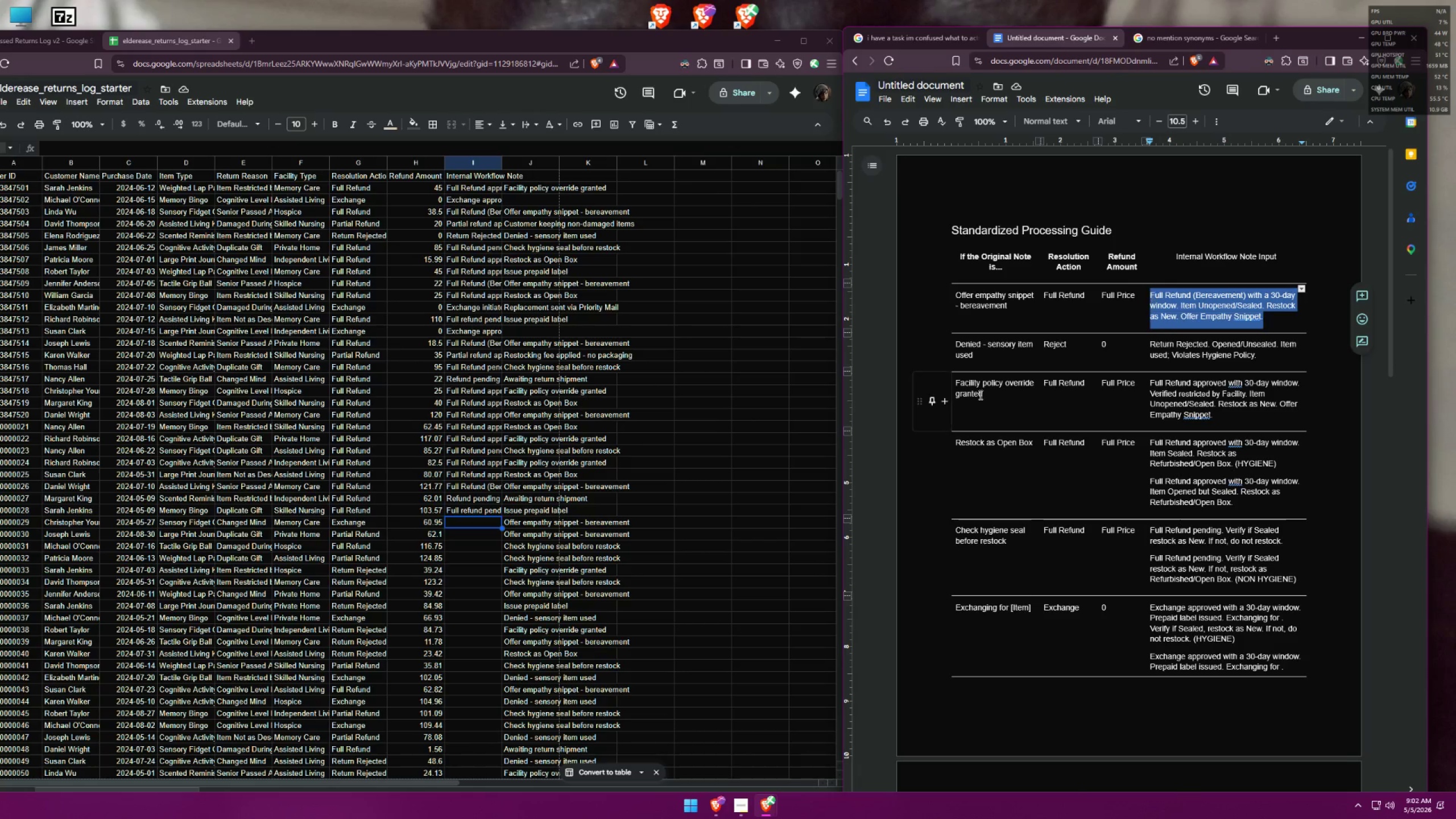 
key(Control+C)
 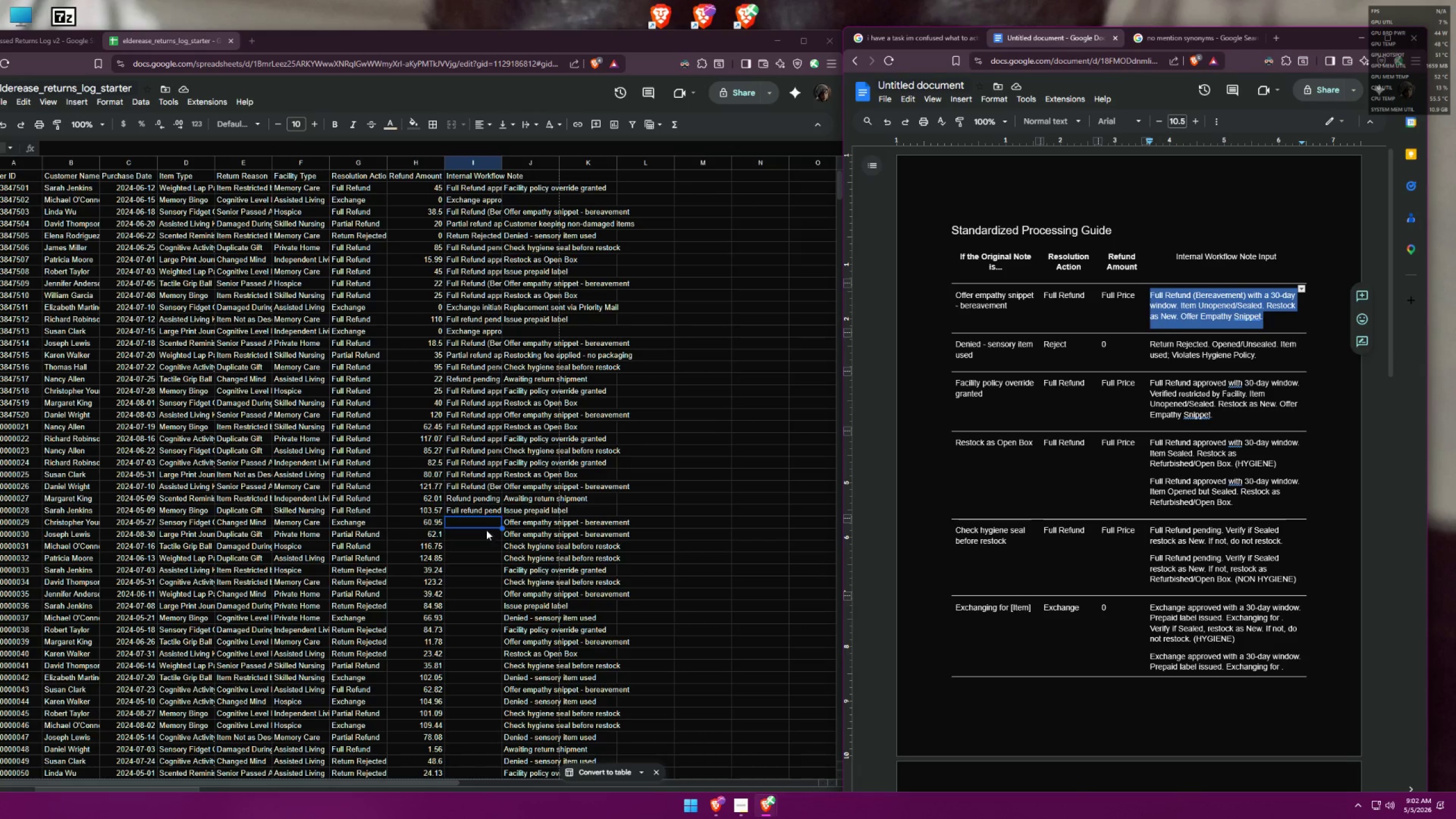 
left_click([479, 523])
 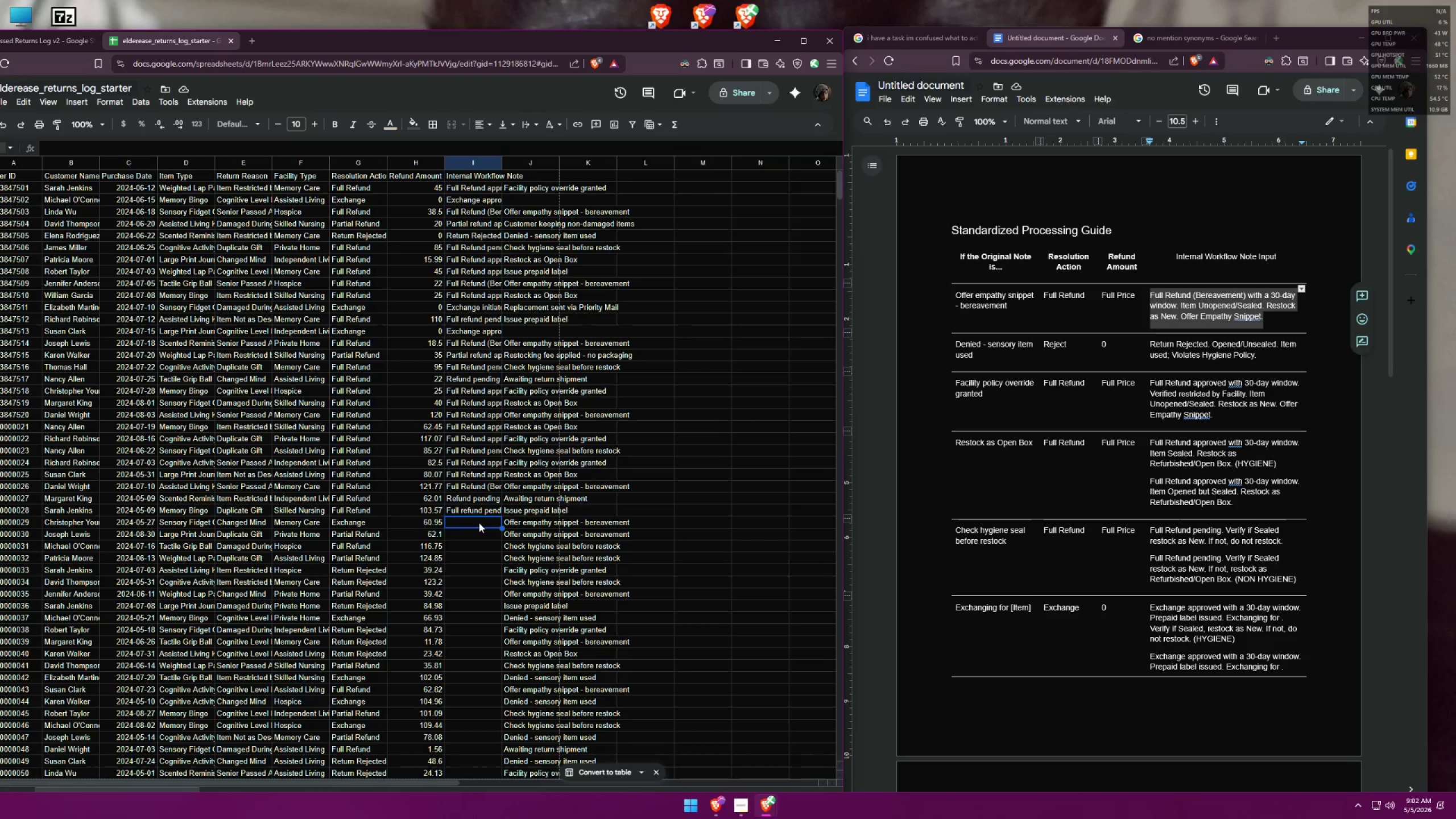 
key(Control+ControlLeft)
 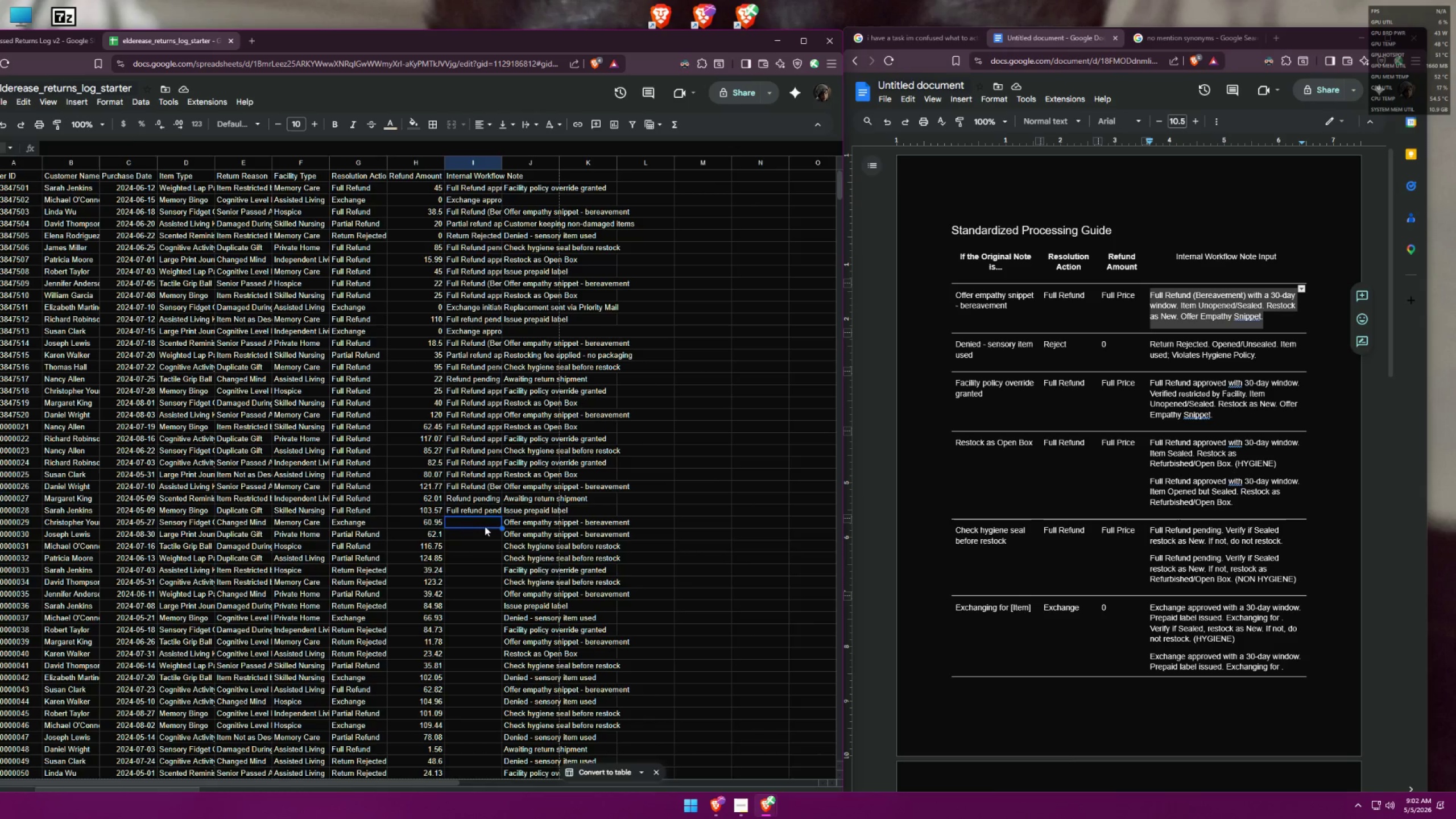 
key(Control+V)
 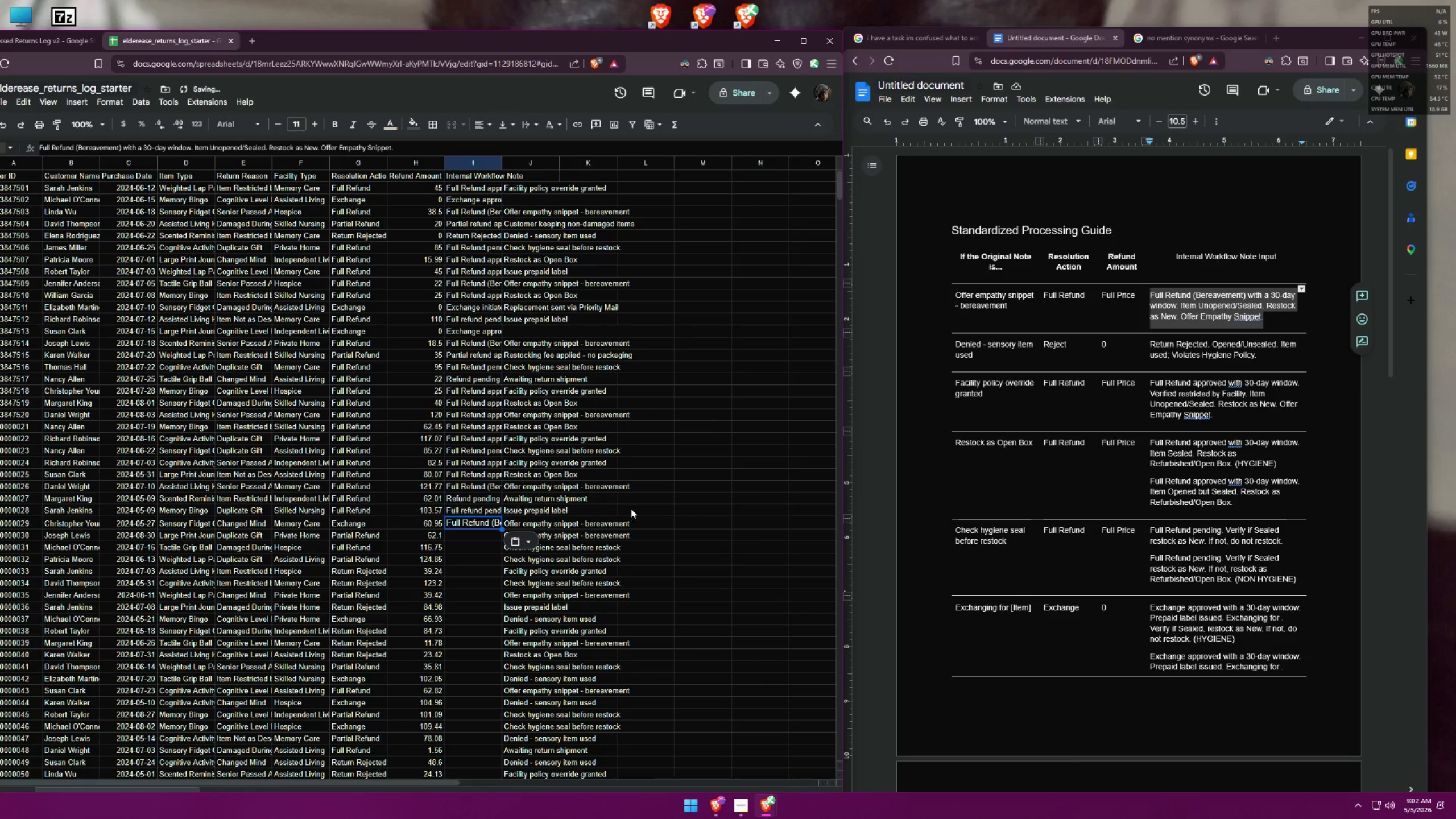 
left_click([630, 506])
 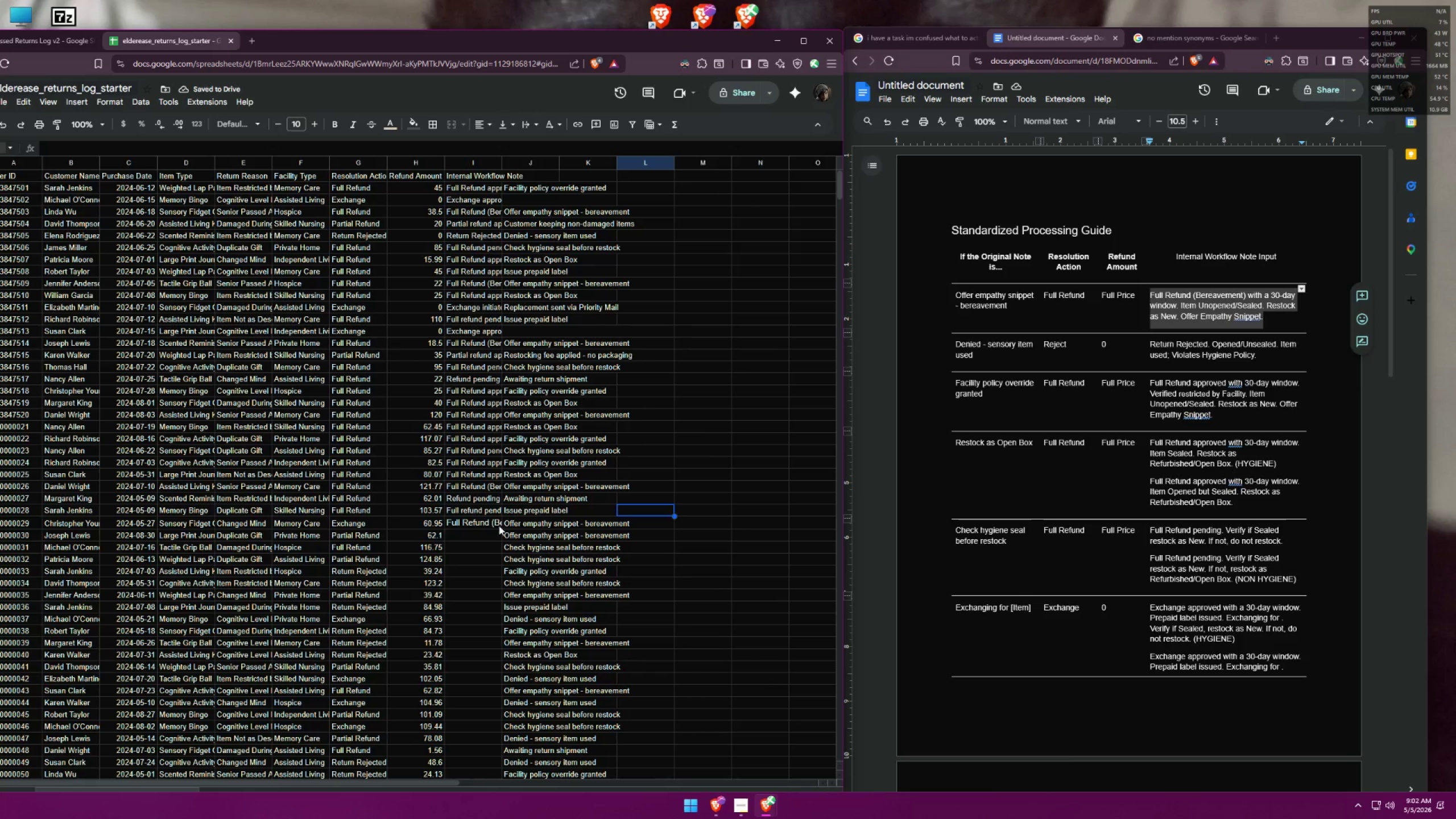 
left_click([479, 523])
 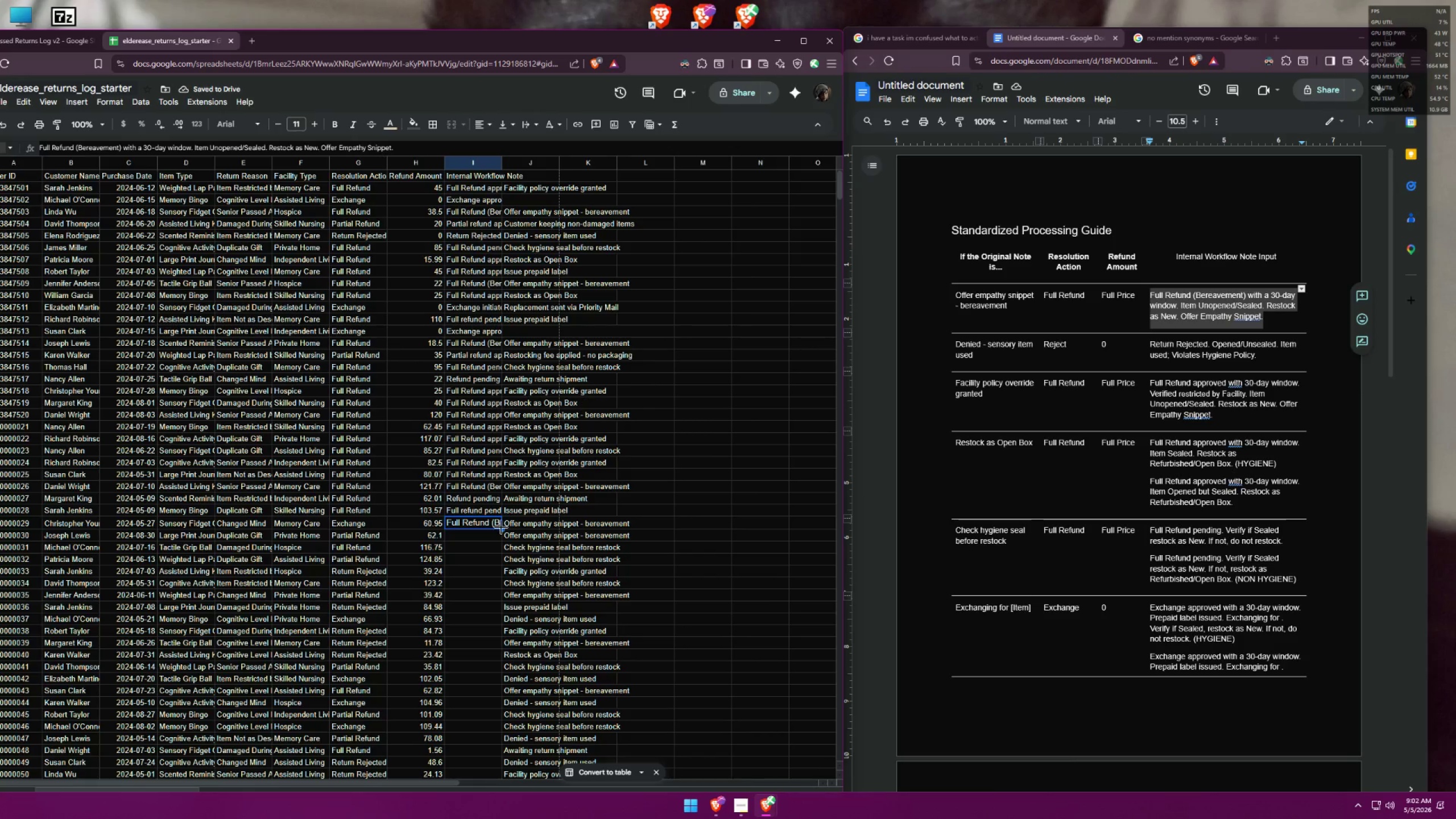 
left_click_drag(start_coordinate=[502, 528], to_coordinate=[500, 536])
 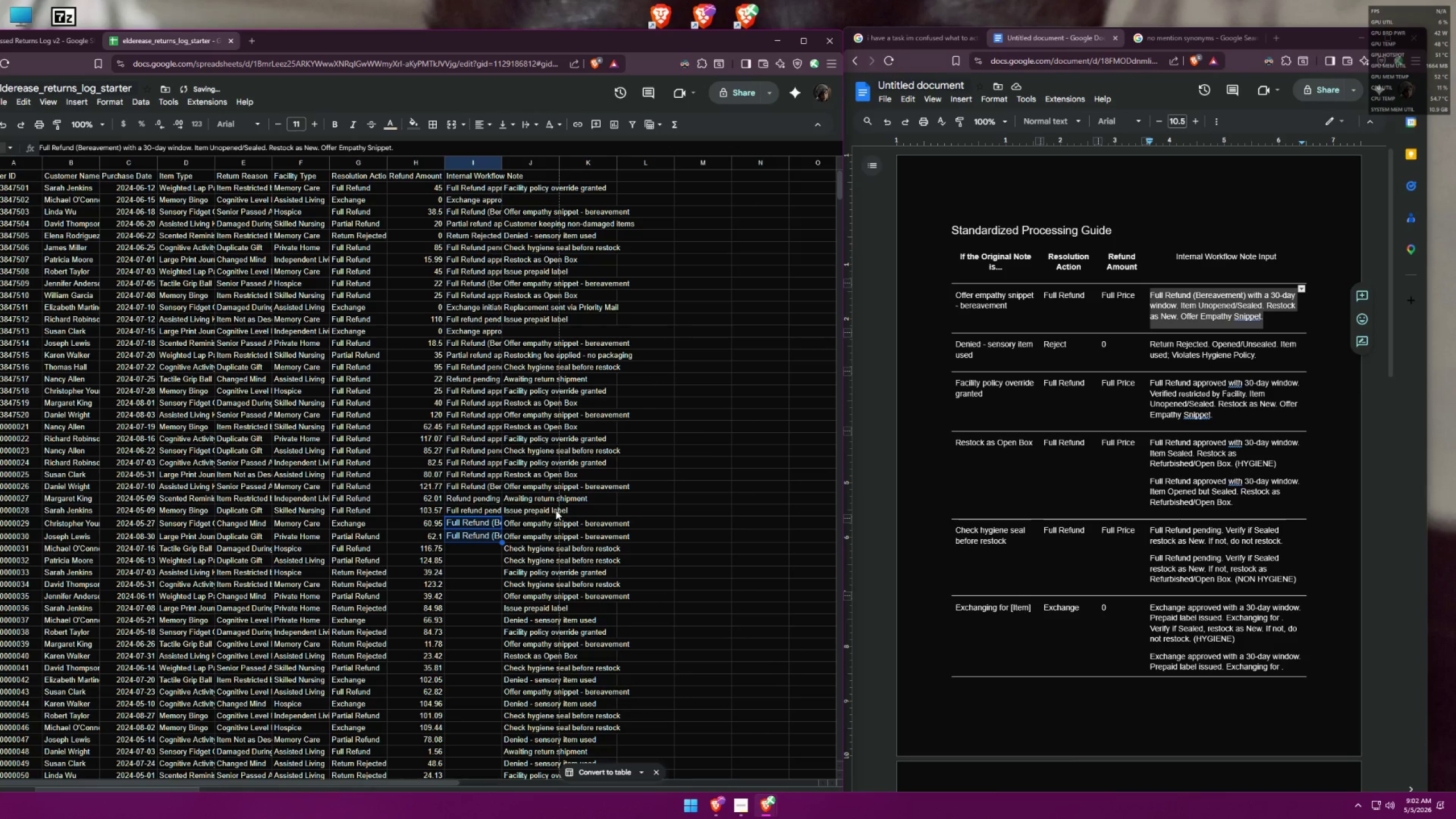 
left_click([557, 509])
 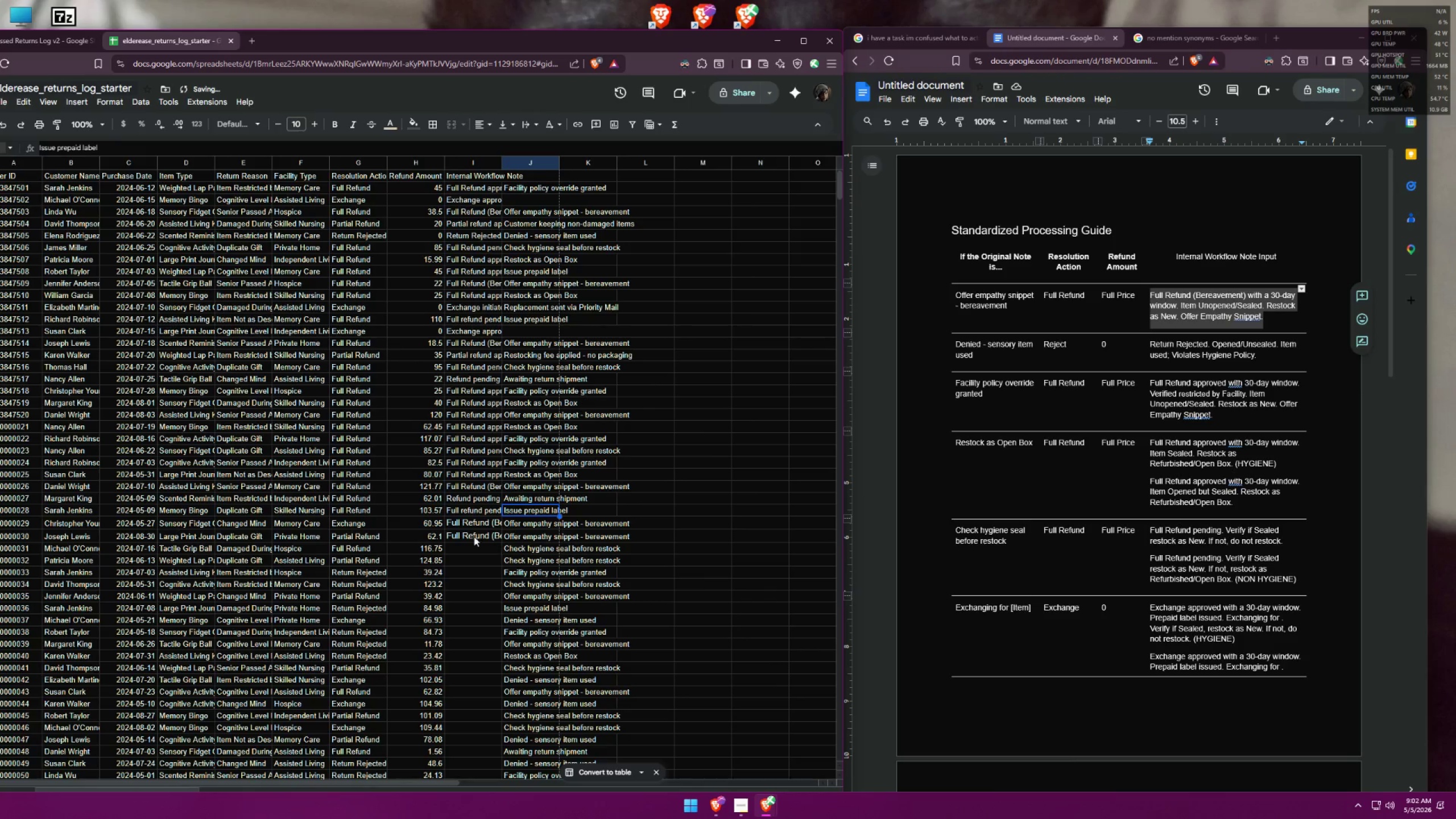 
left_click([476, 526])
 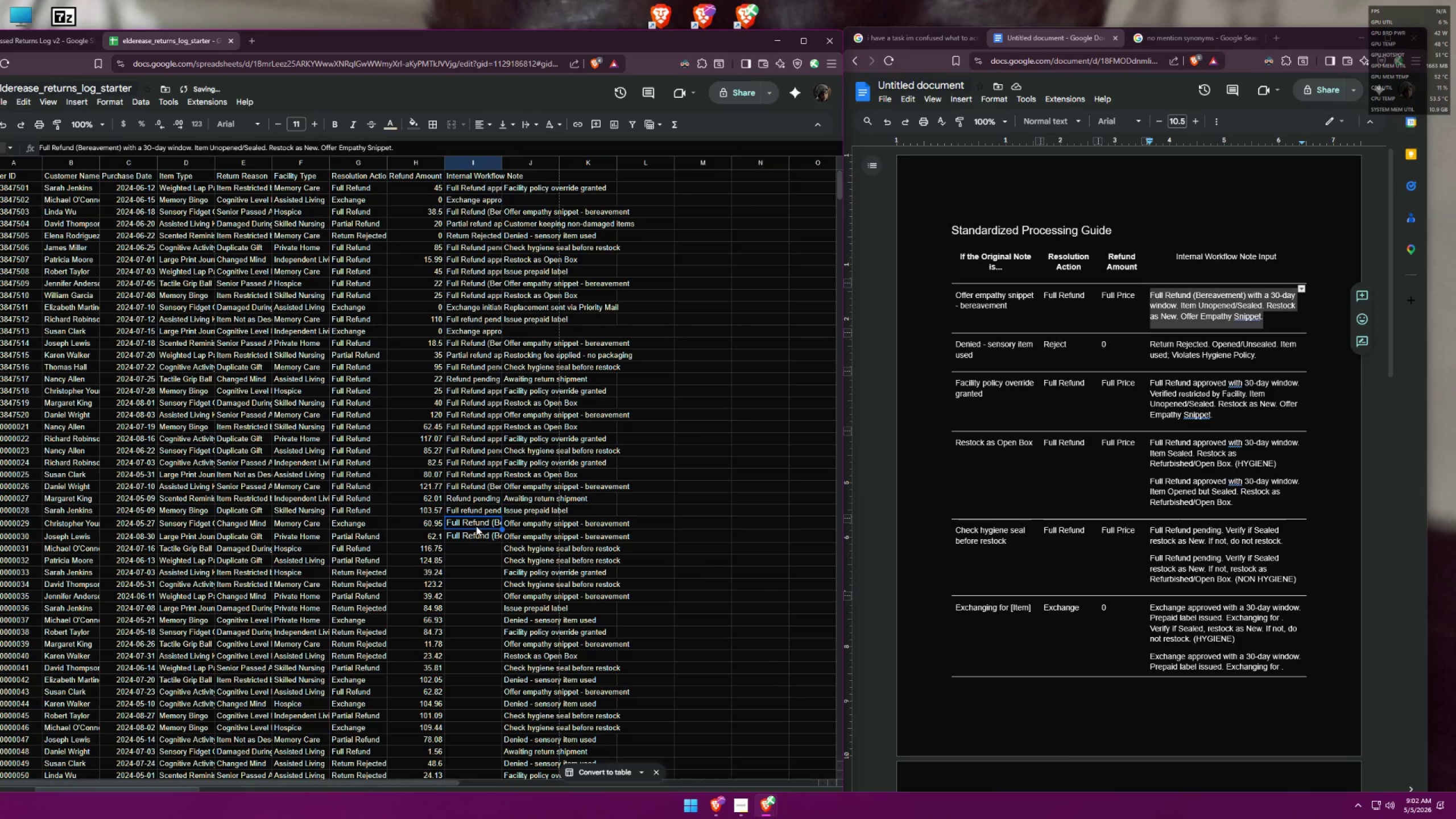 
left_click([473, 534])
 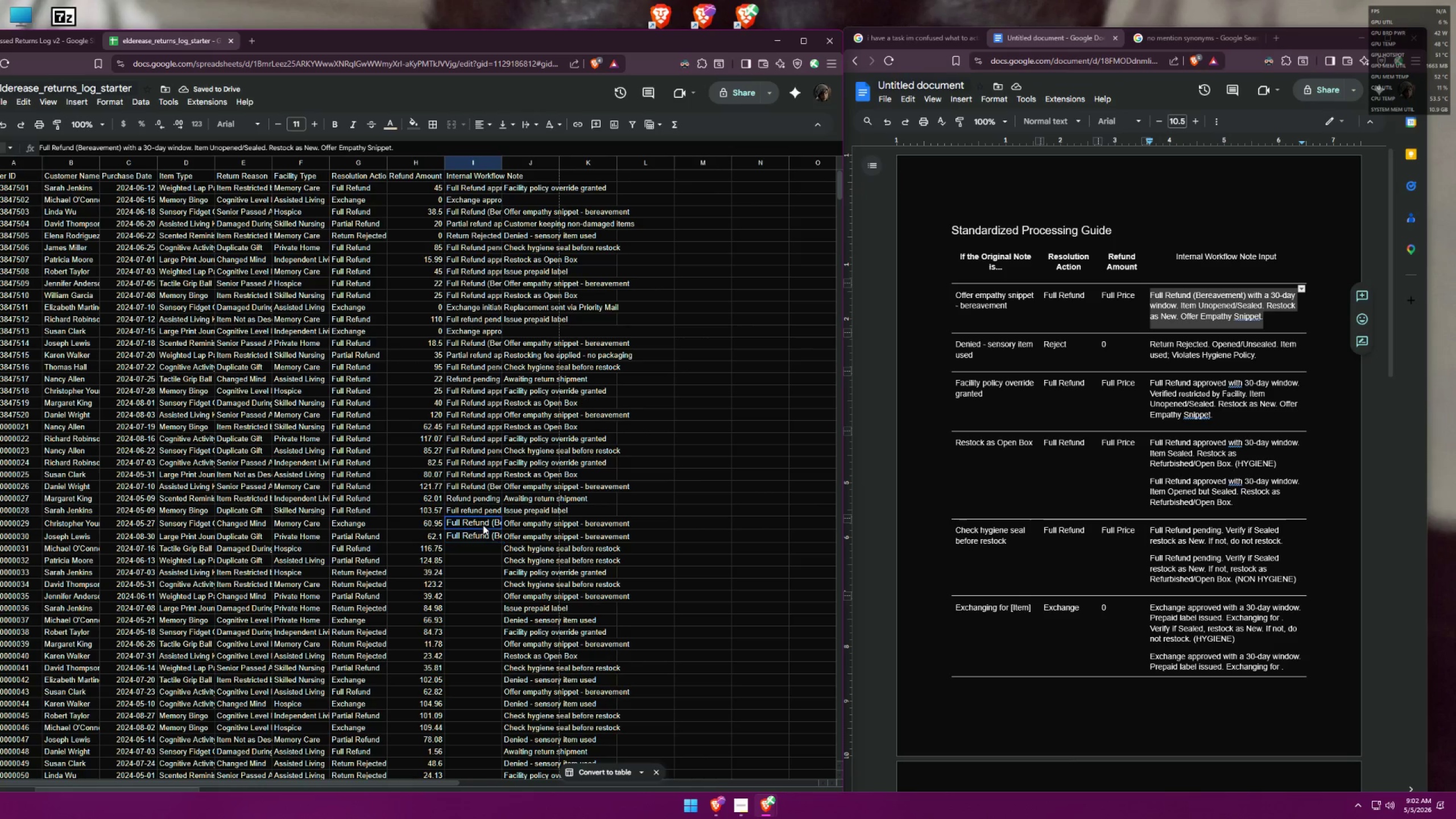 
double_click([483, 536])
 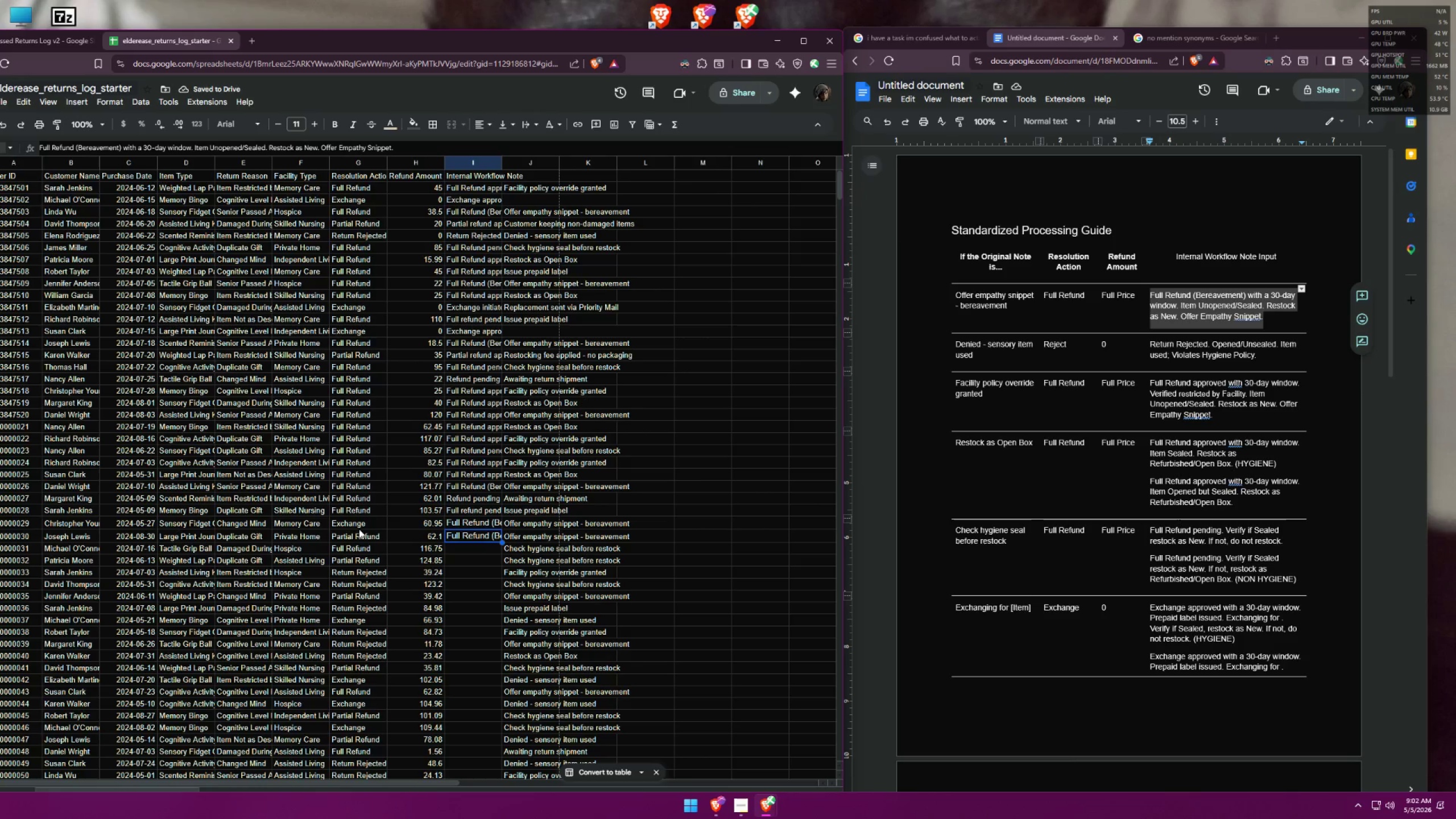 
double_click([354, 526])
 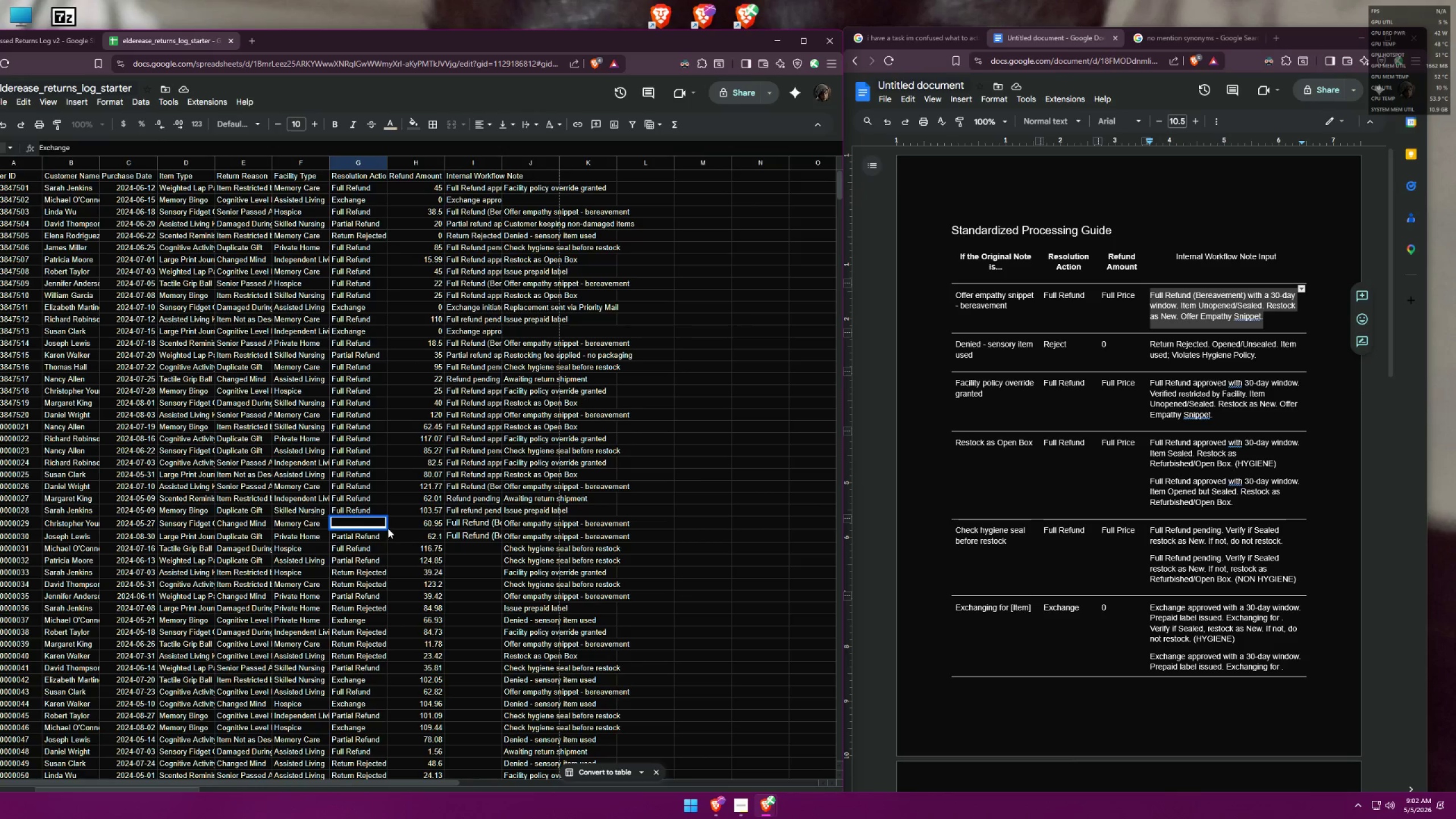 
key(Control+A)
 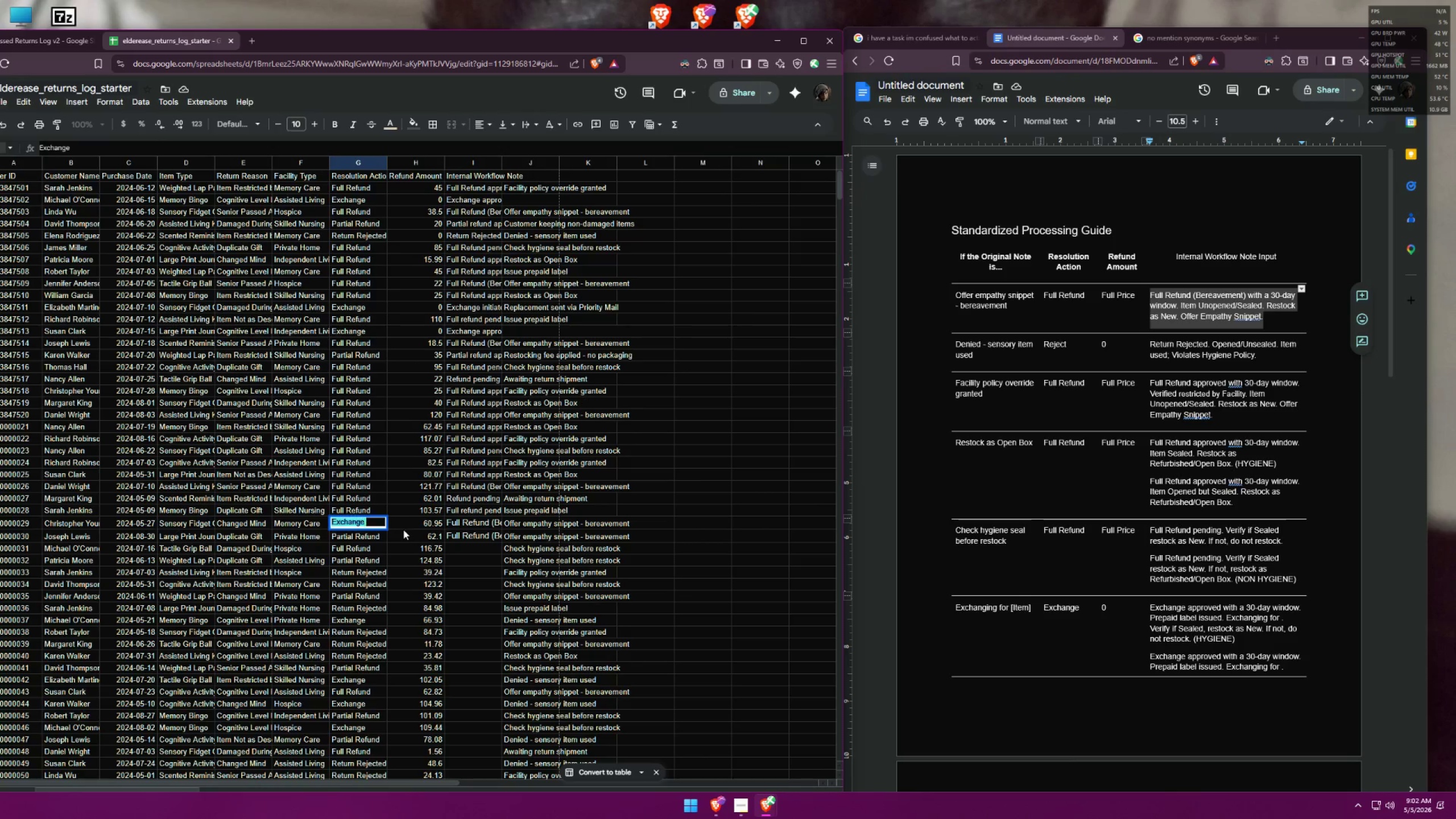 
key(Control+F)
 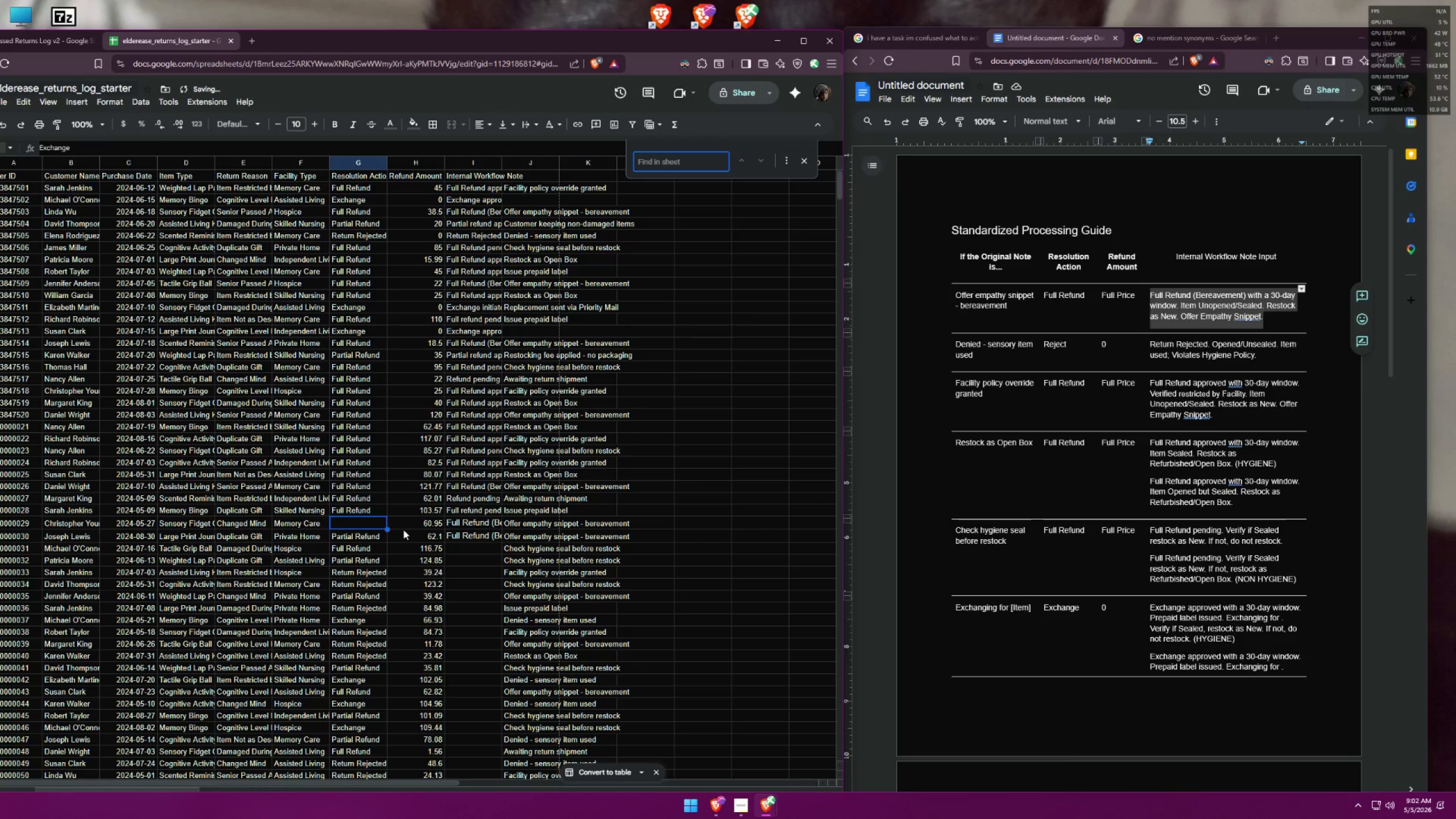 
key(Control+ControlLeft)
 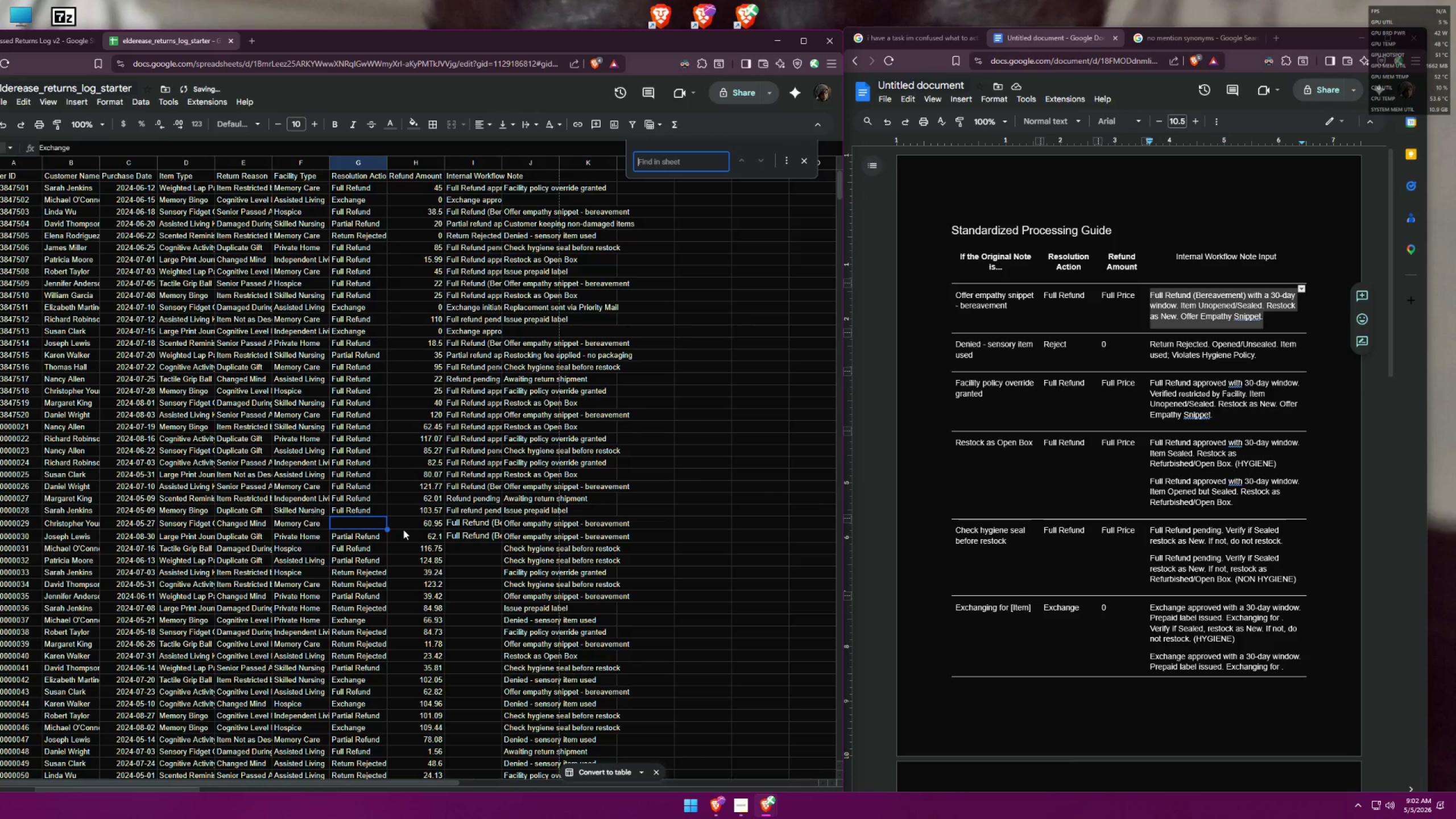 
key(Control+F)
 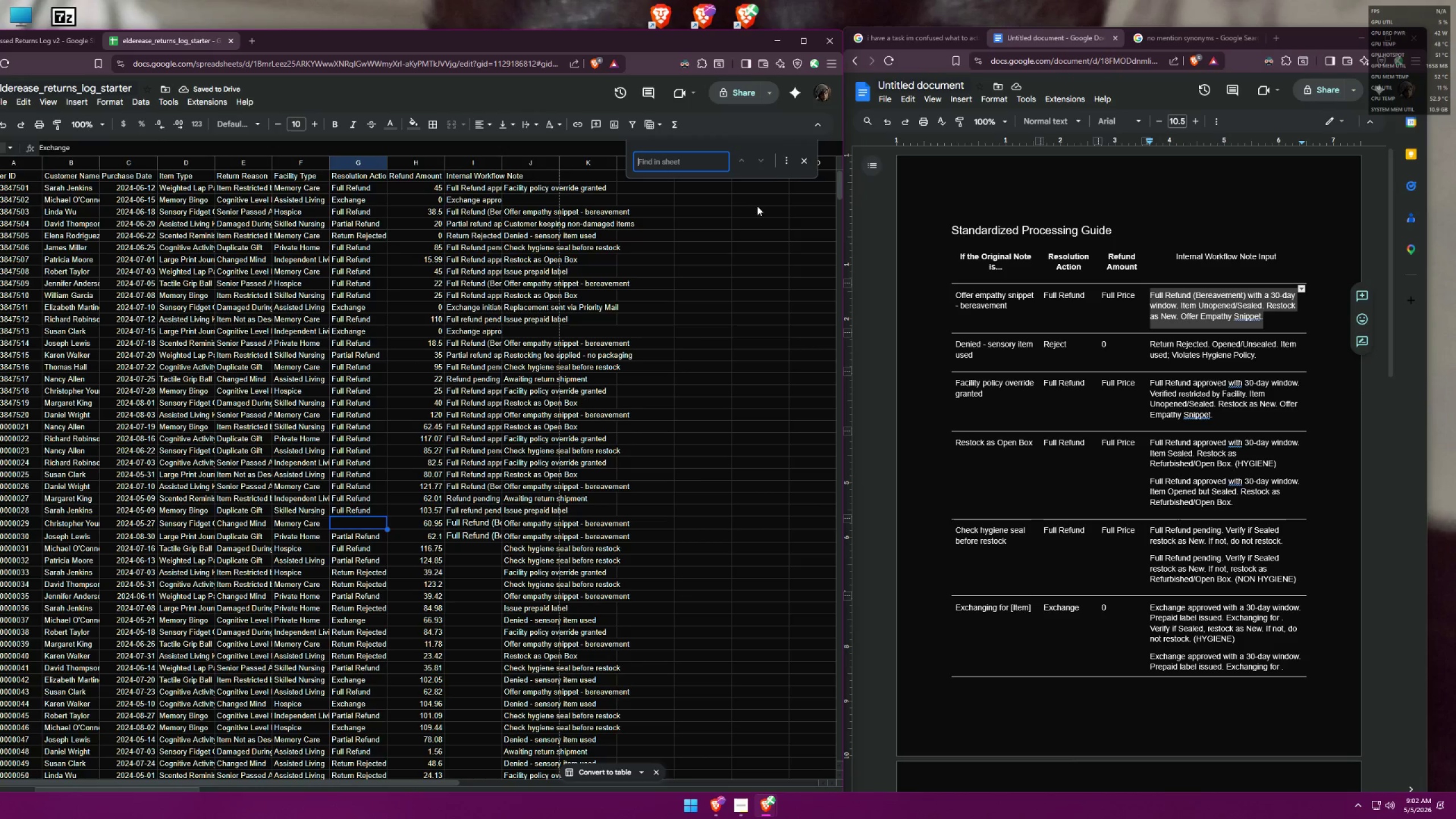 
left_click([803, 156])
 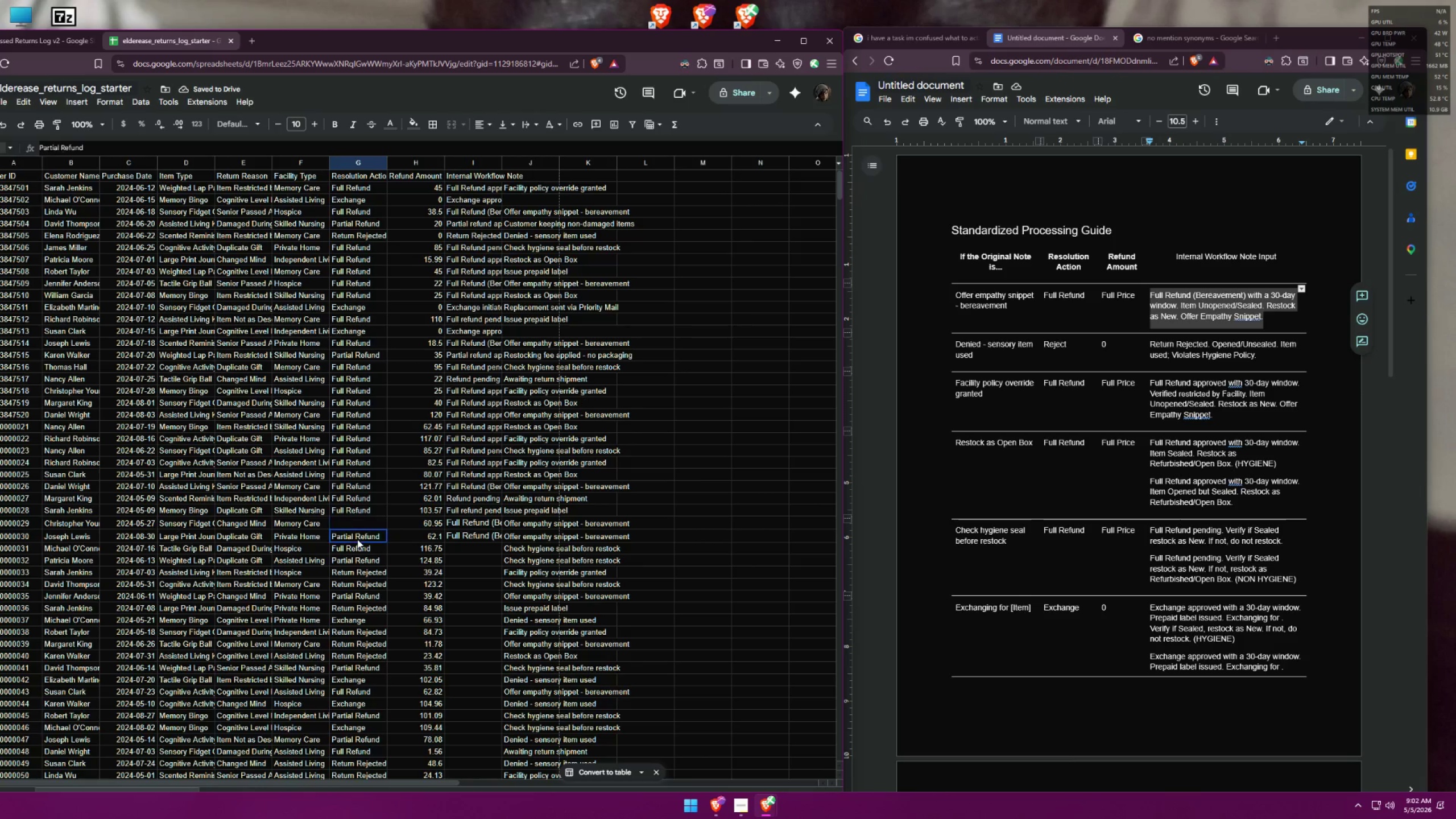 
double_click([367, 519])
 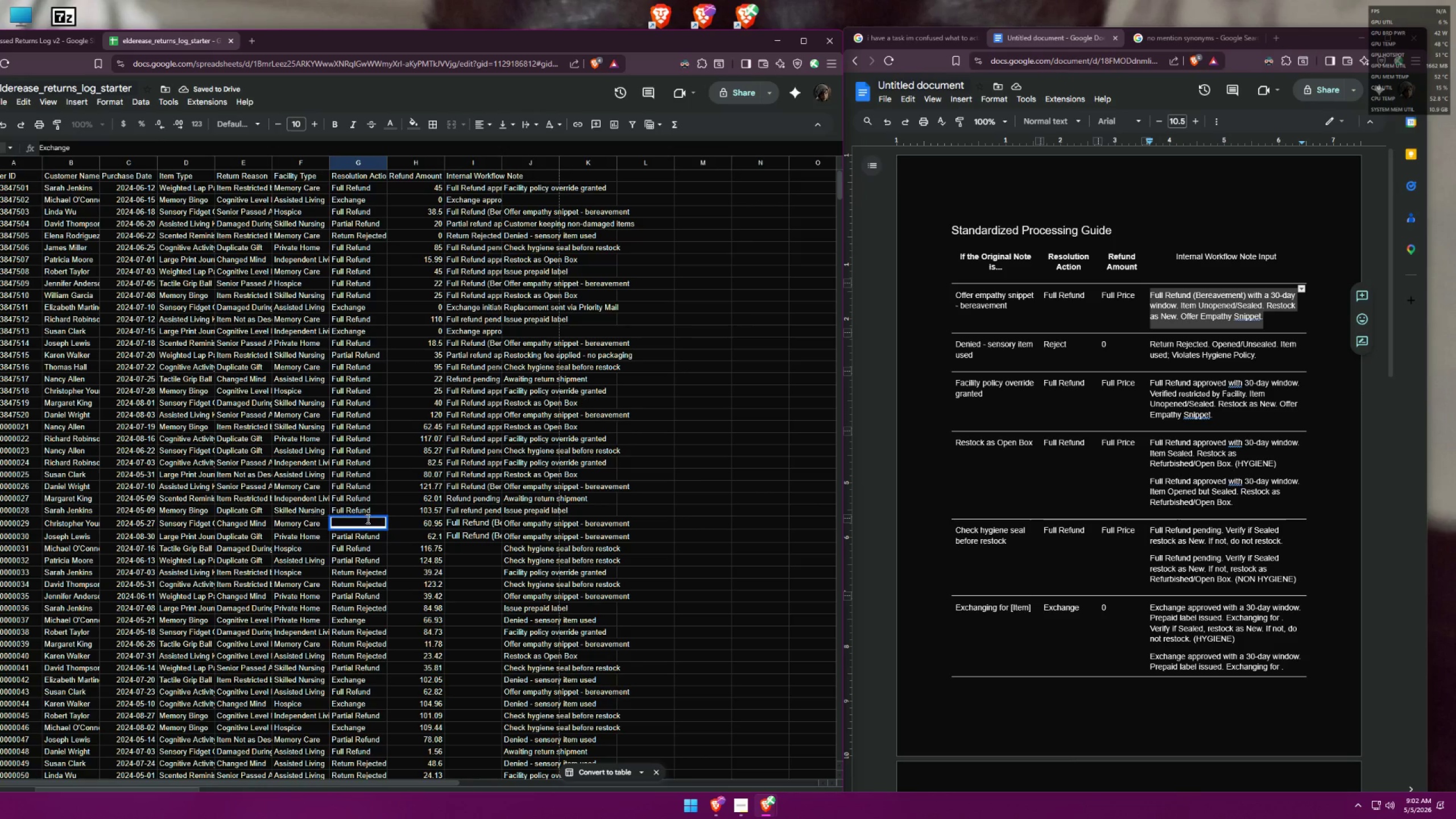 
key(Control+A)
 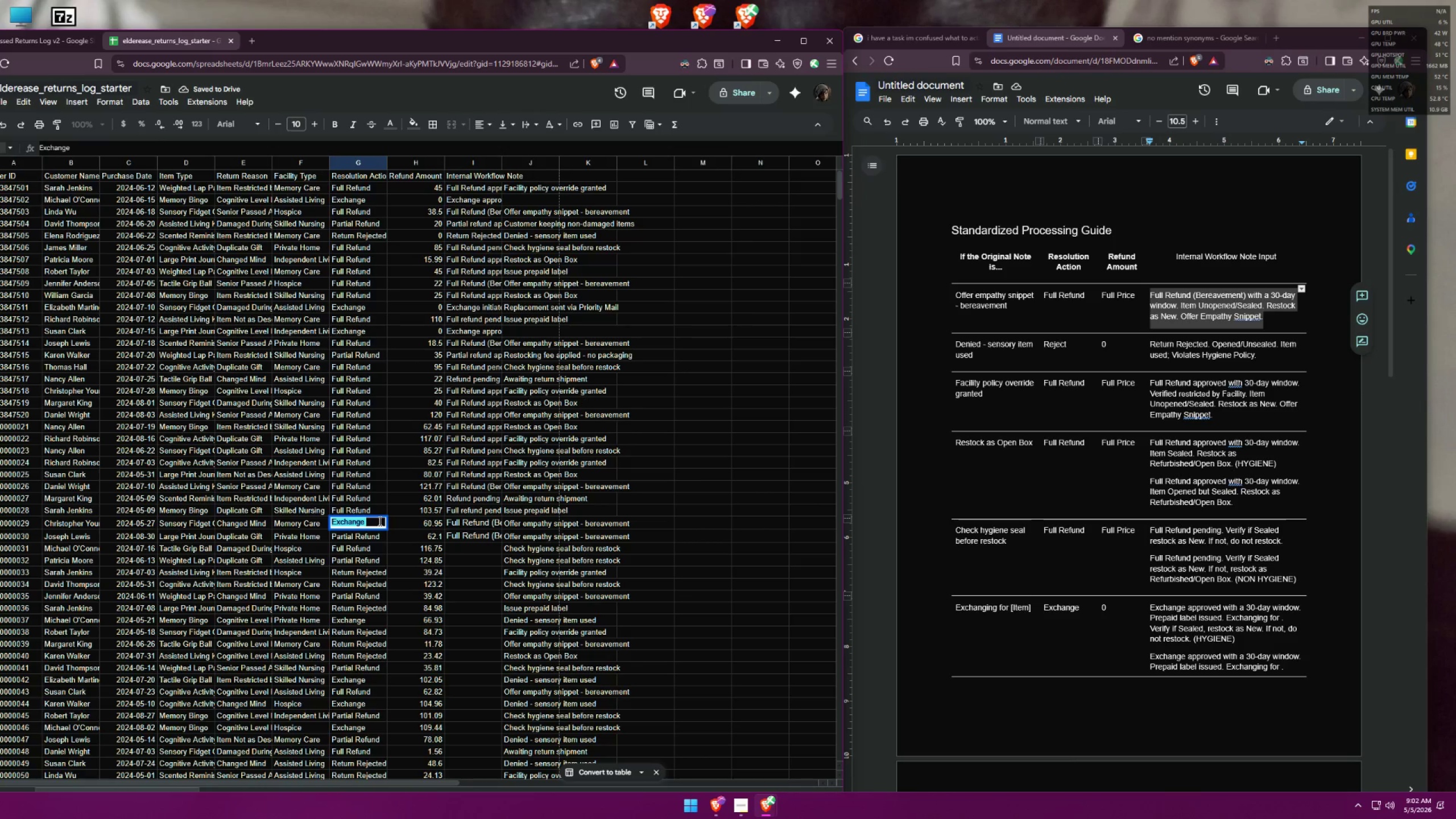 
key(Shift+ShiftLeft)
 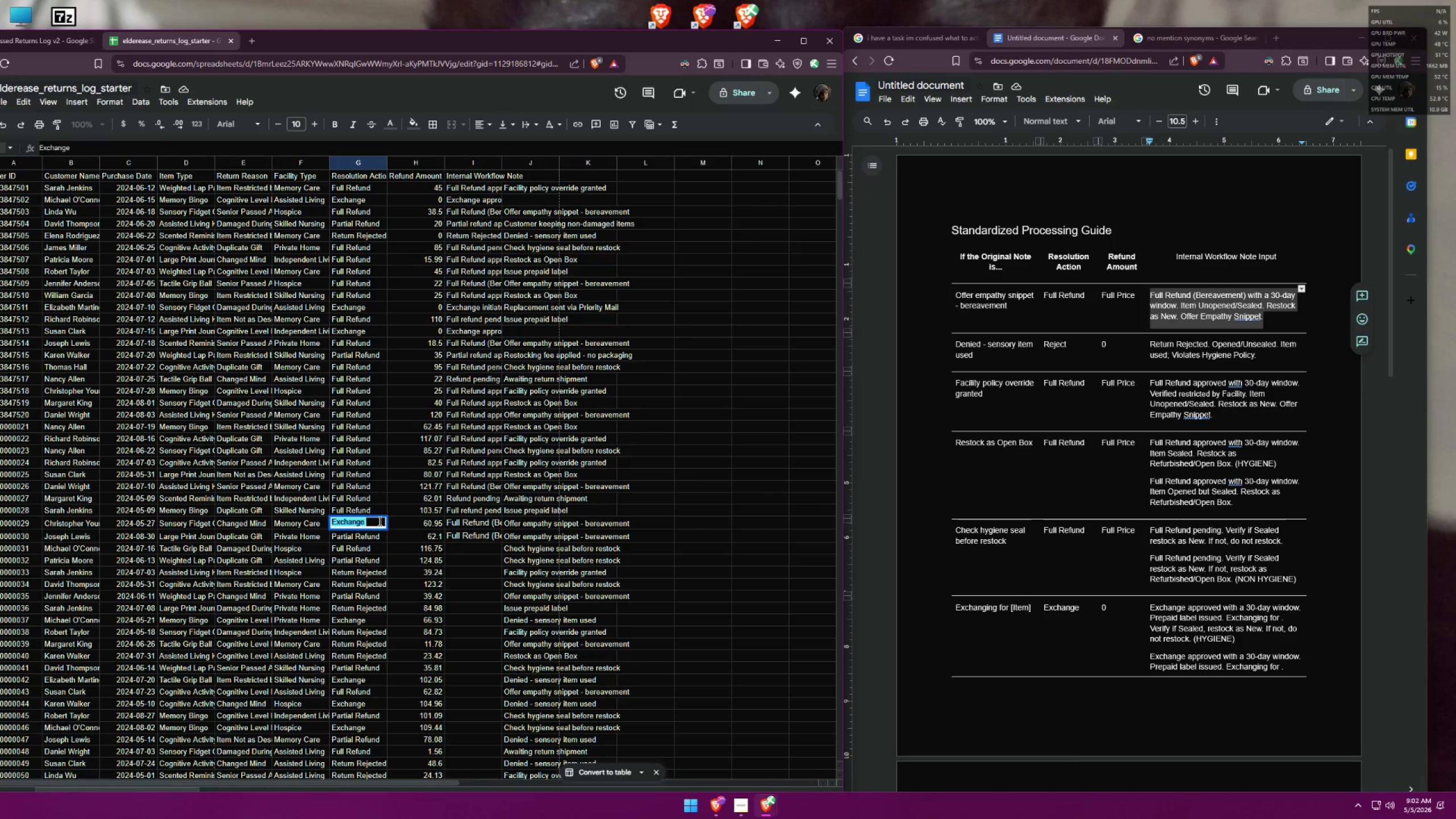 
key(Shift+F)
 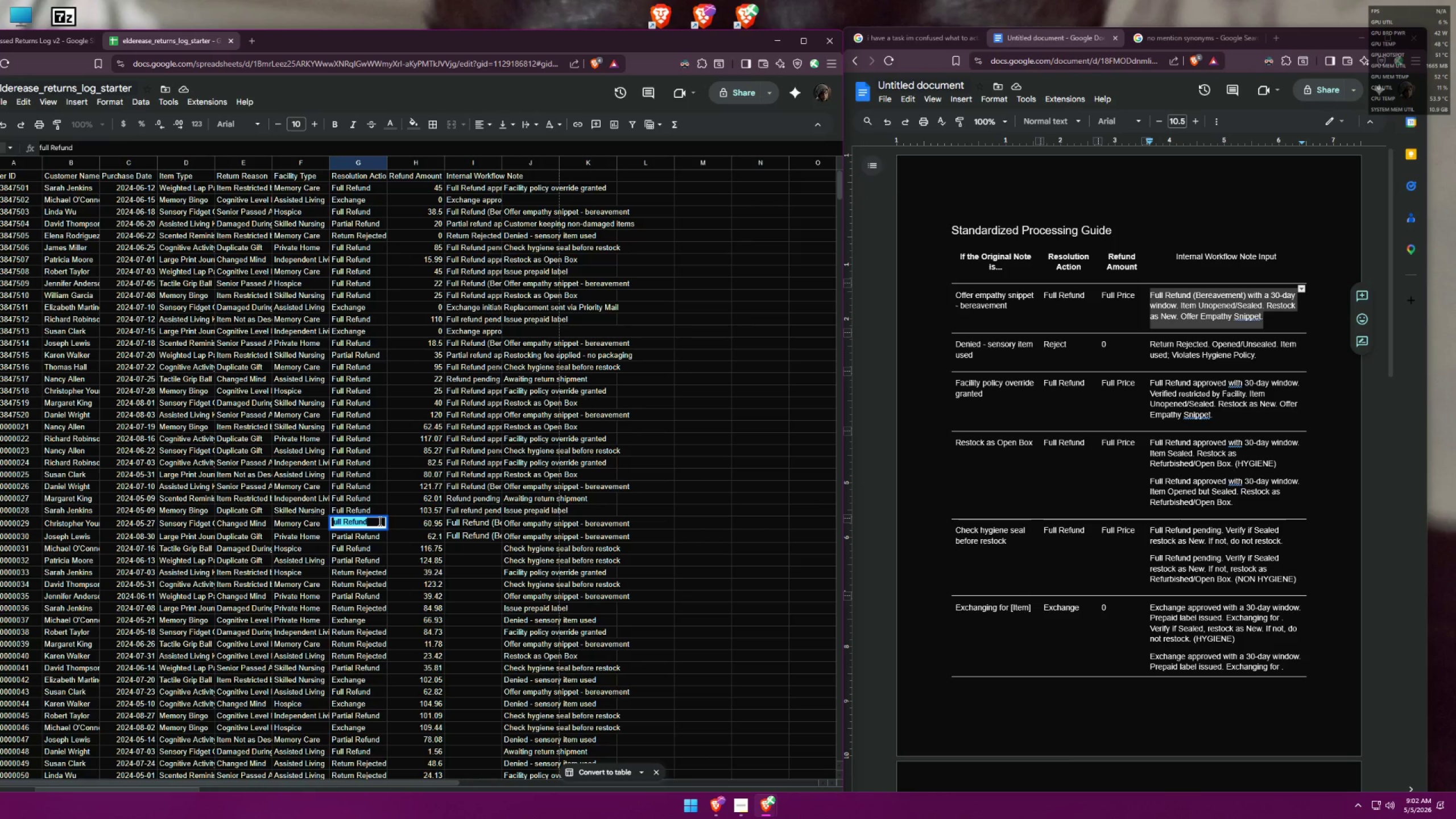 
key(Enter)
 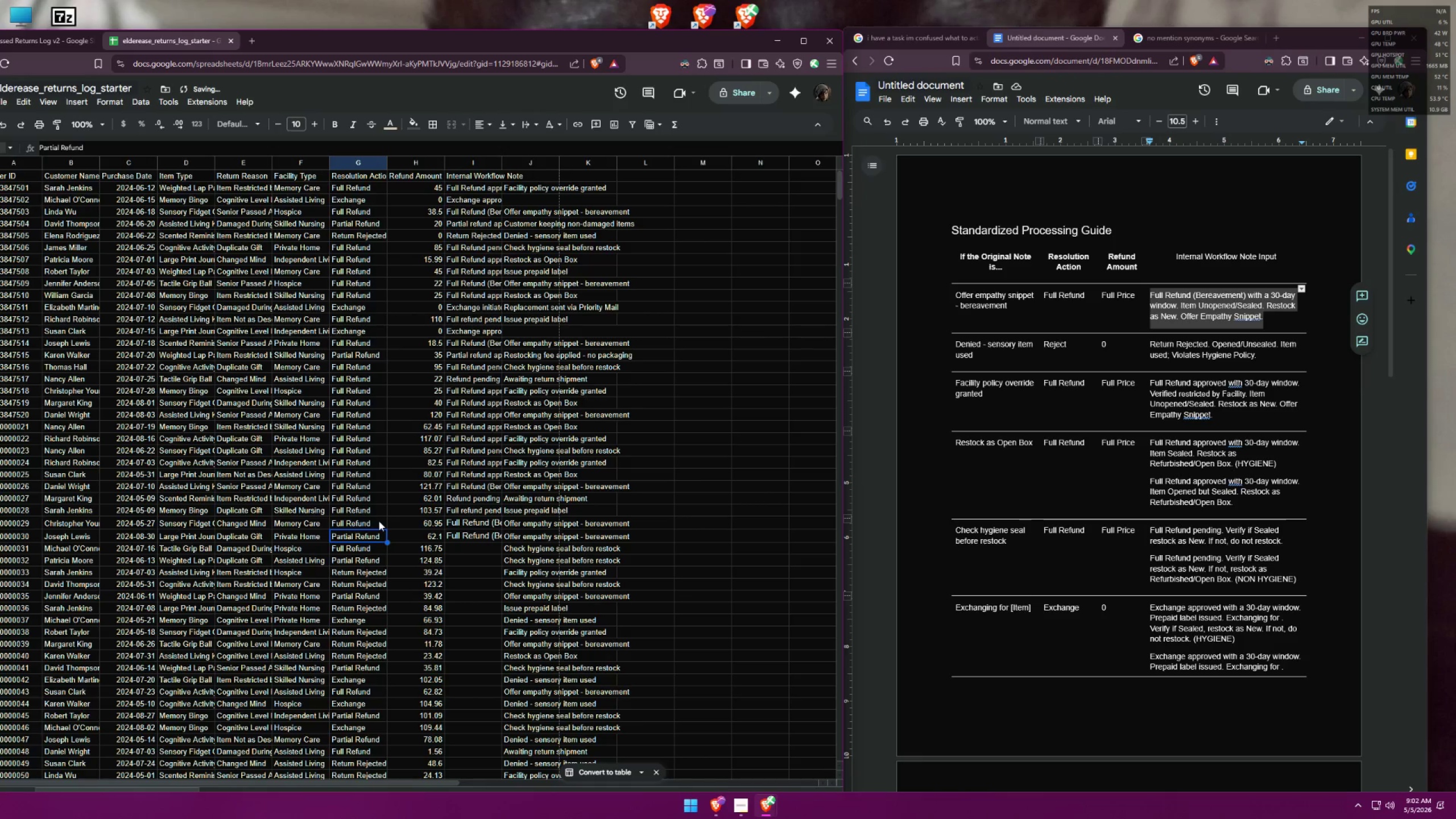 
key(Enter)
 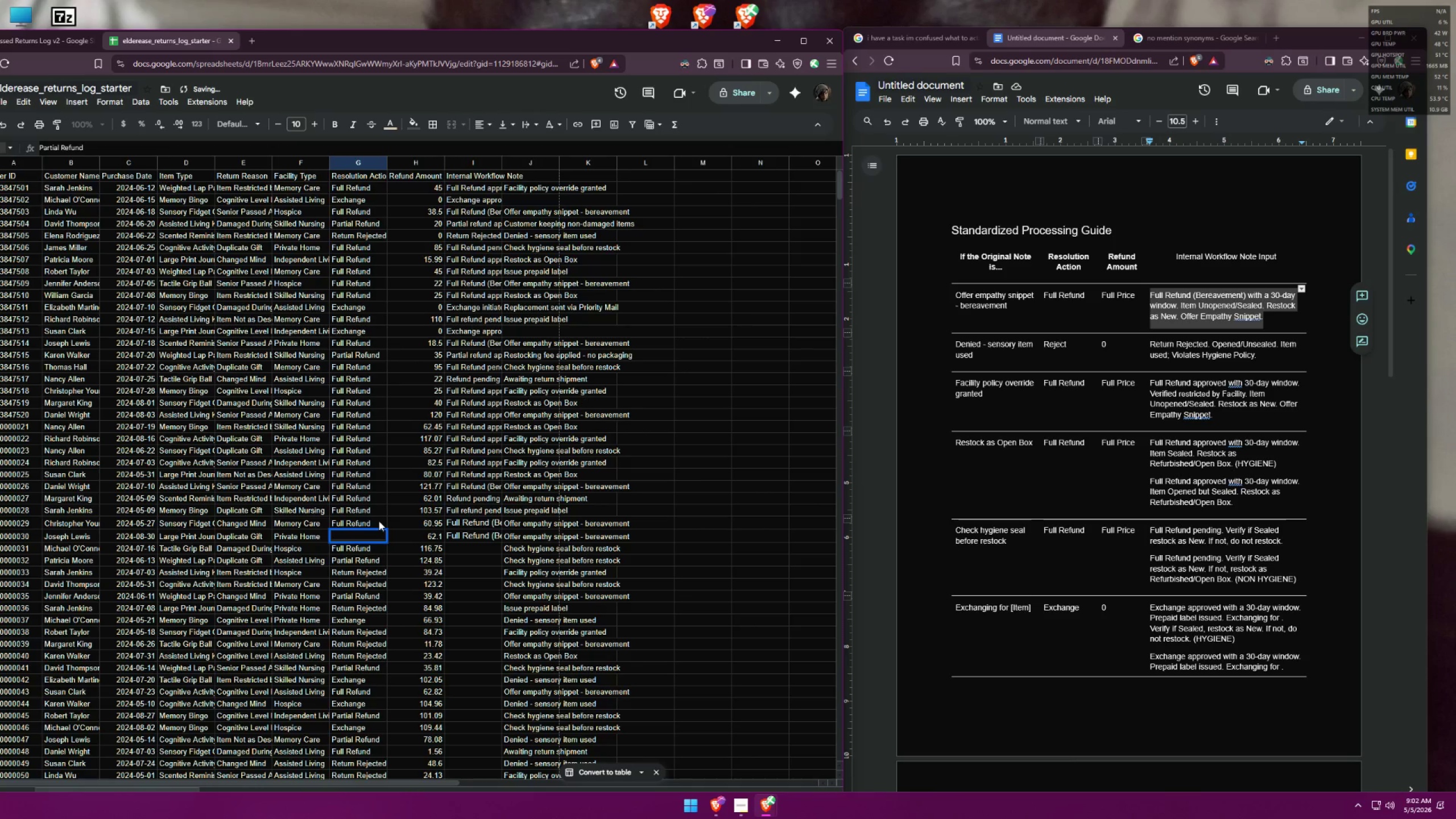 
key(Control+ControlLeft)
 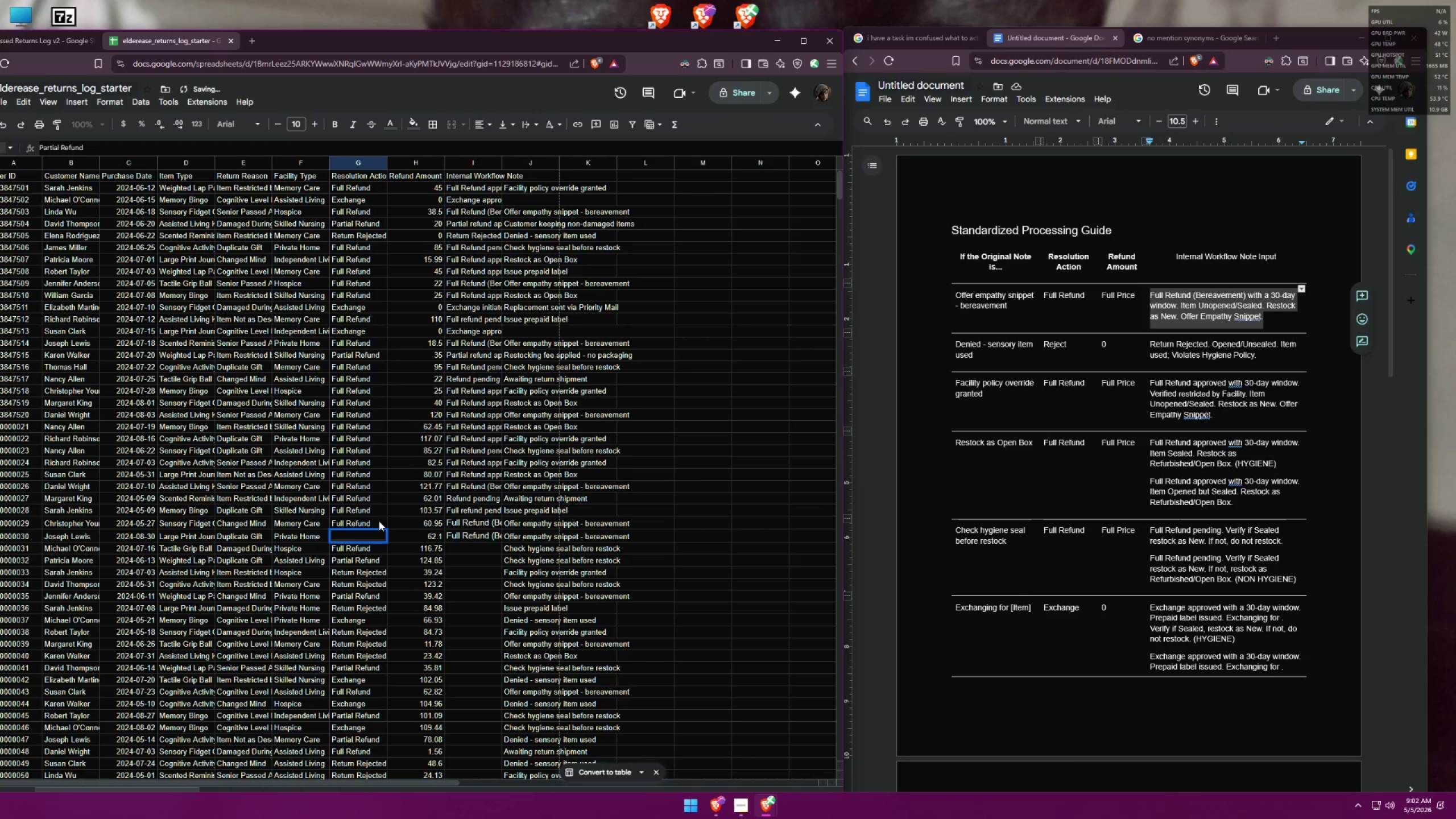 
key(Control+A)
 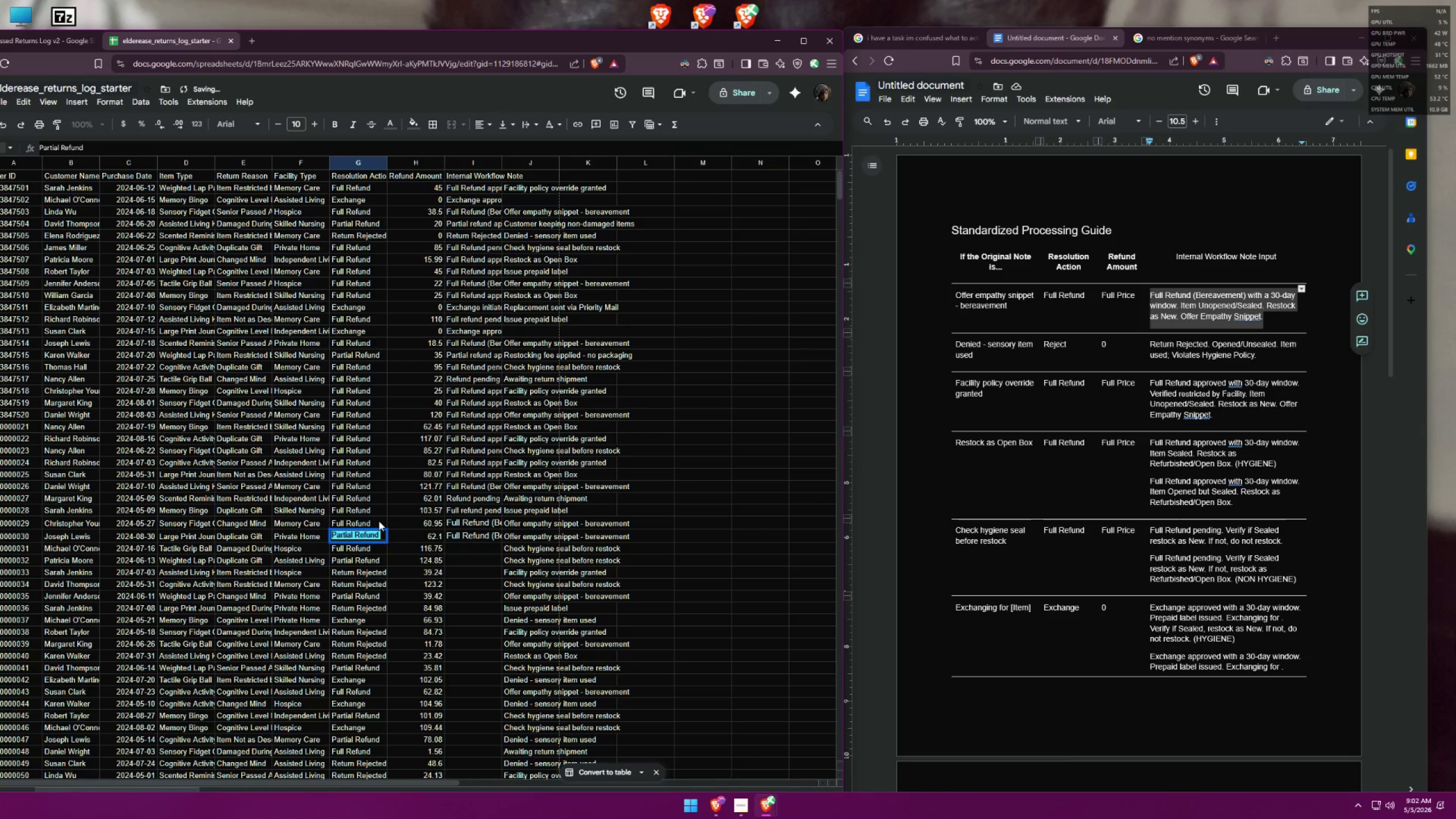 
key(Shift+ShiftLeft)
 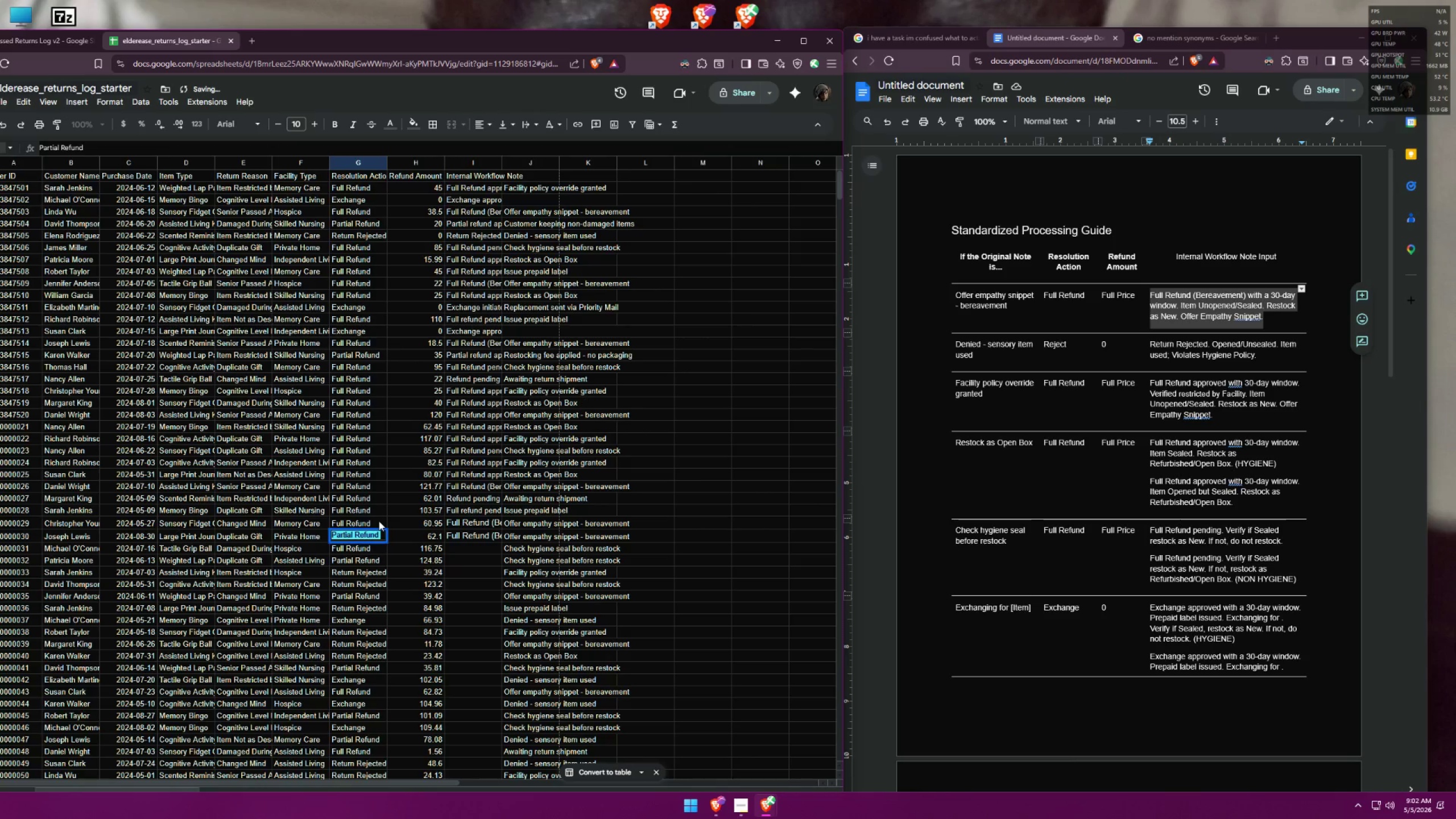 
key(Shift+F)
 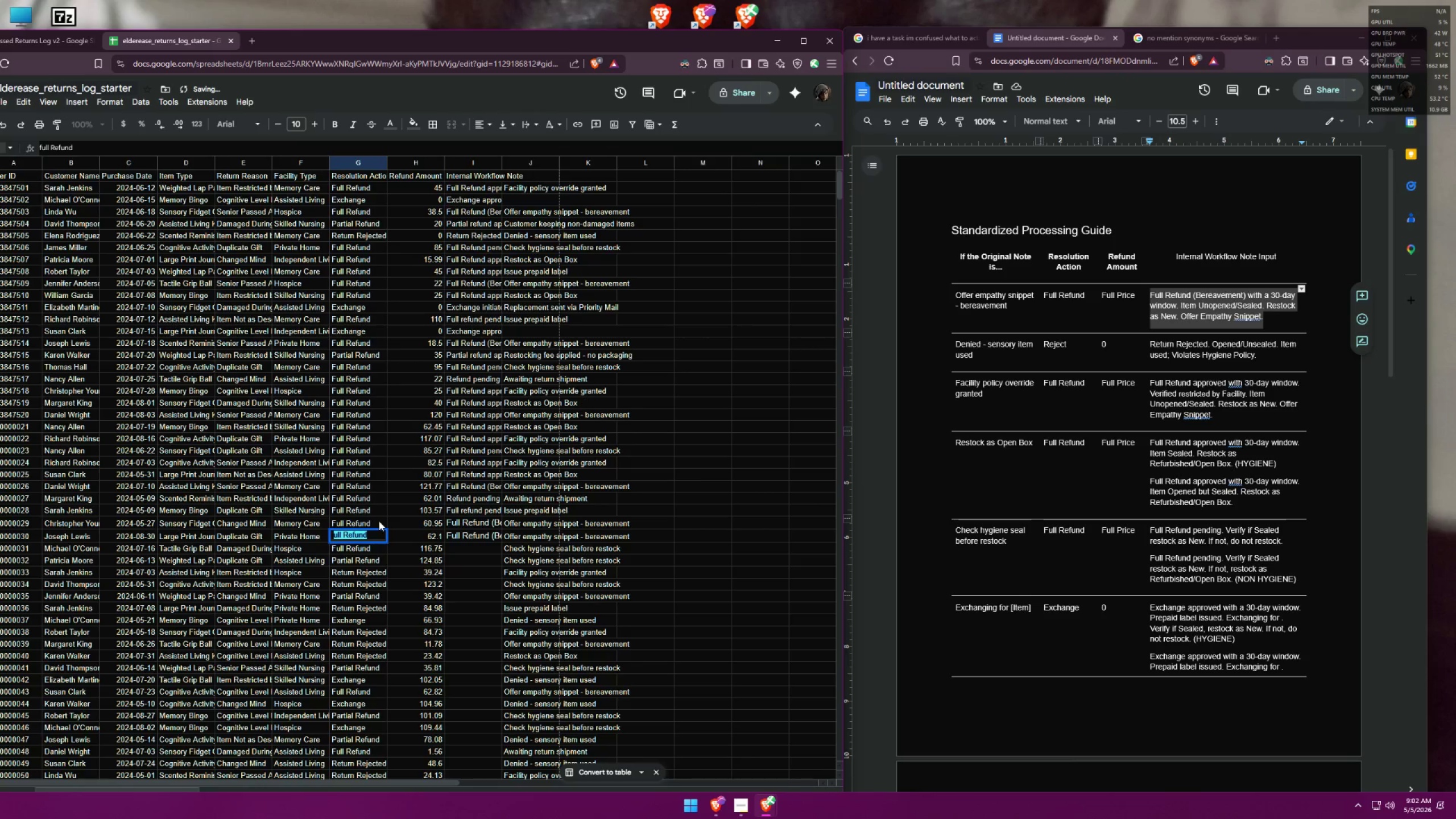 
key(Enter)
 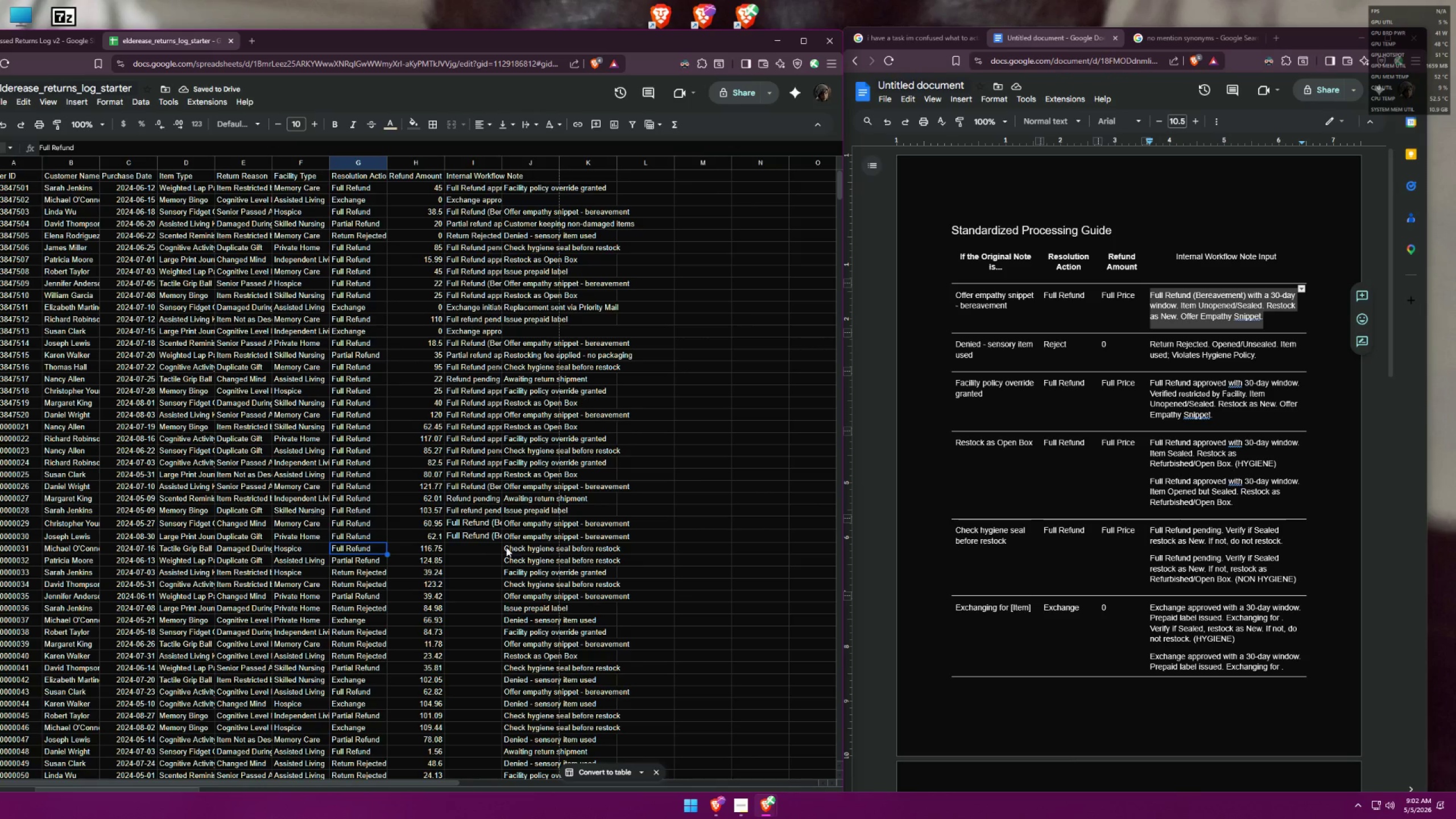 
double_click([472, 524])
 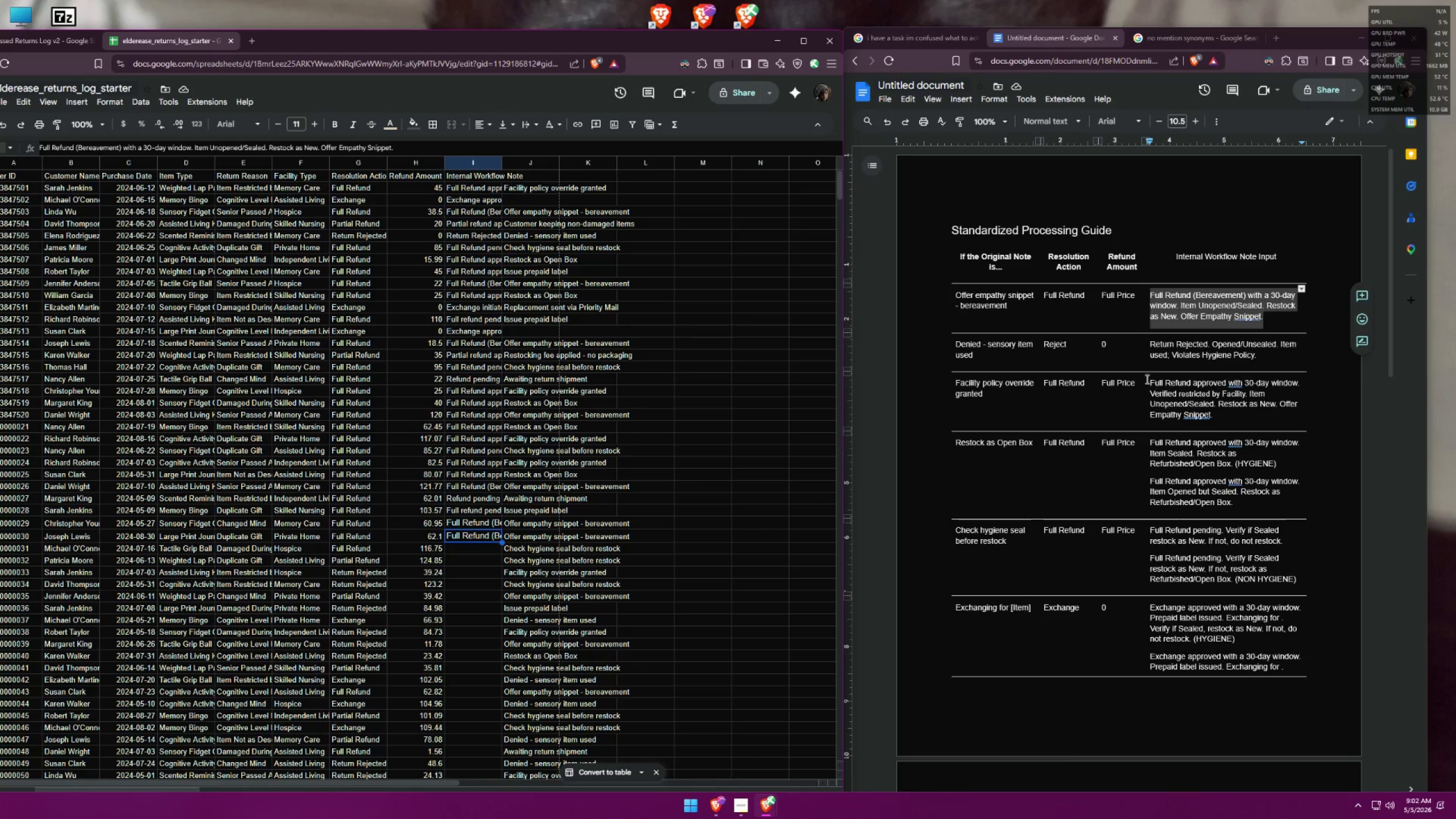 
left_click([1211, 317])
 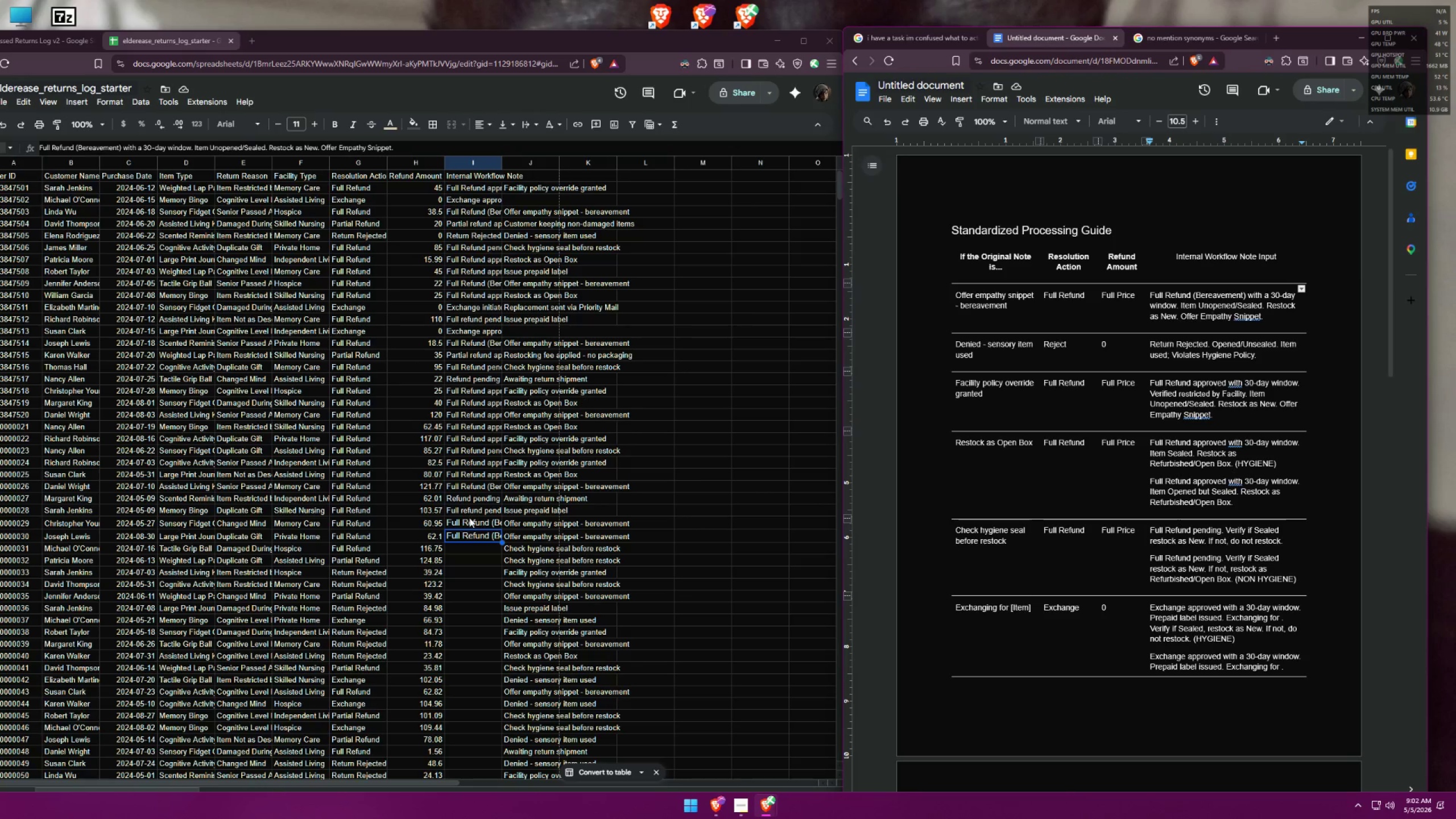 
left_click([482, 549])
 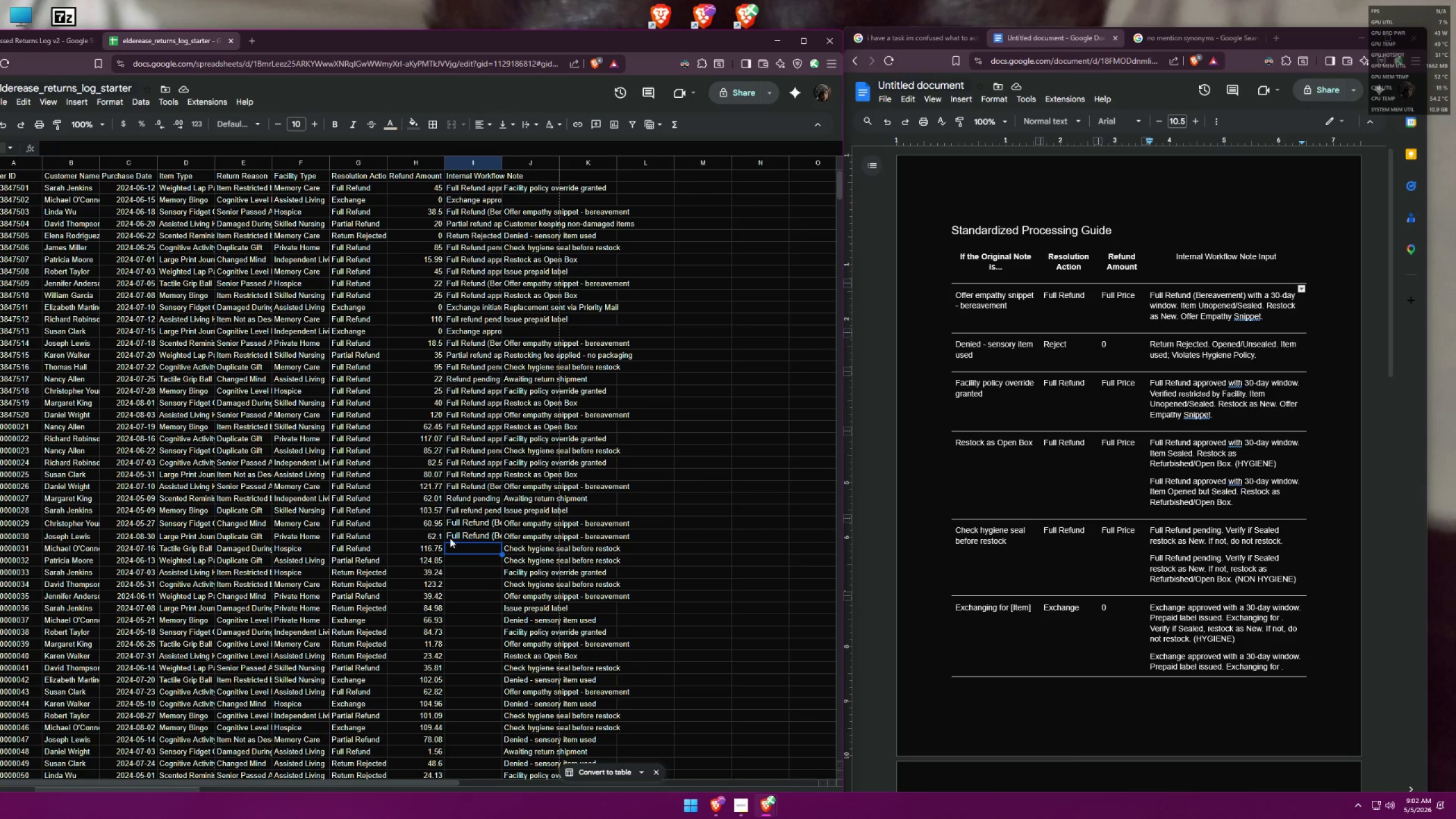 
scroll: coordinate [987, 487], scroll_direction: down, amount: 1.0
 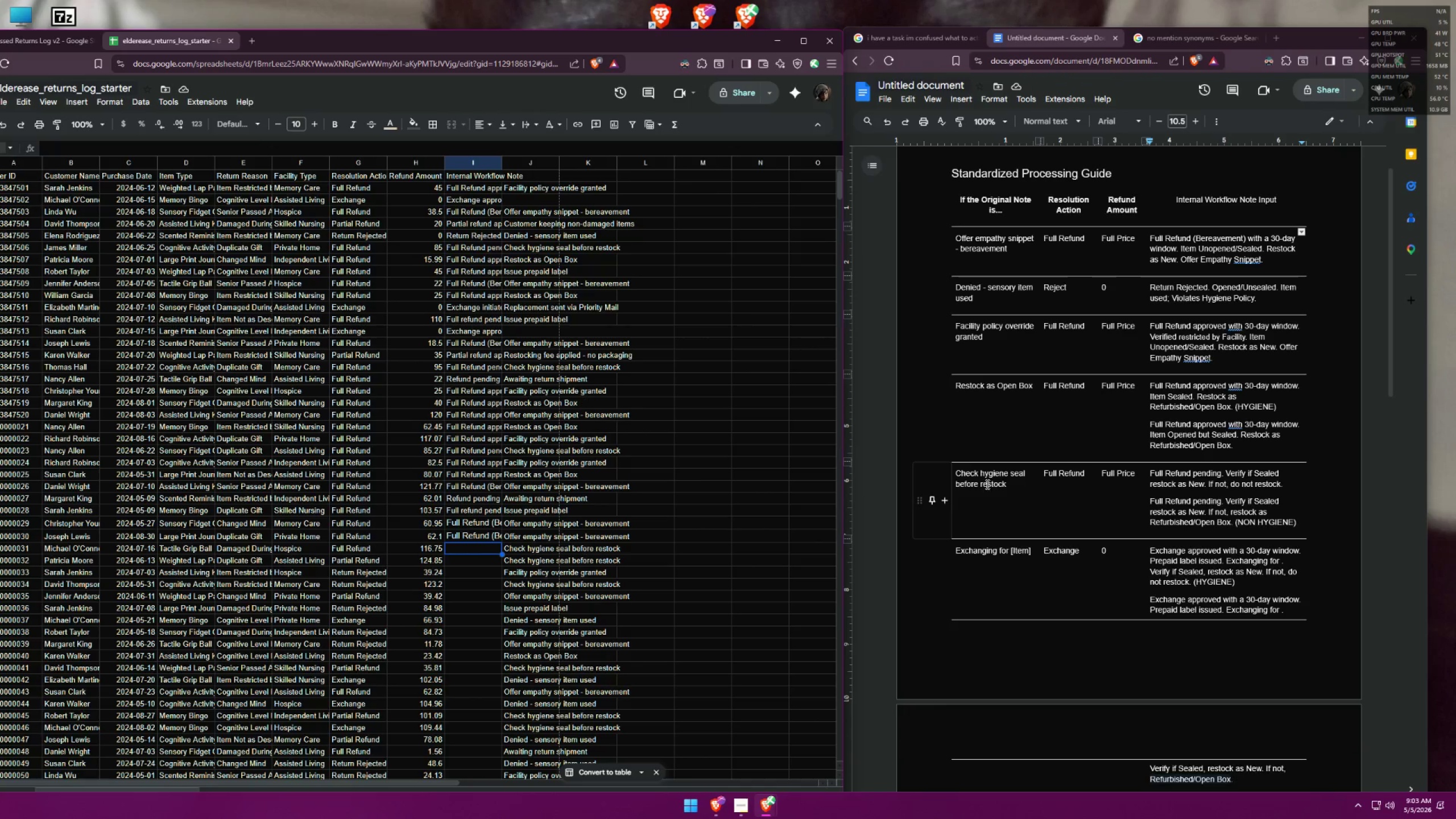 
wait(6.28)
 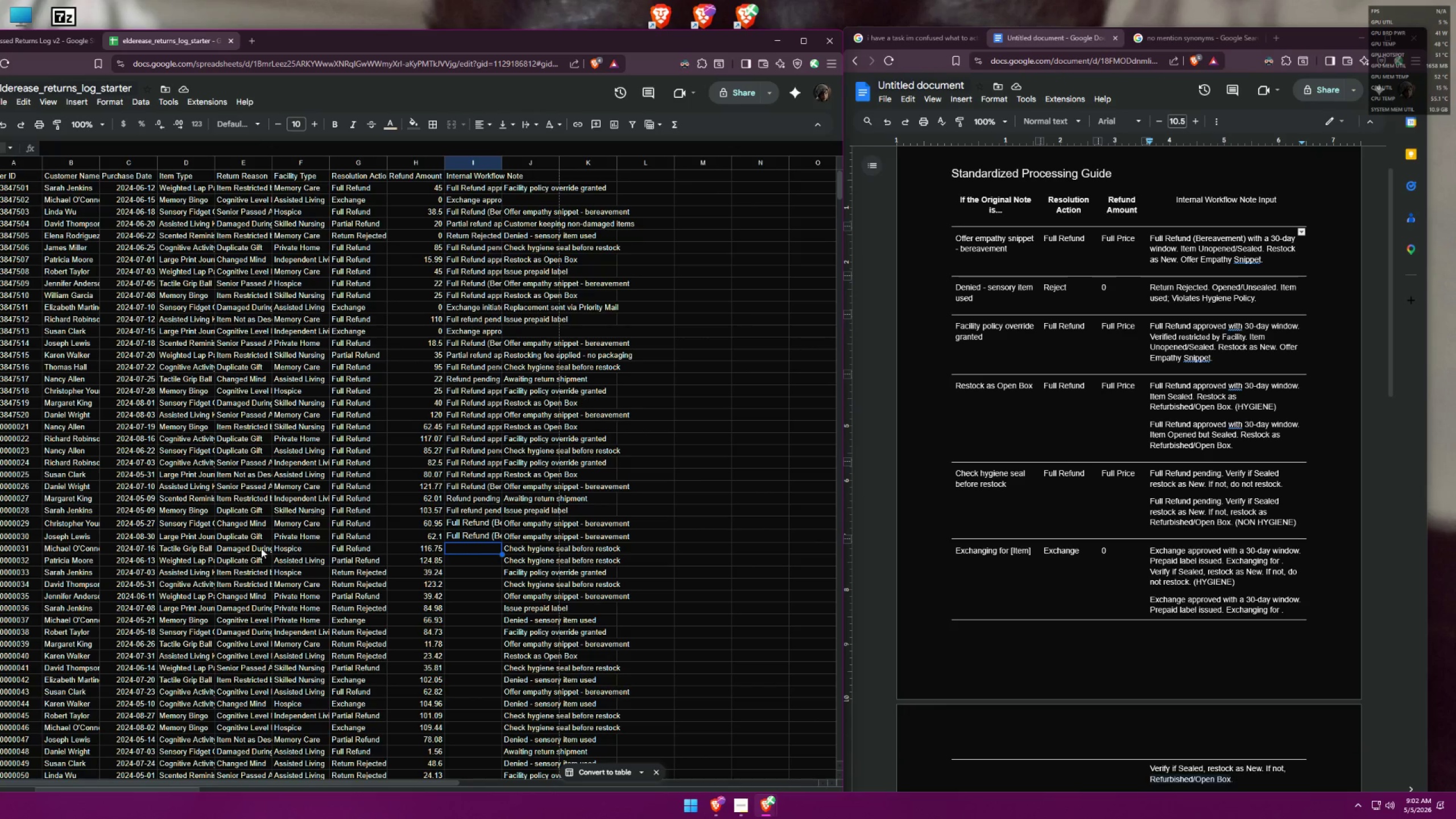 
left_click_drag(start_coordinate=[1283, 486], to_coordinate=[1153, 477])
 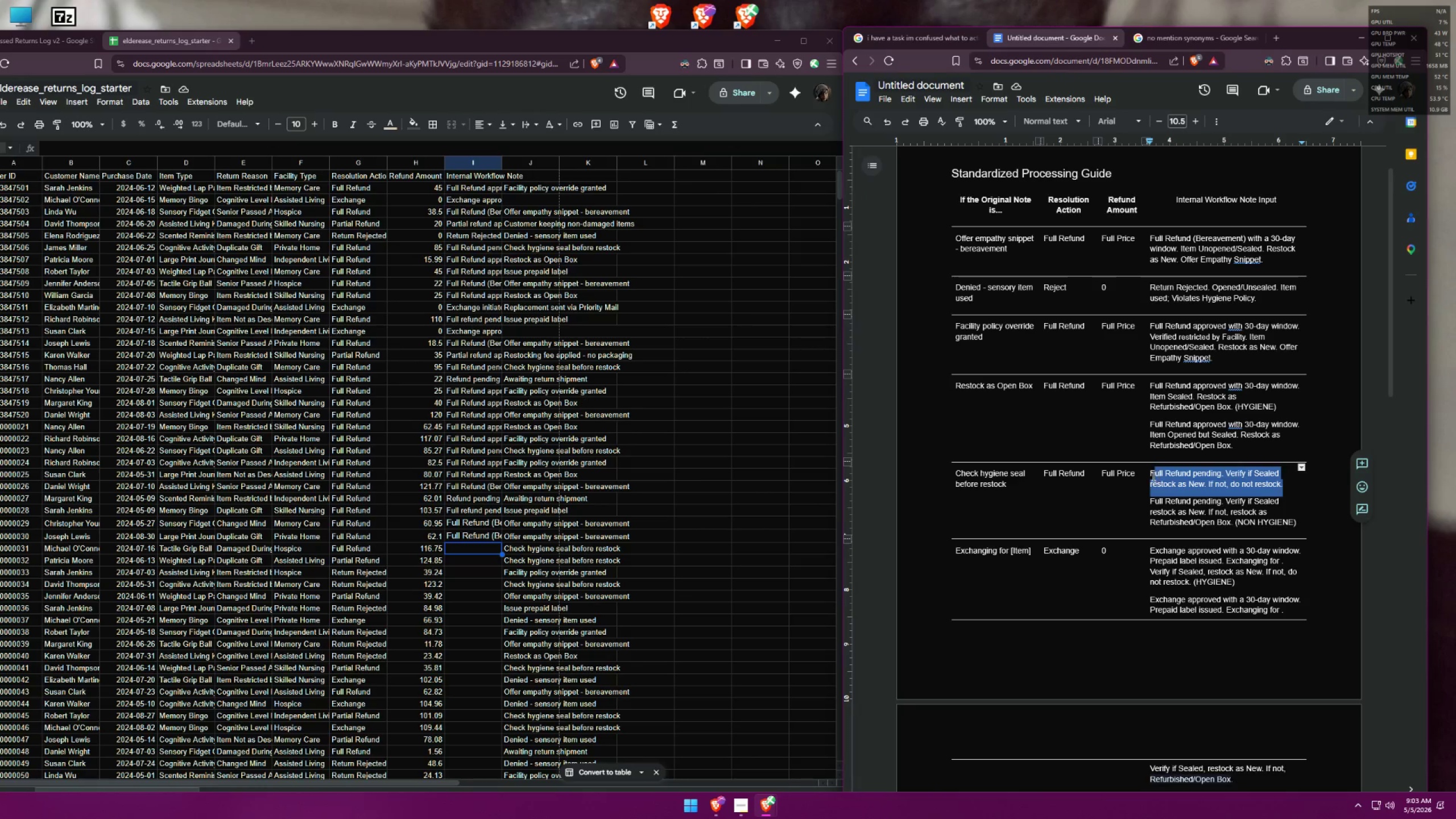 
left_click([1152, 475])
 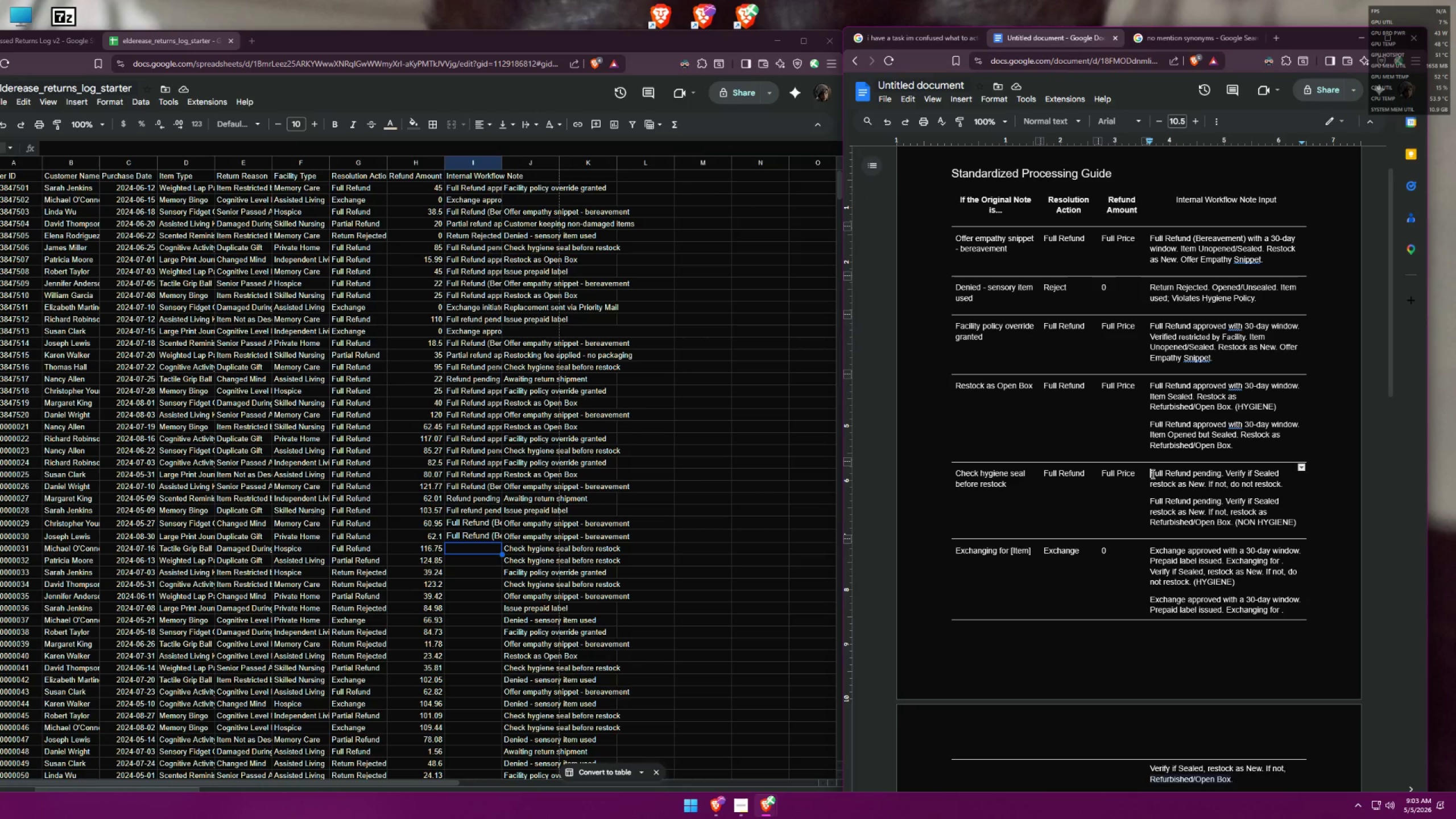 
left_click_drag(start_coordinate=[1152, 474], to_coordinate=[1283, 481])
 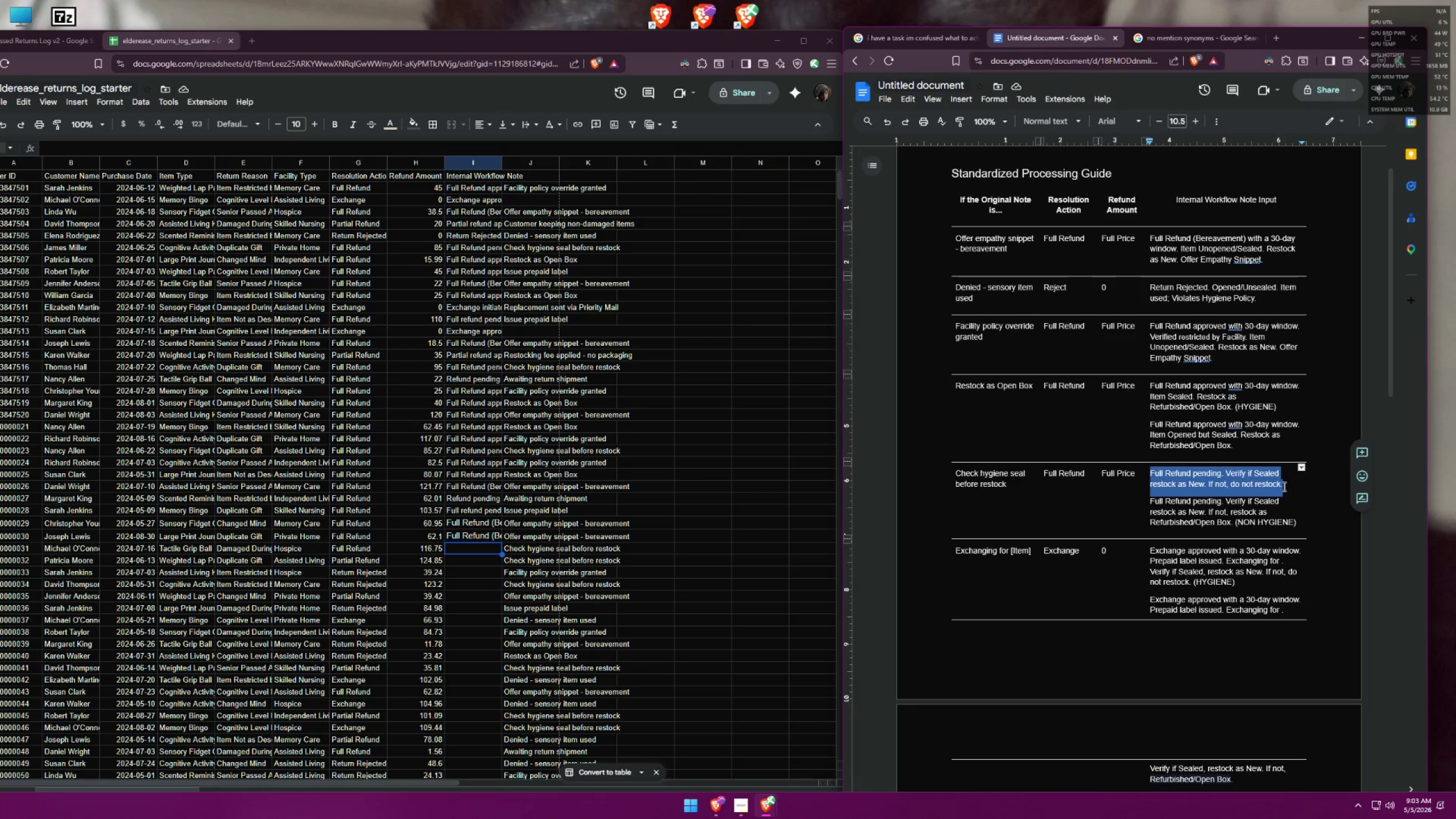 
key(Control+C)
 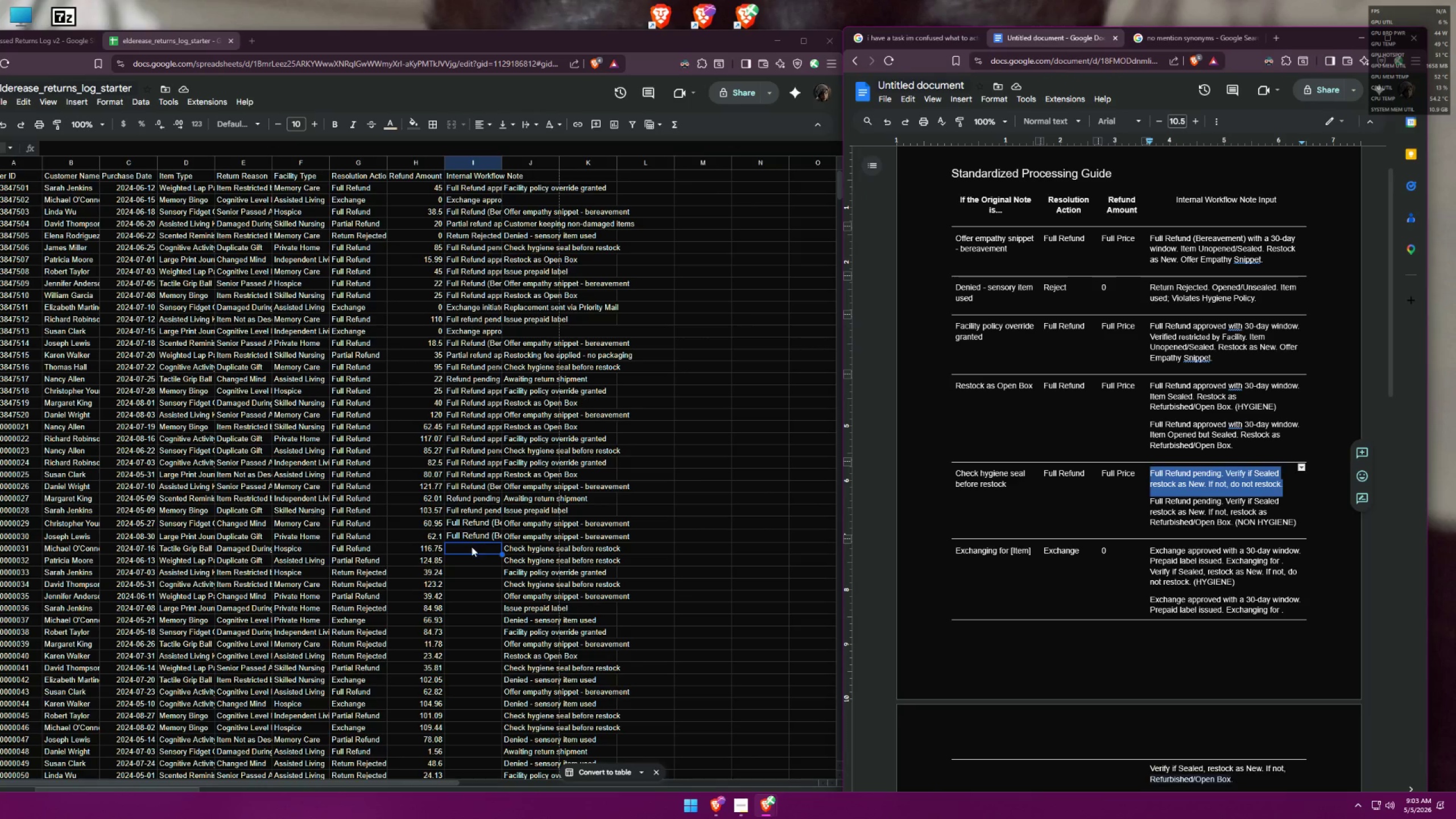 
double_click([471, 547])
 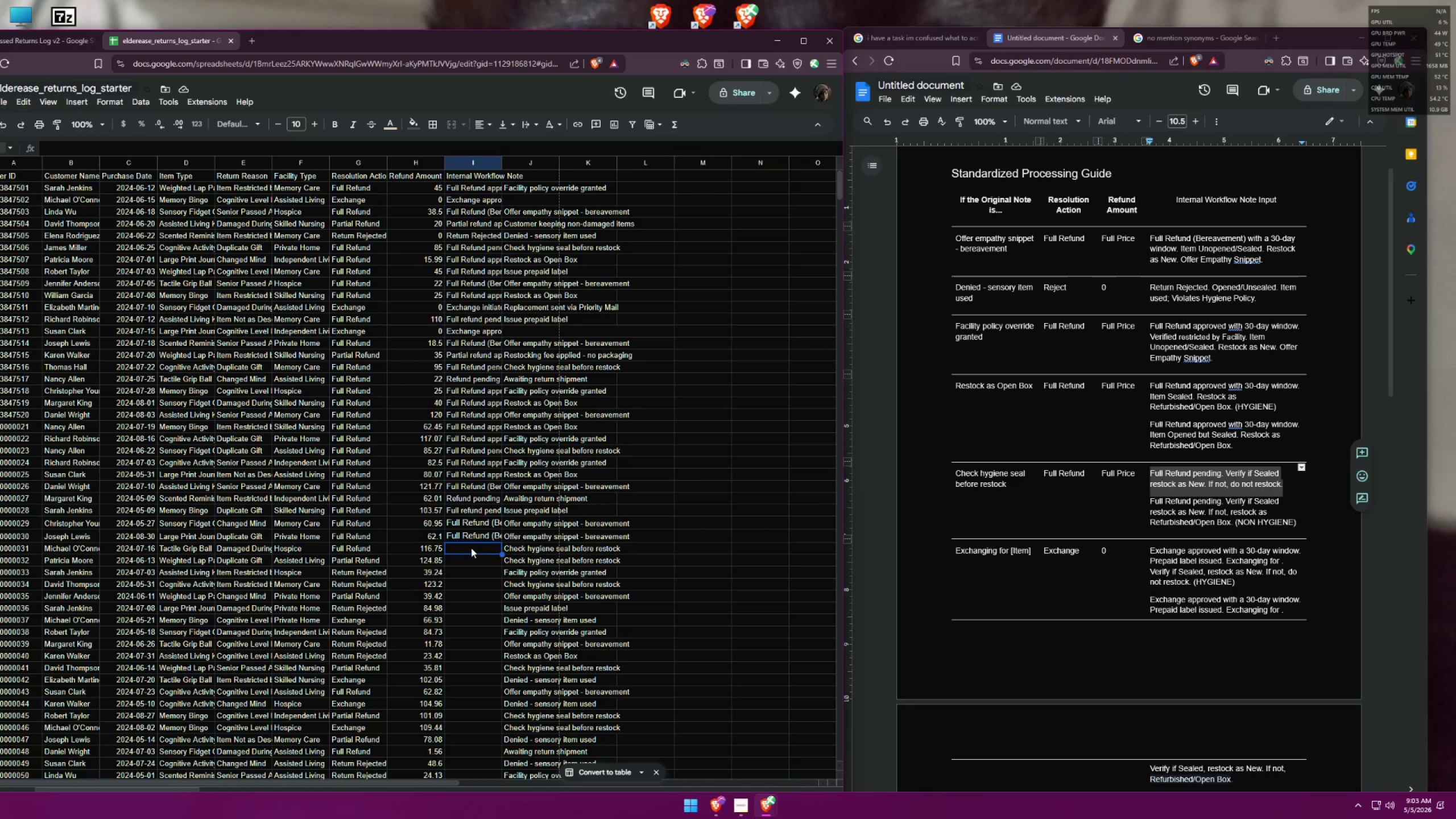 
key(Control+ControlLeft)
 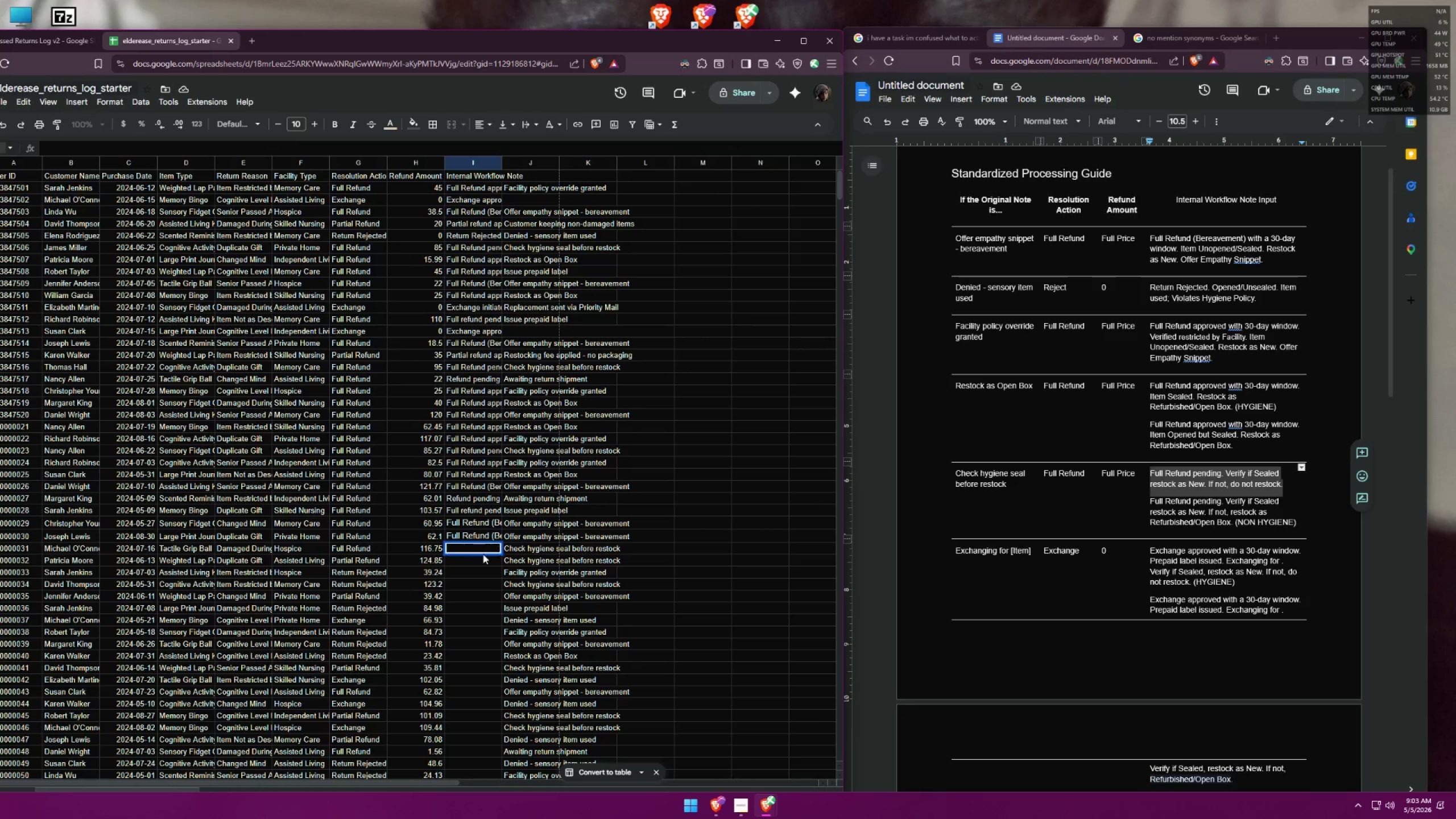 
key(Control+V)
 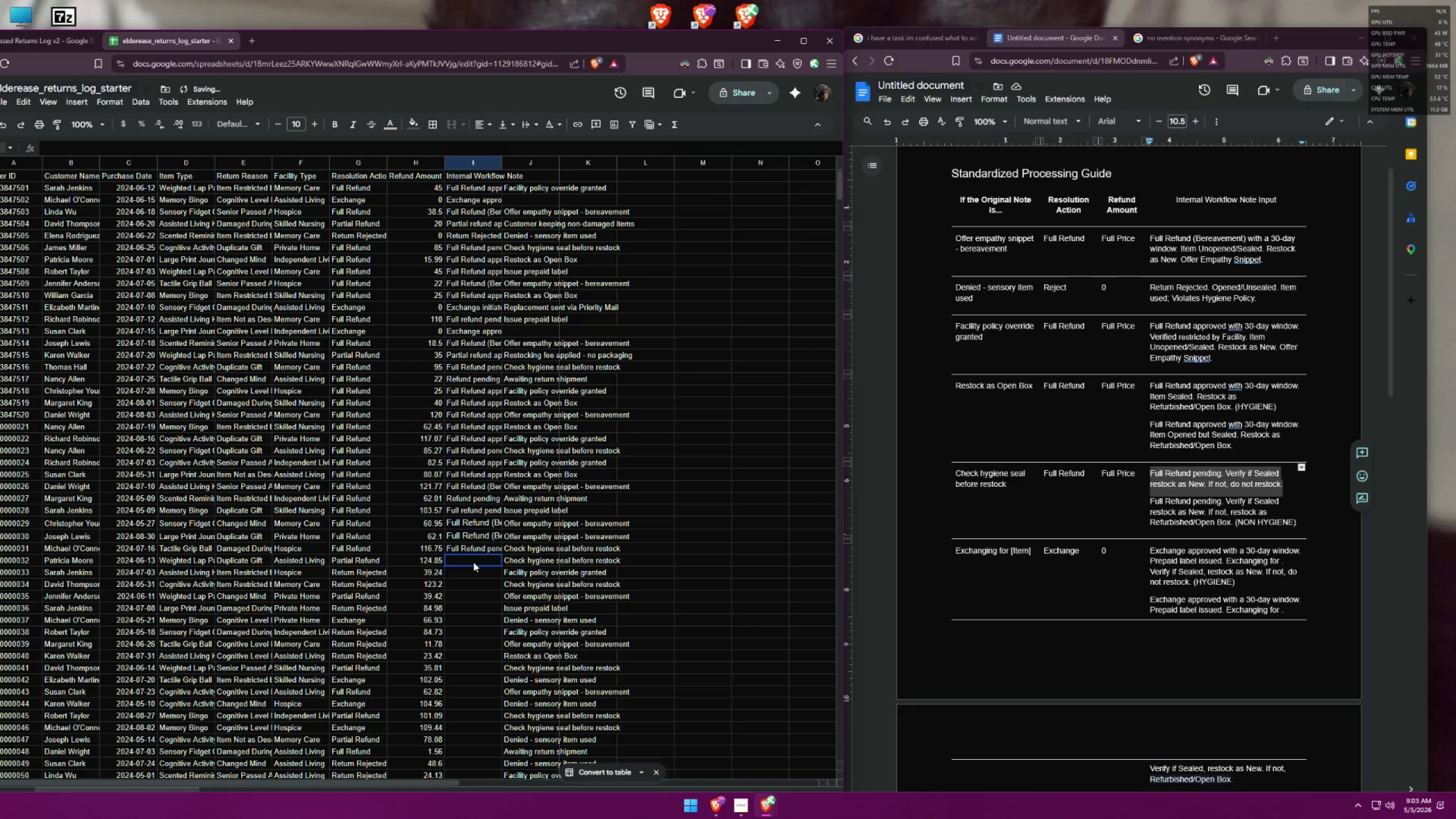 
double_click([473, 562])
 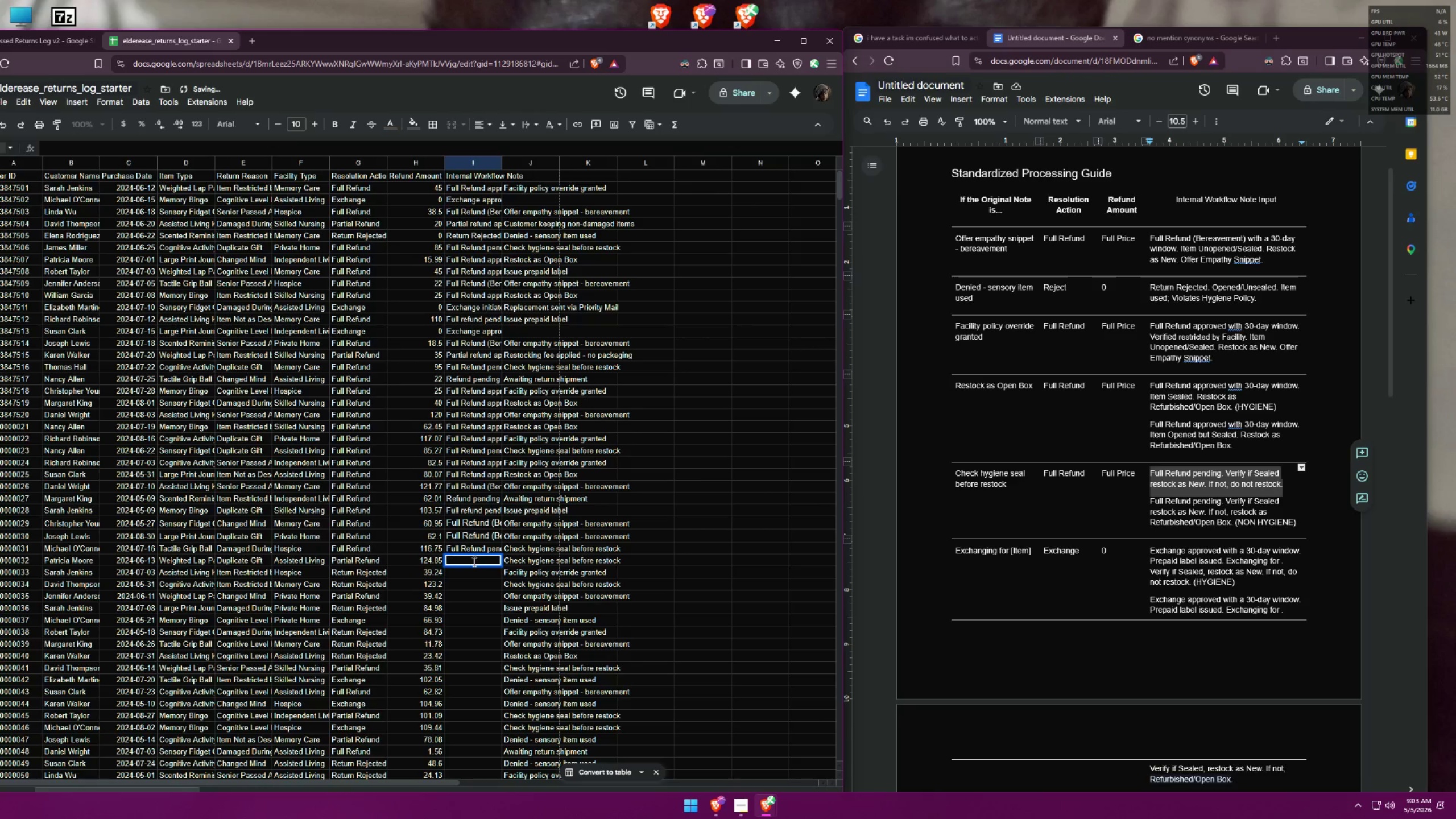 
key(Control+ControlLeft)
 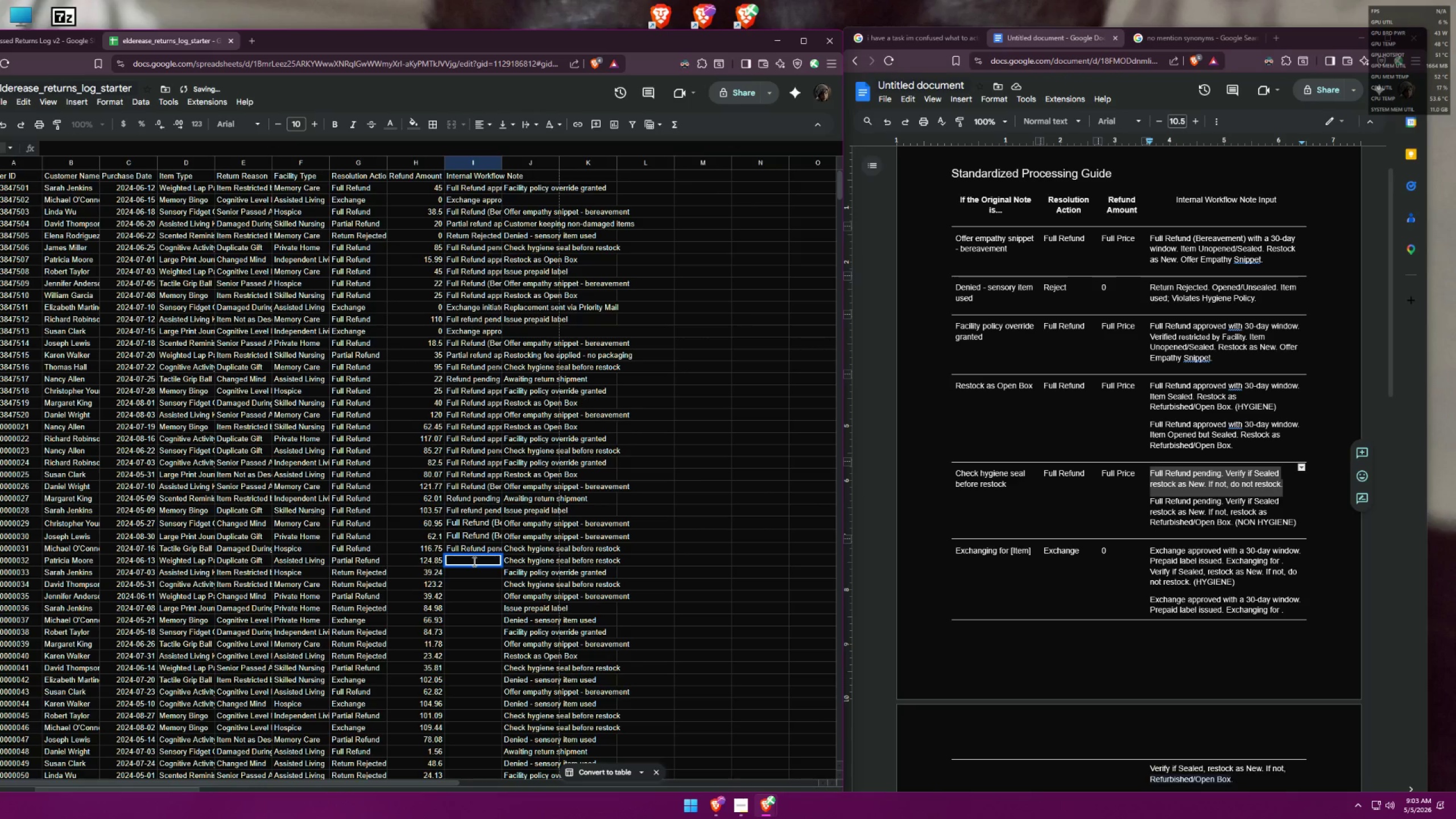 
key(Control+V)
 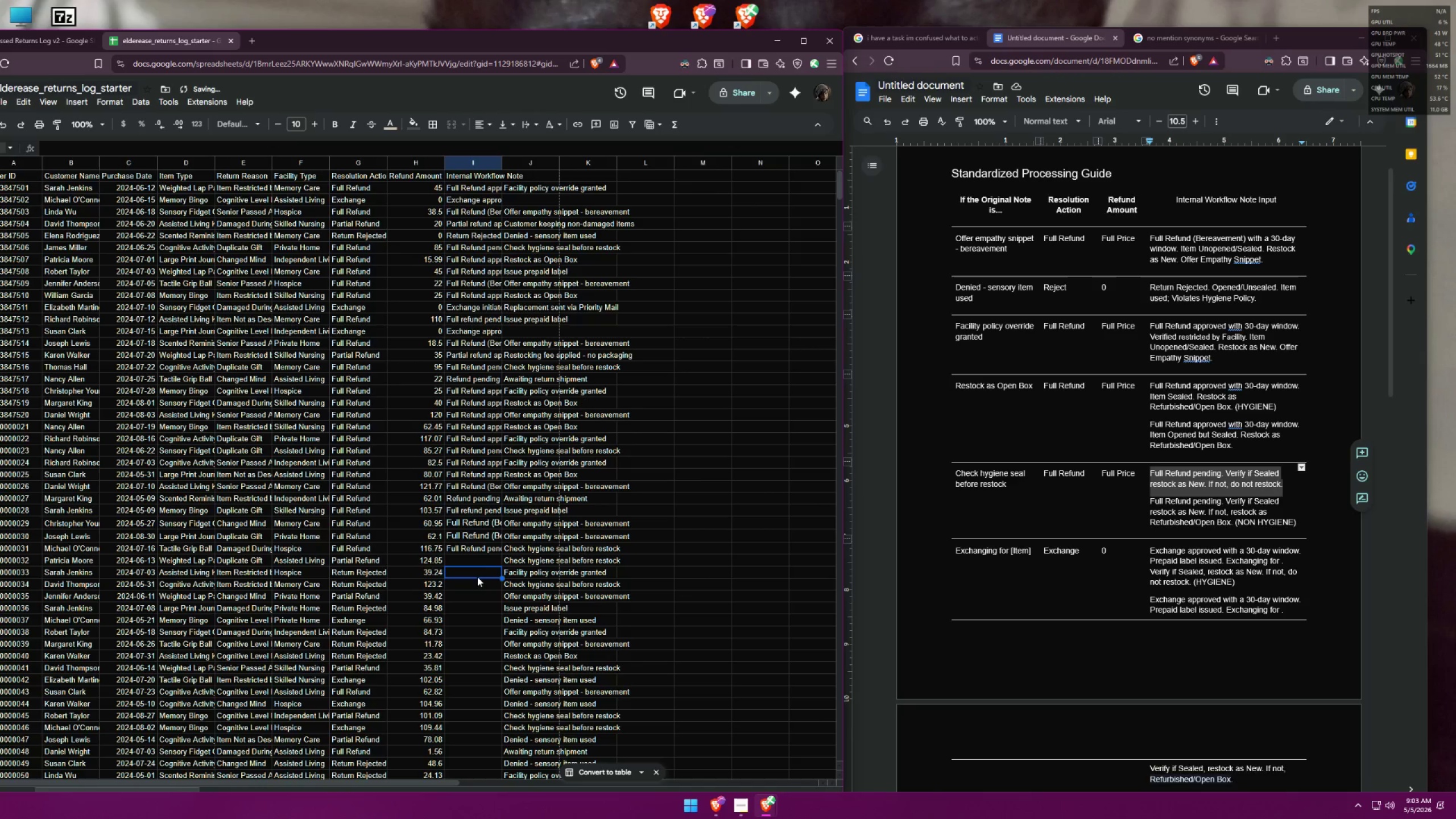 
double_click([481, 560])
 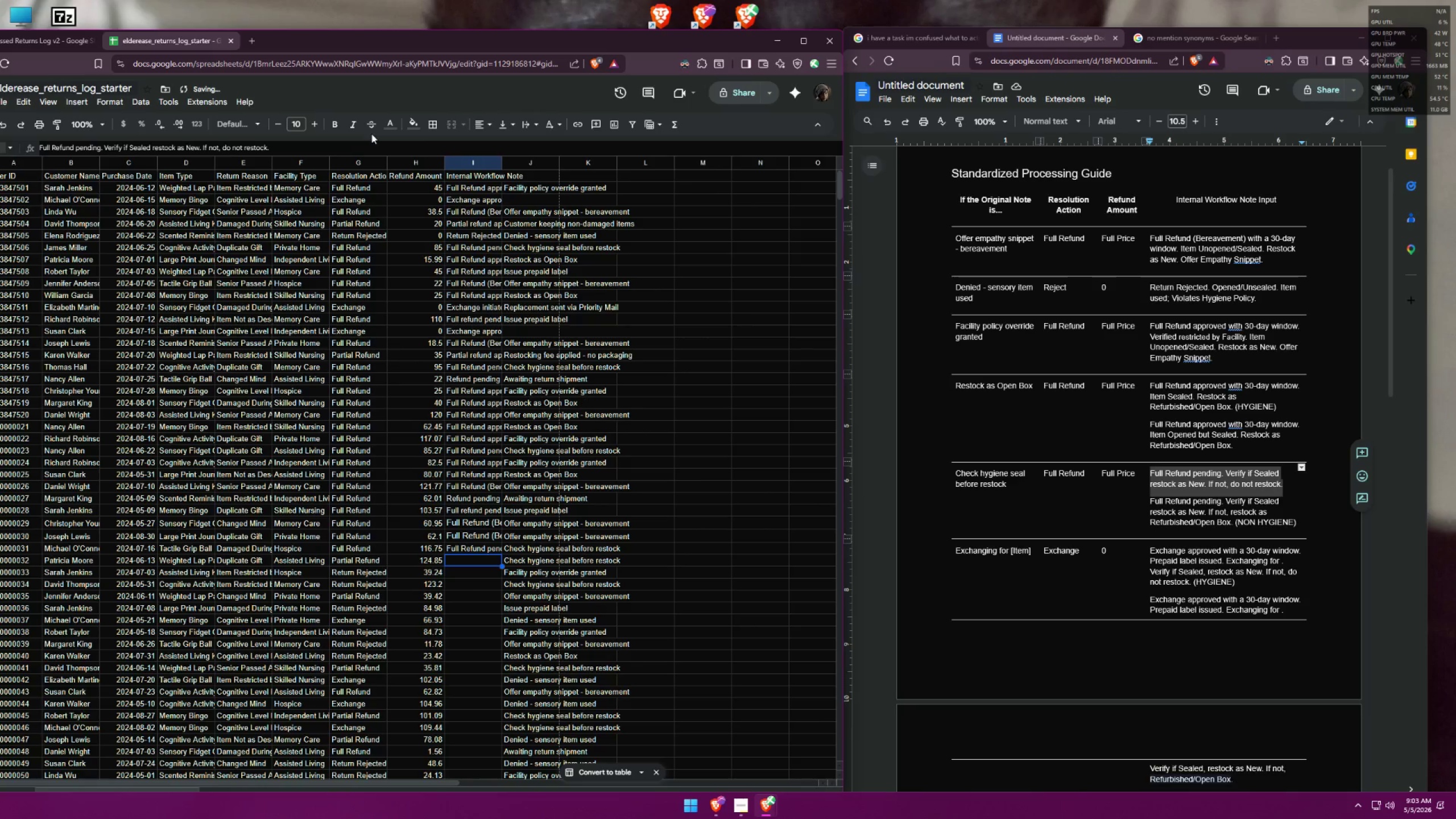 
left_click([397, 125])
 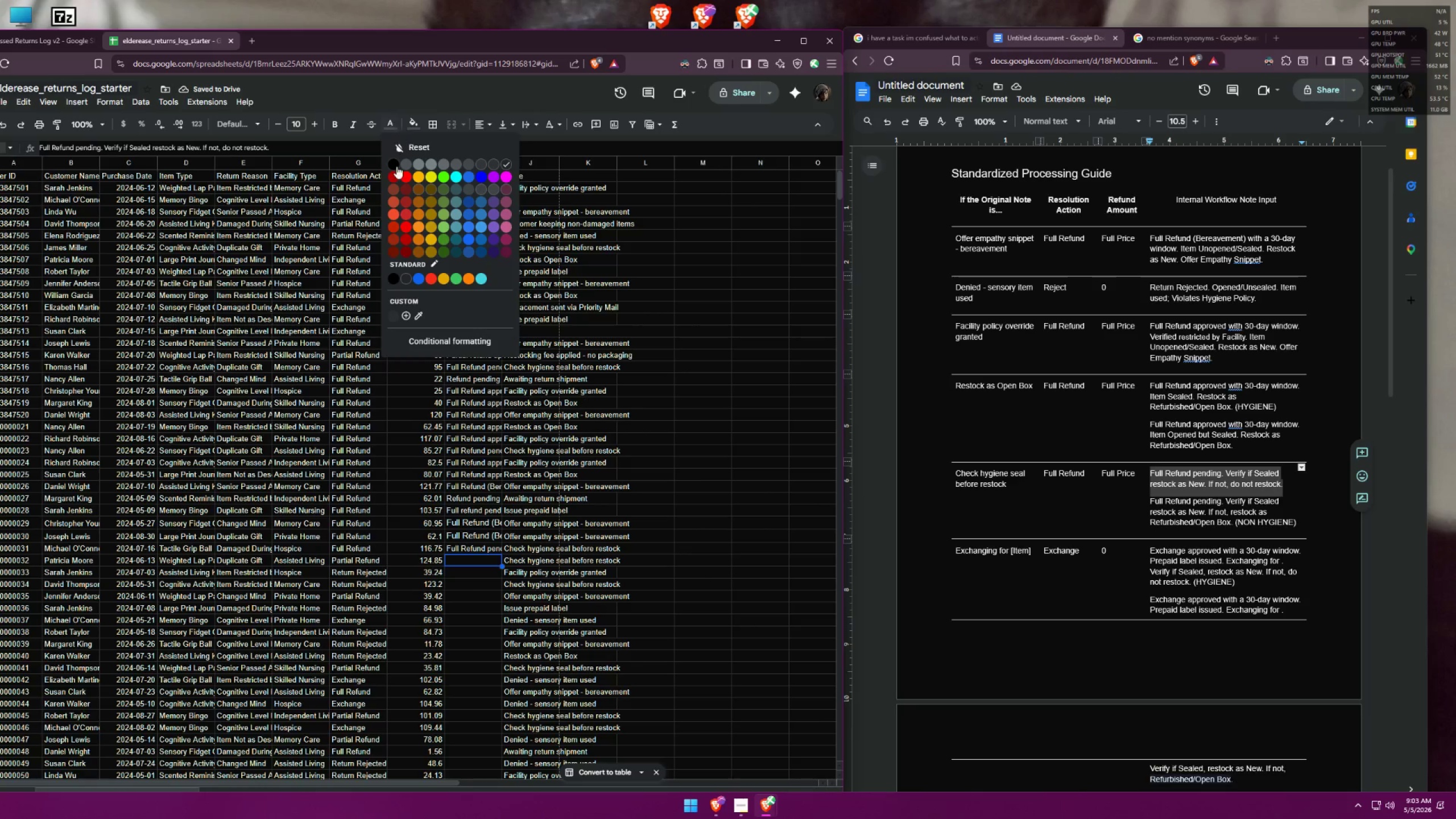 
left_click([393, 166])
 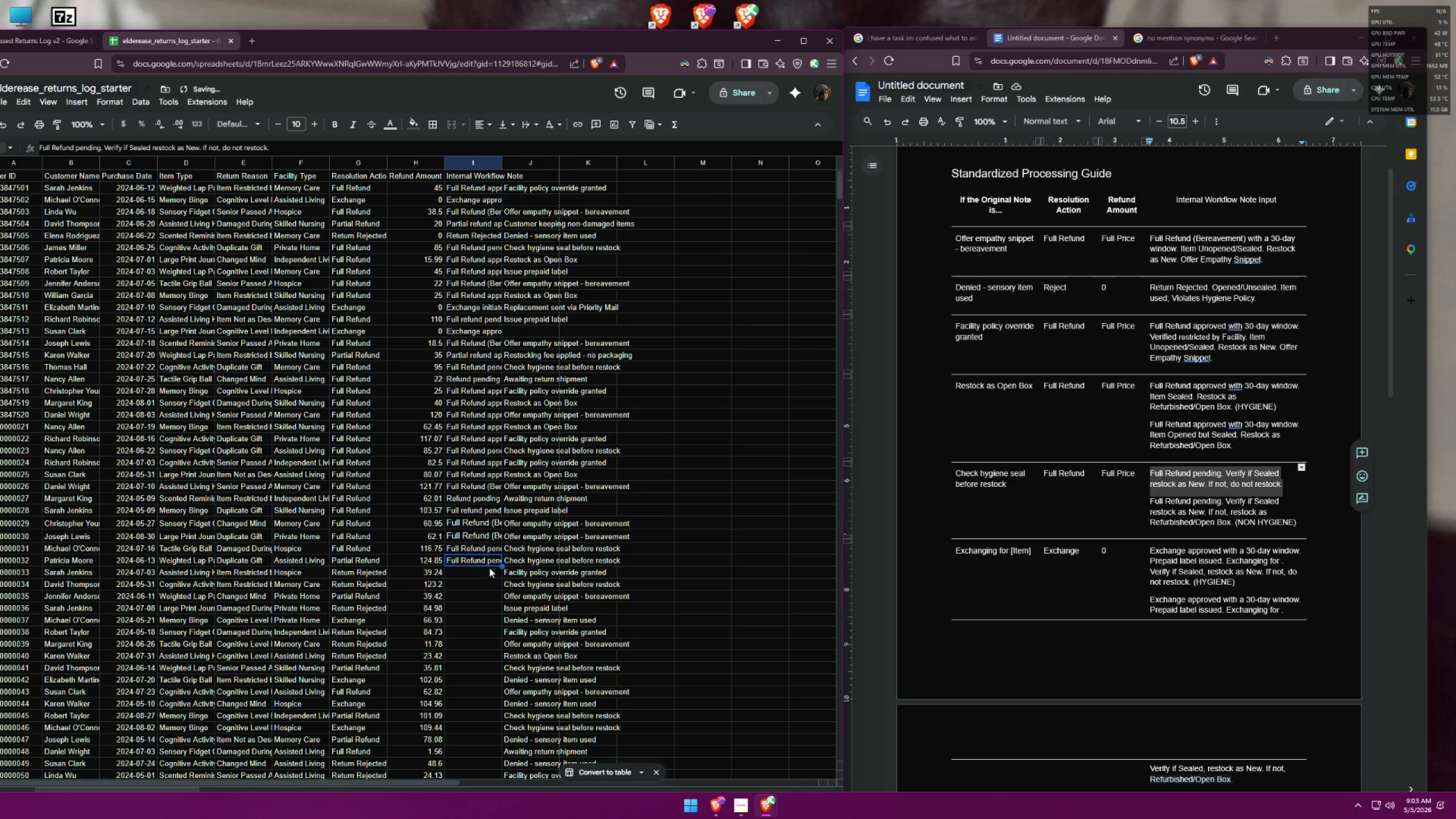 
left_click([477, 547])
 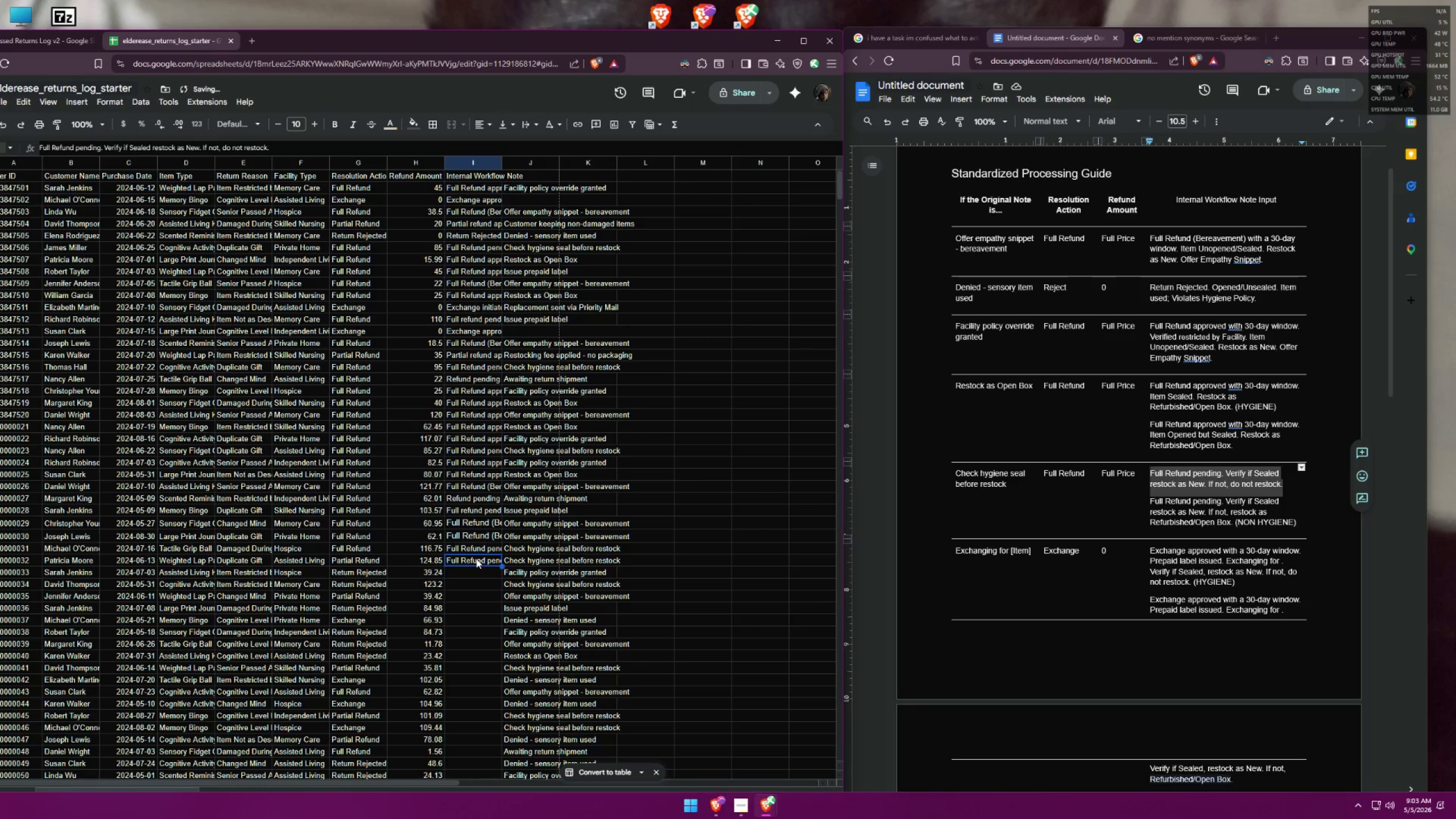 
double_click([471, 579])
 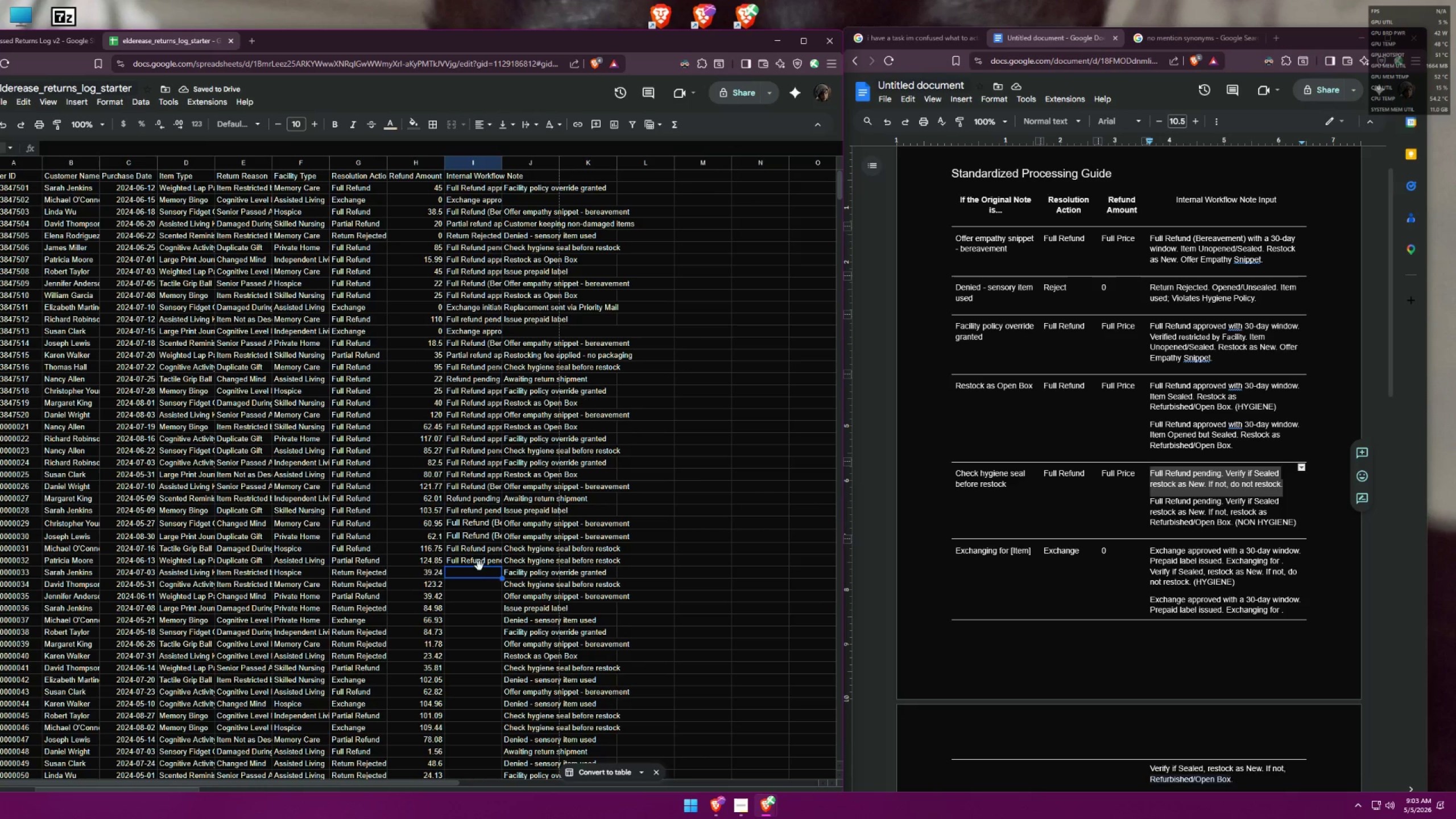 
triple_click([481, 564])
 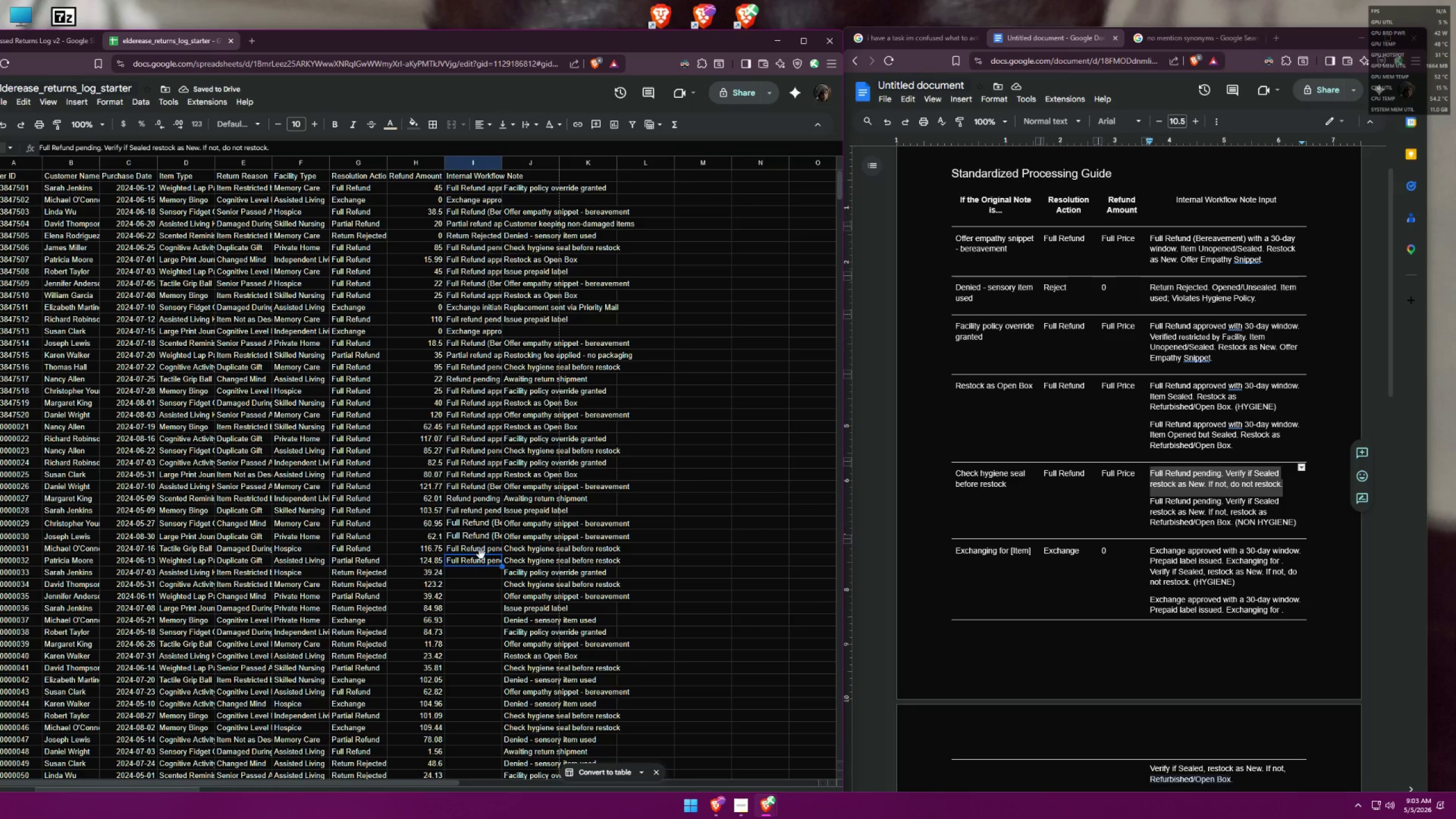 
triple_click([482, 552])
 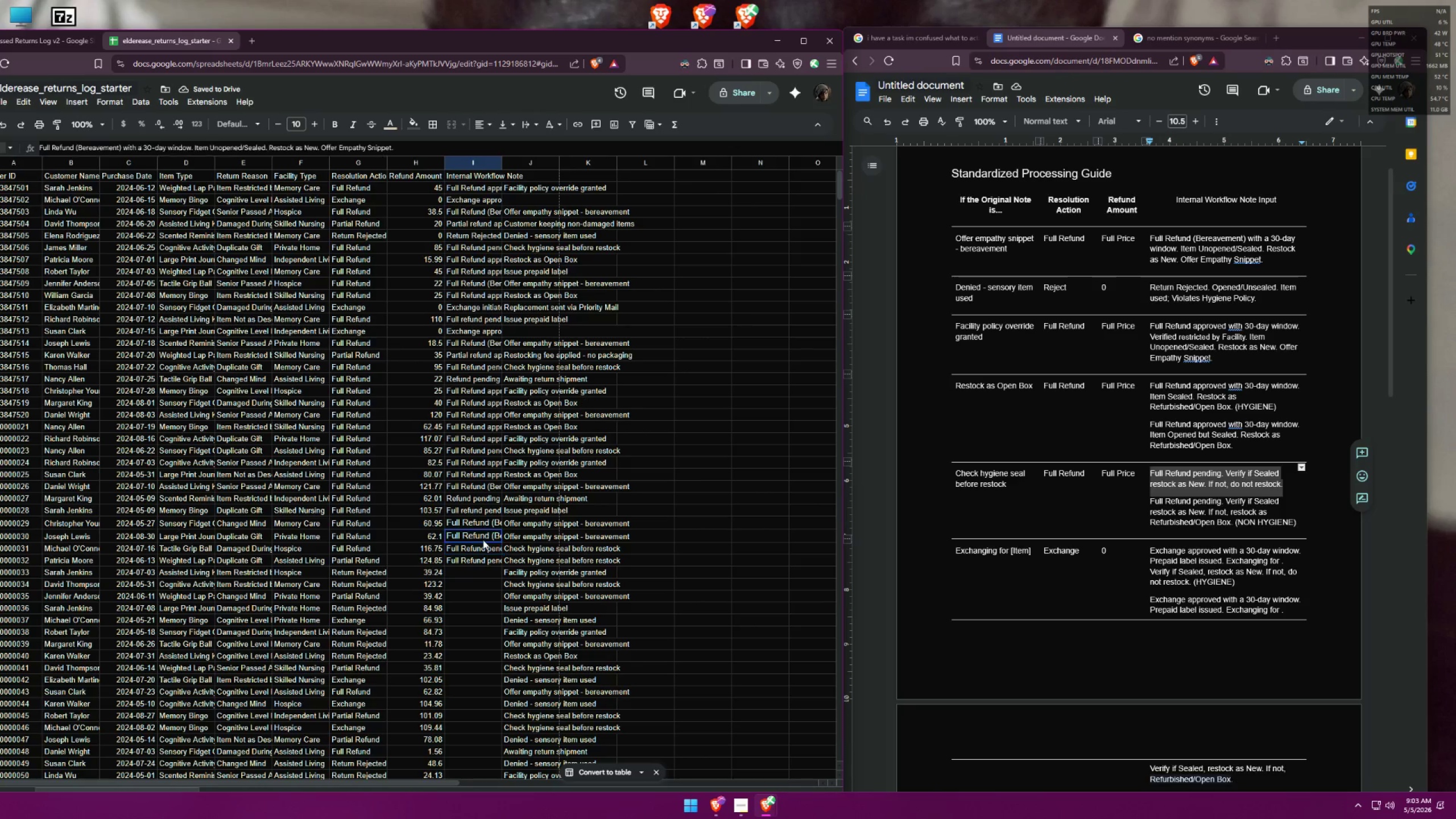 
double_click([479, 524])
 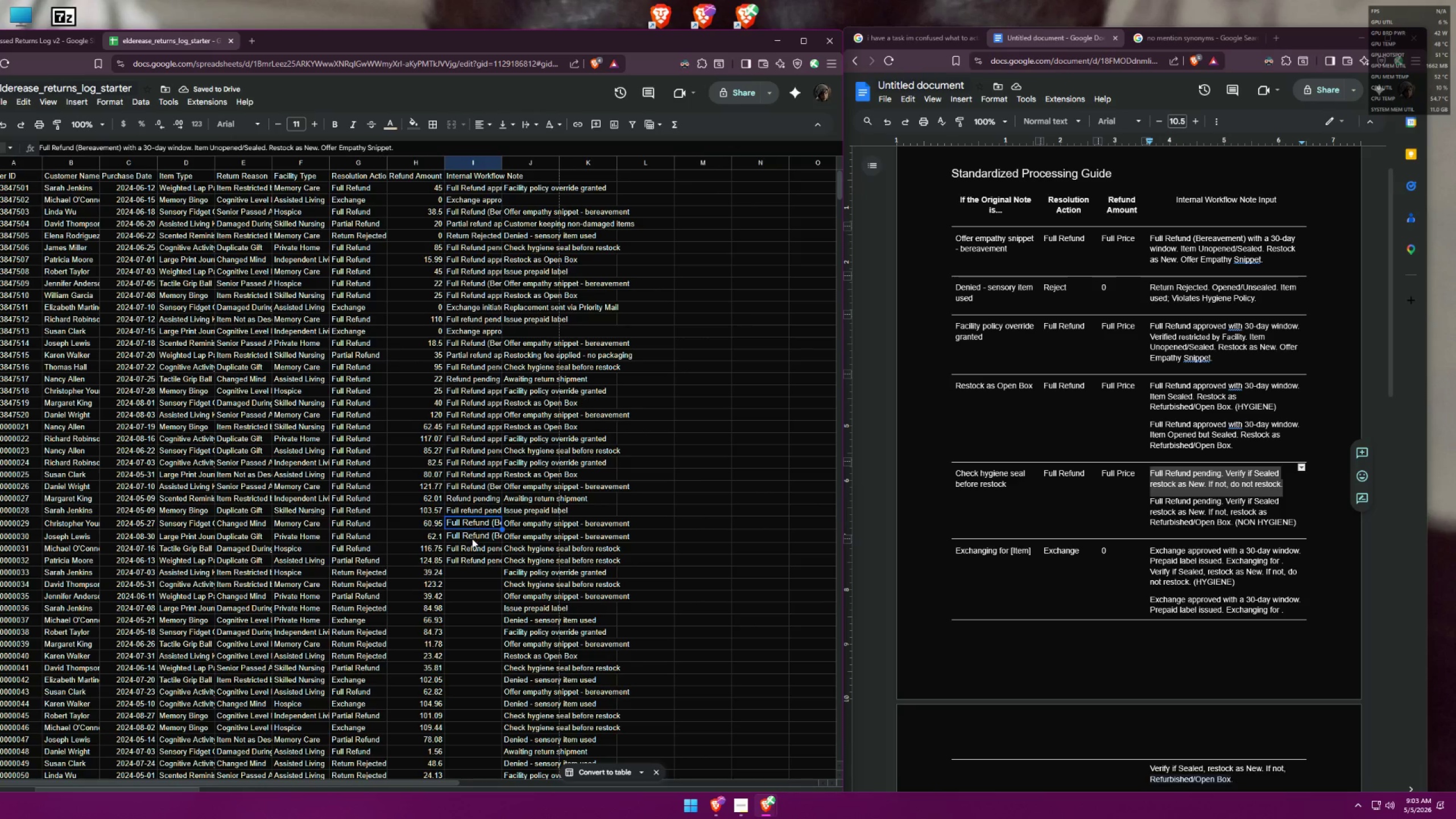 
triple_click([471, 541])
 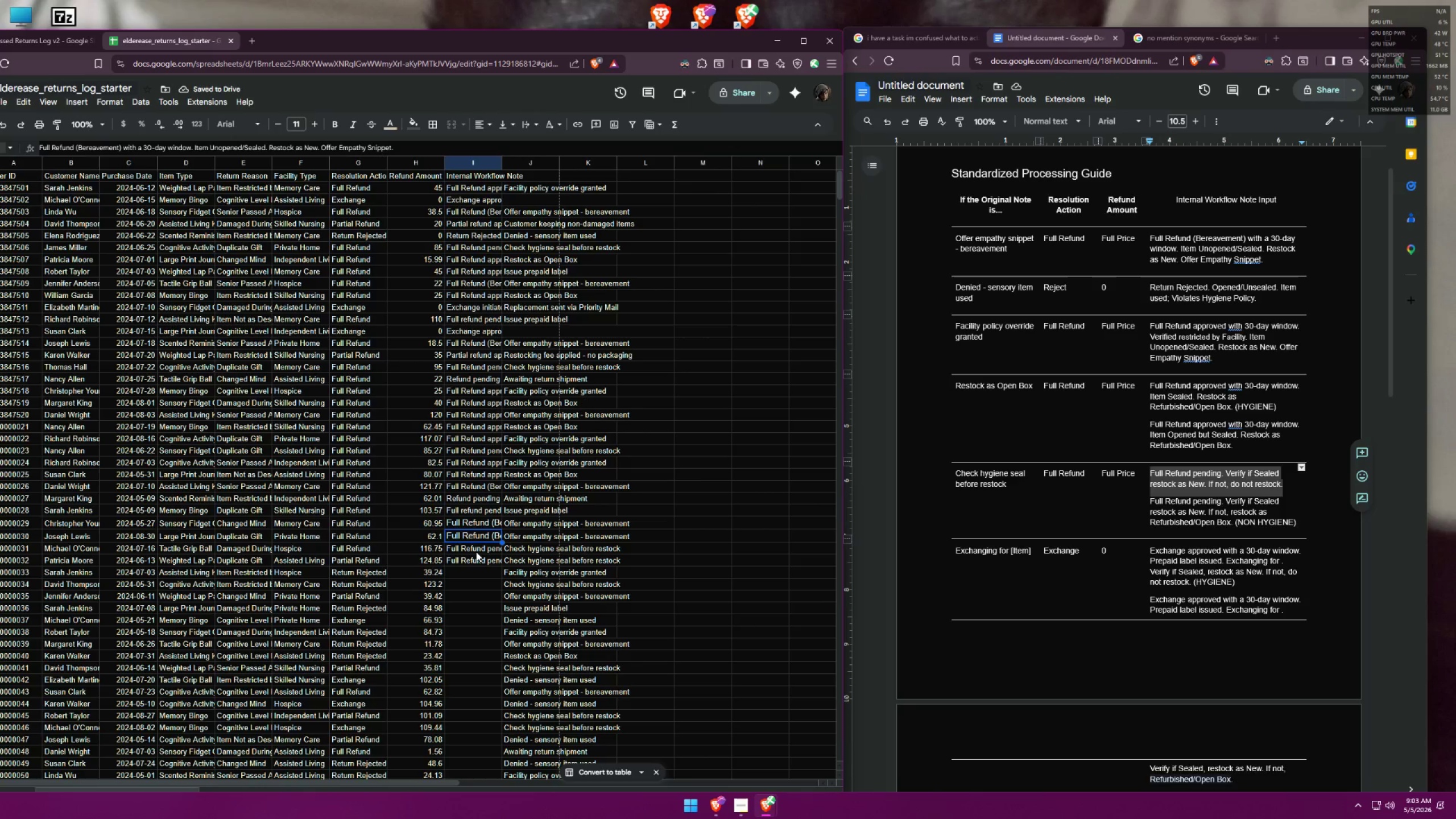 
triple_click([476, 552])
 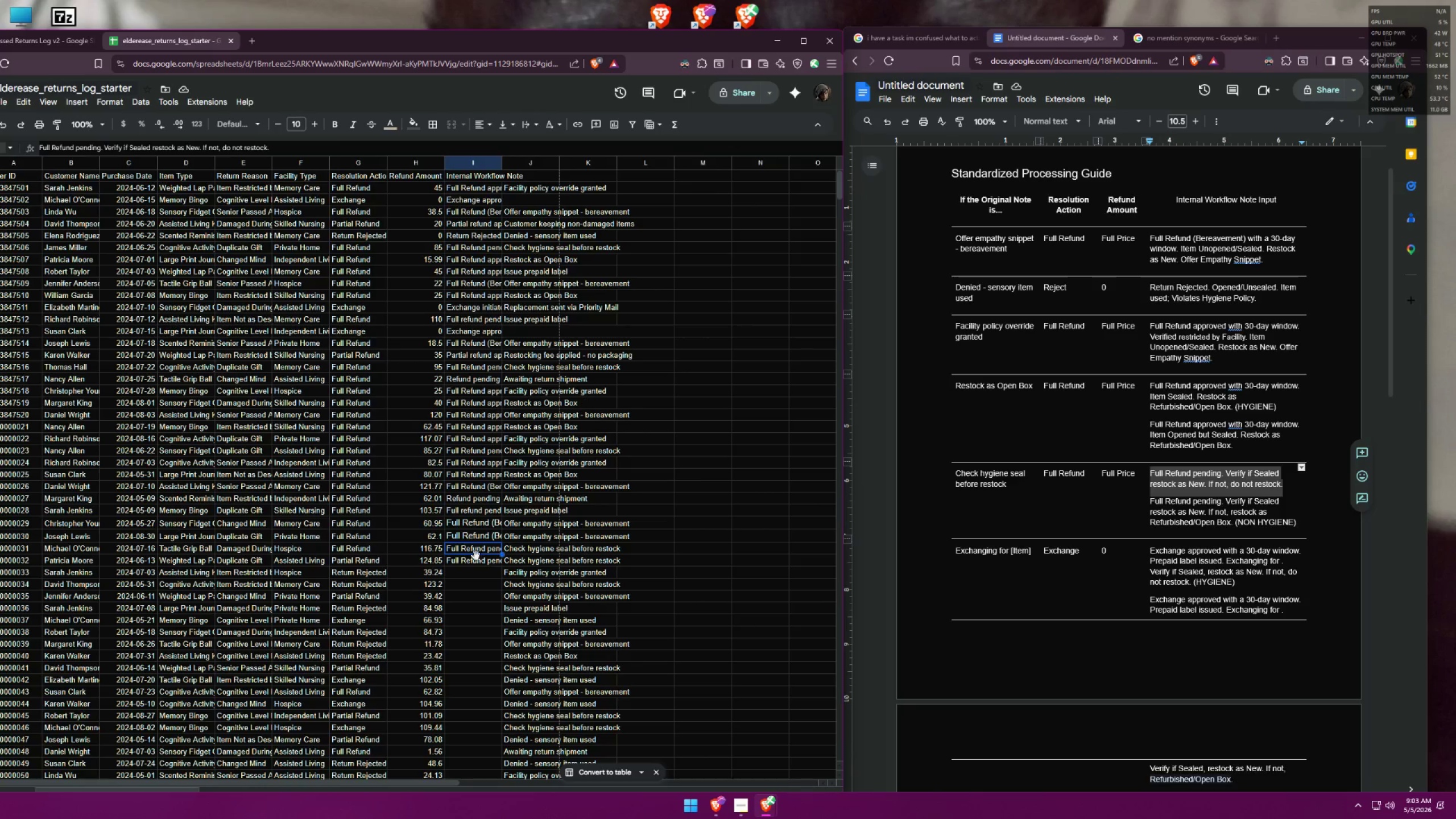 
triple_click([473, 564])
 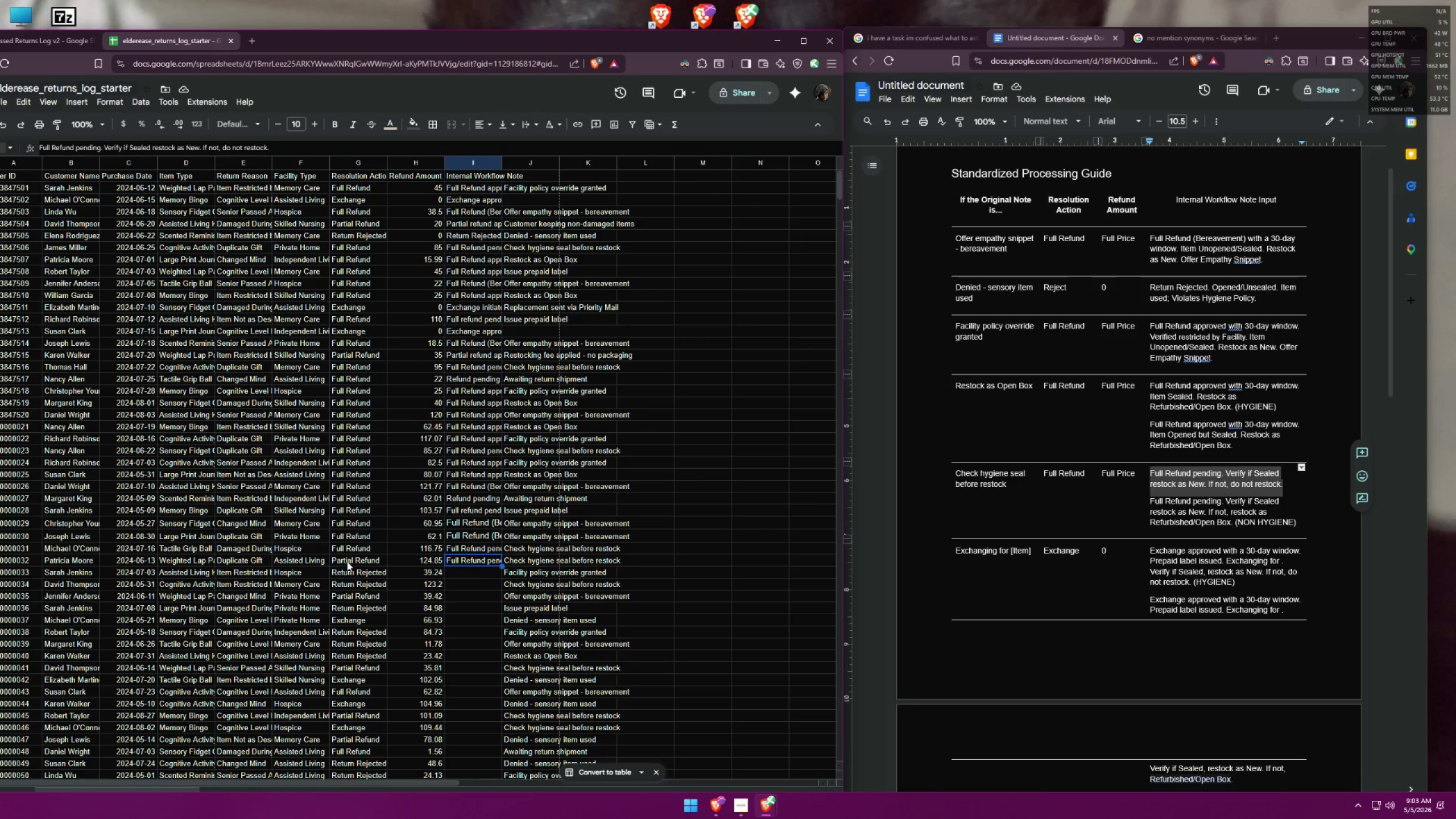 
double_click([350, 560])
 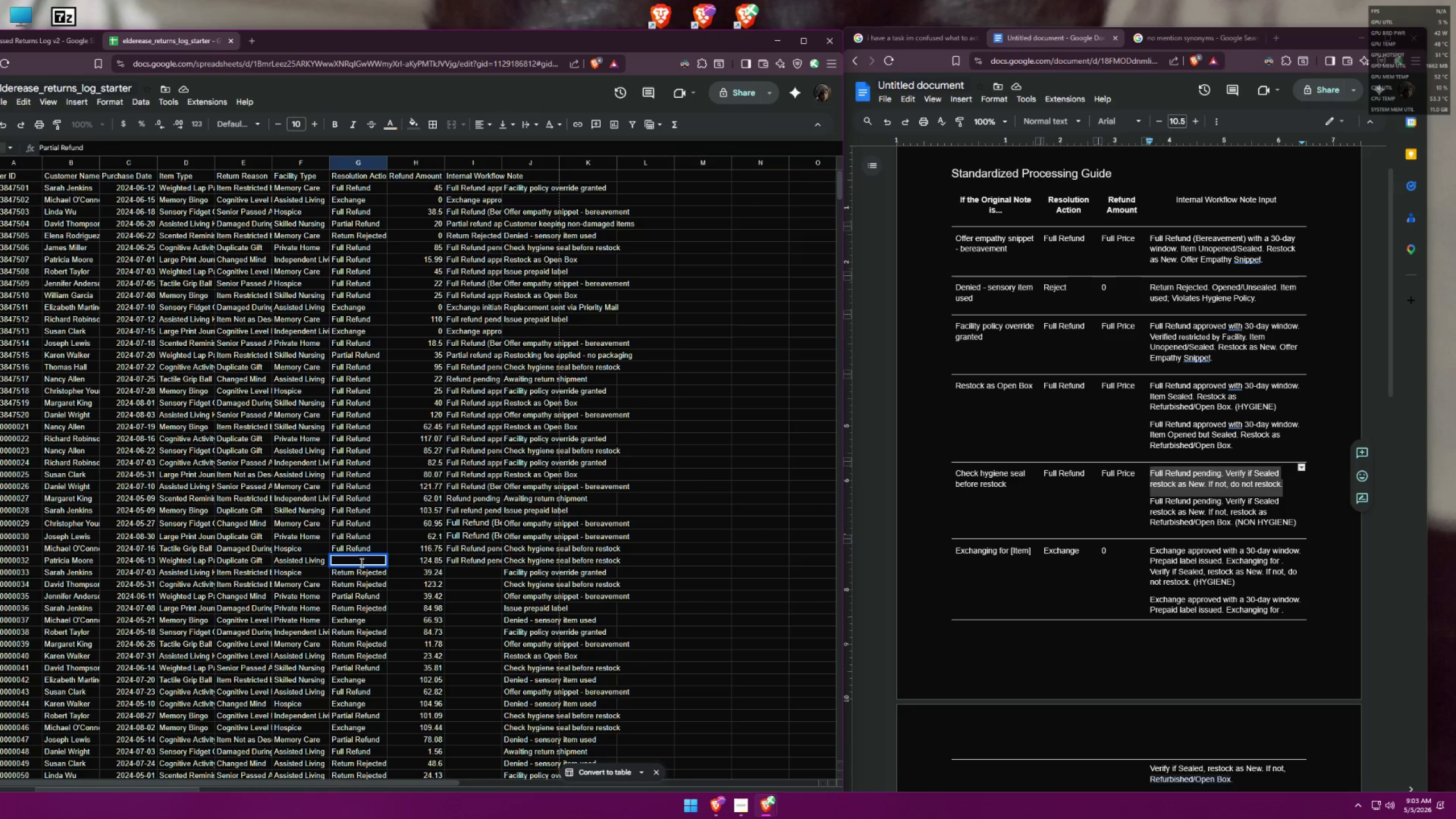 
key(Control+ControlLeft)
 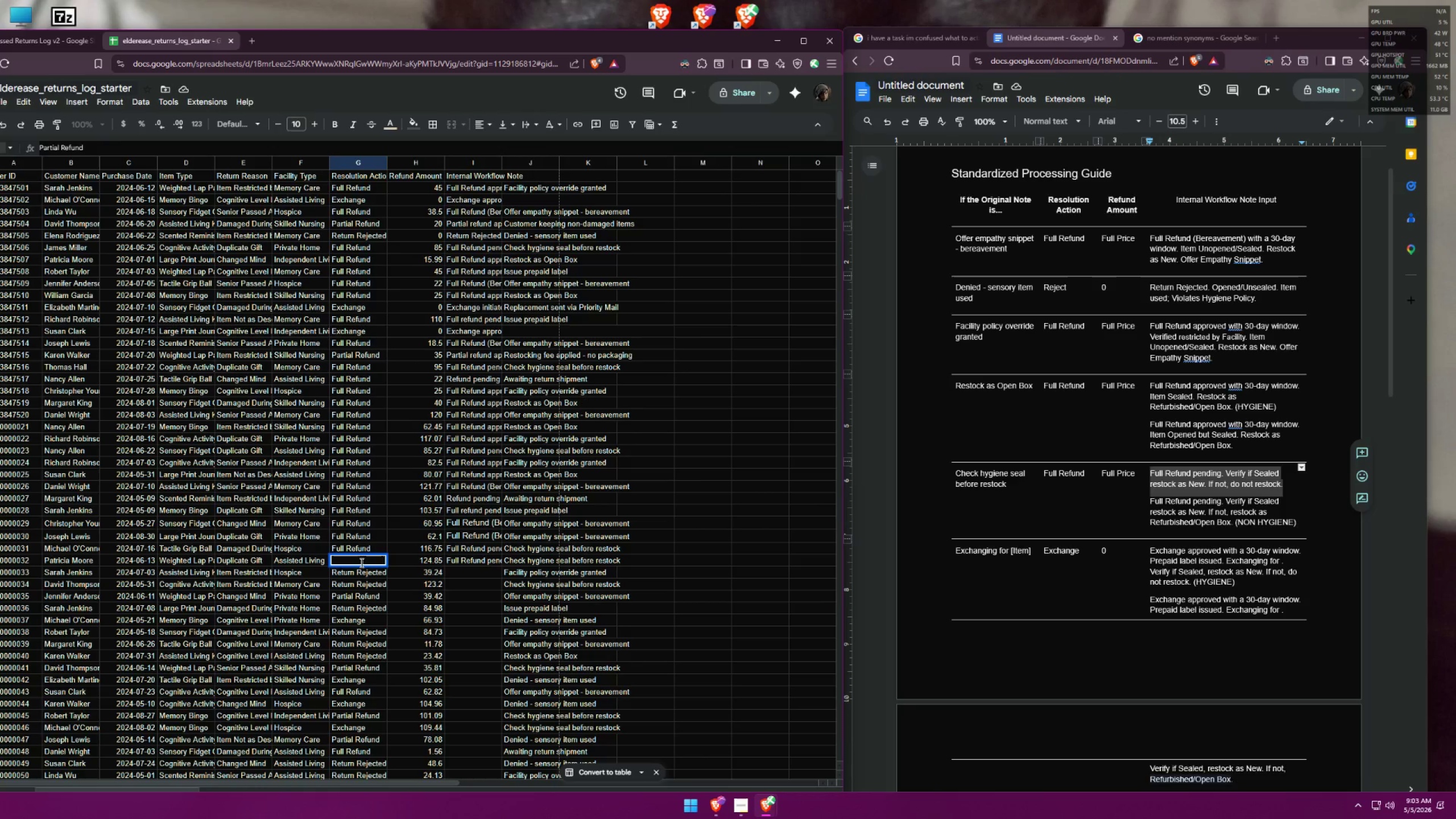 
key(Control+A)
 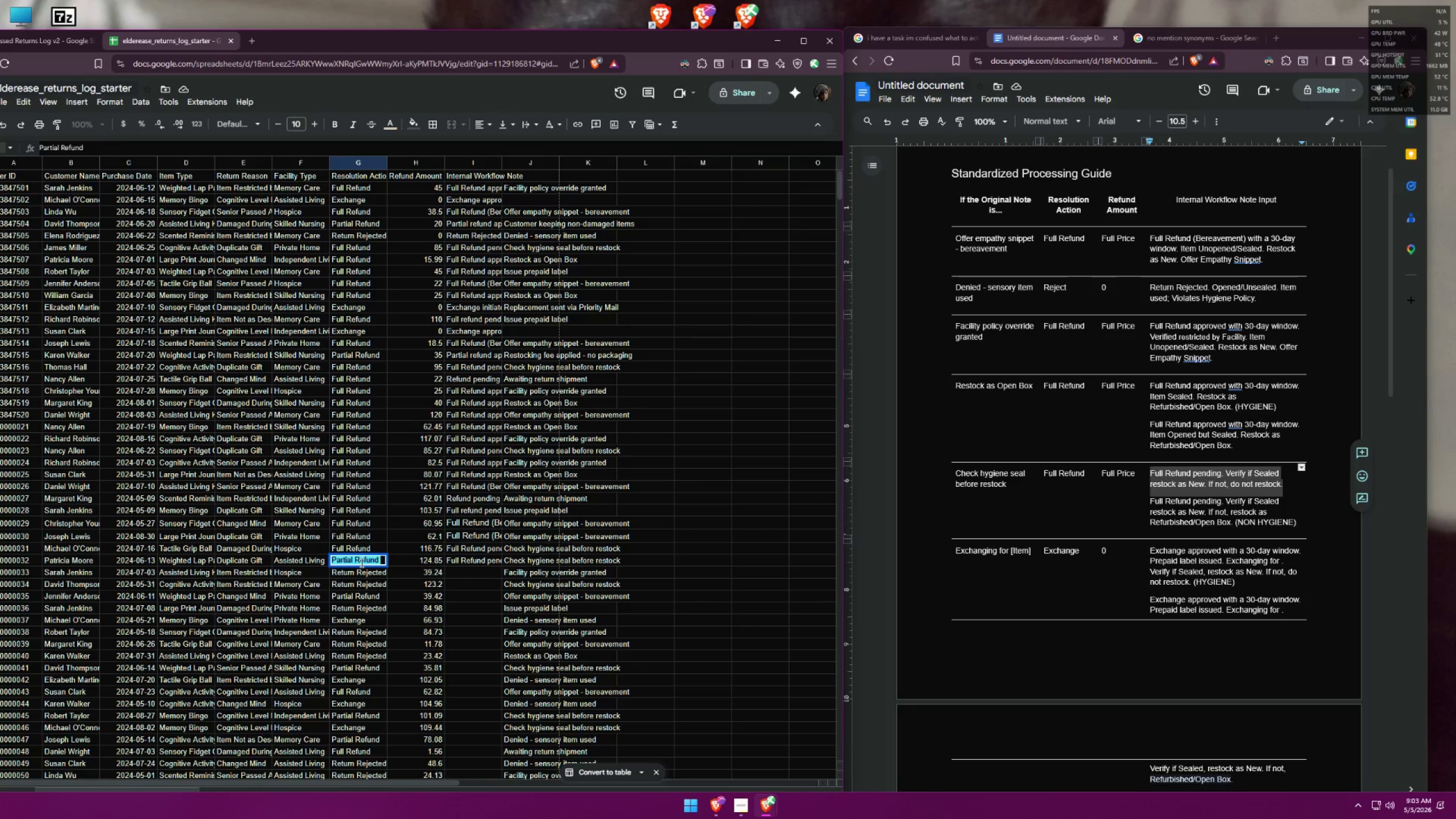 
type(Ful)
 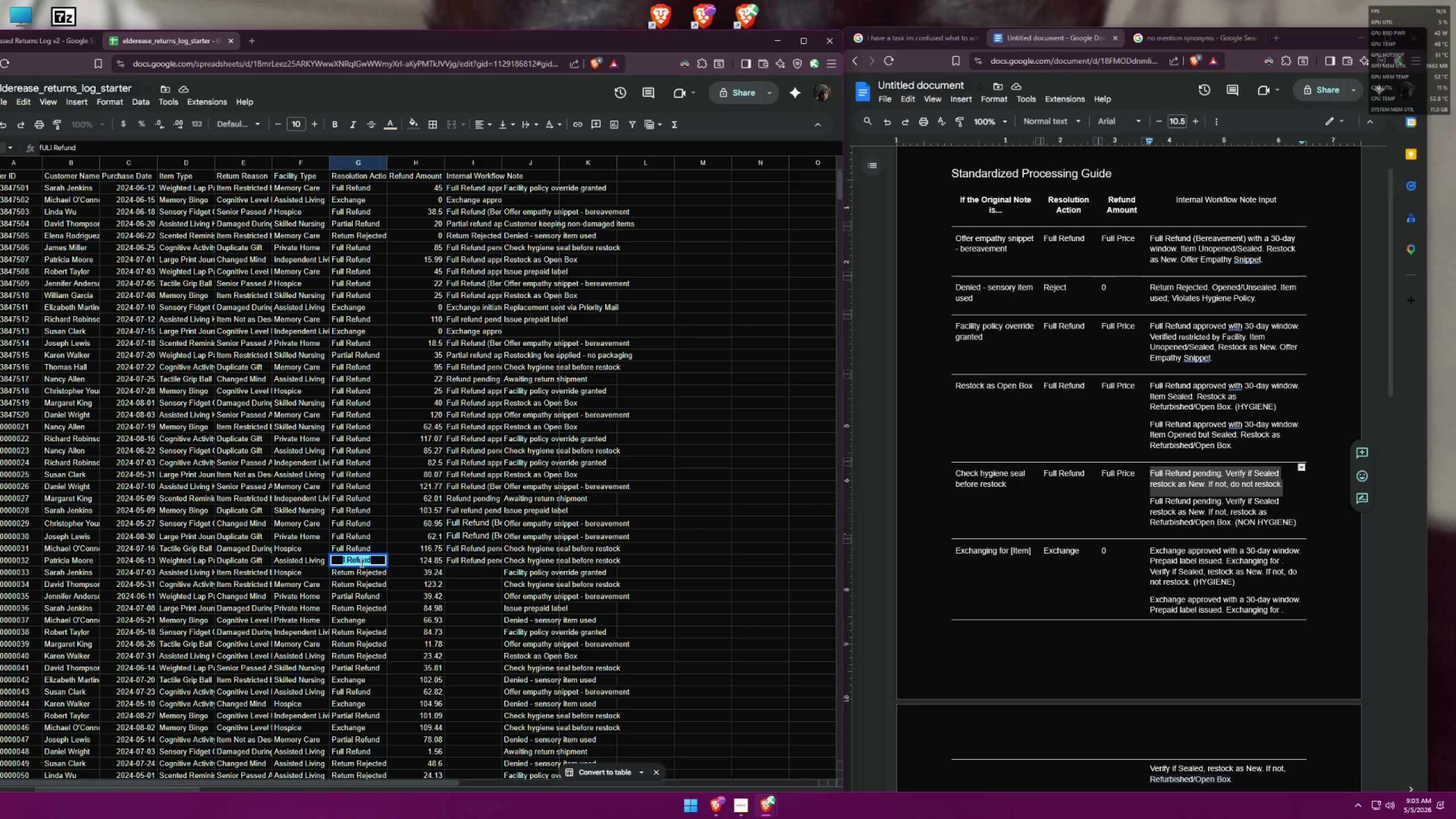 
key(Enter)
 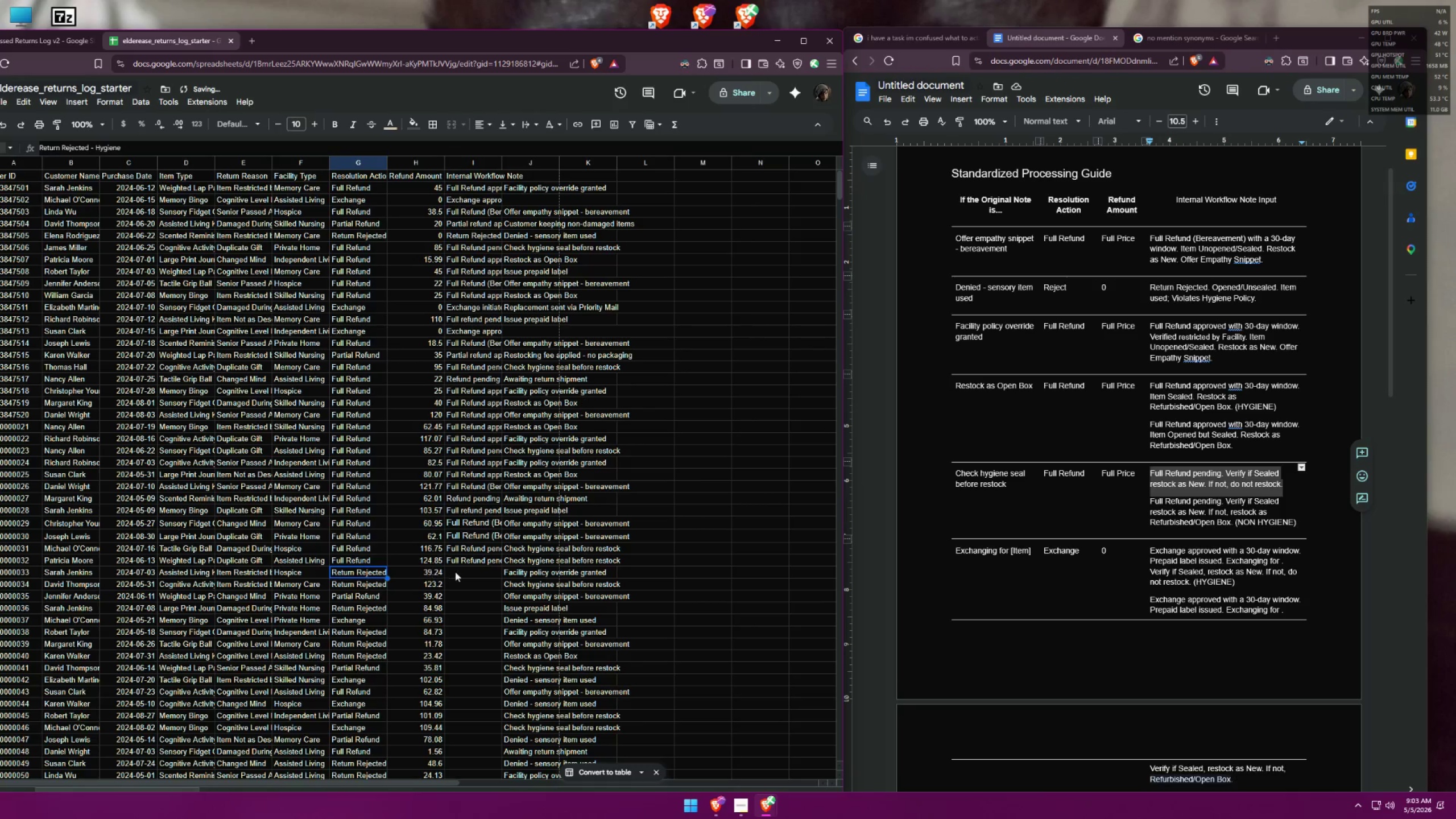 
left_click([475, 574])
 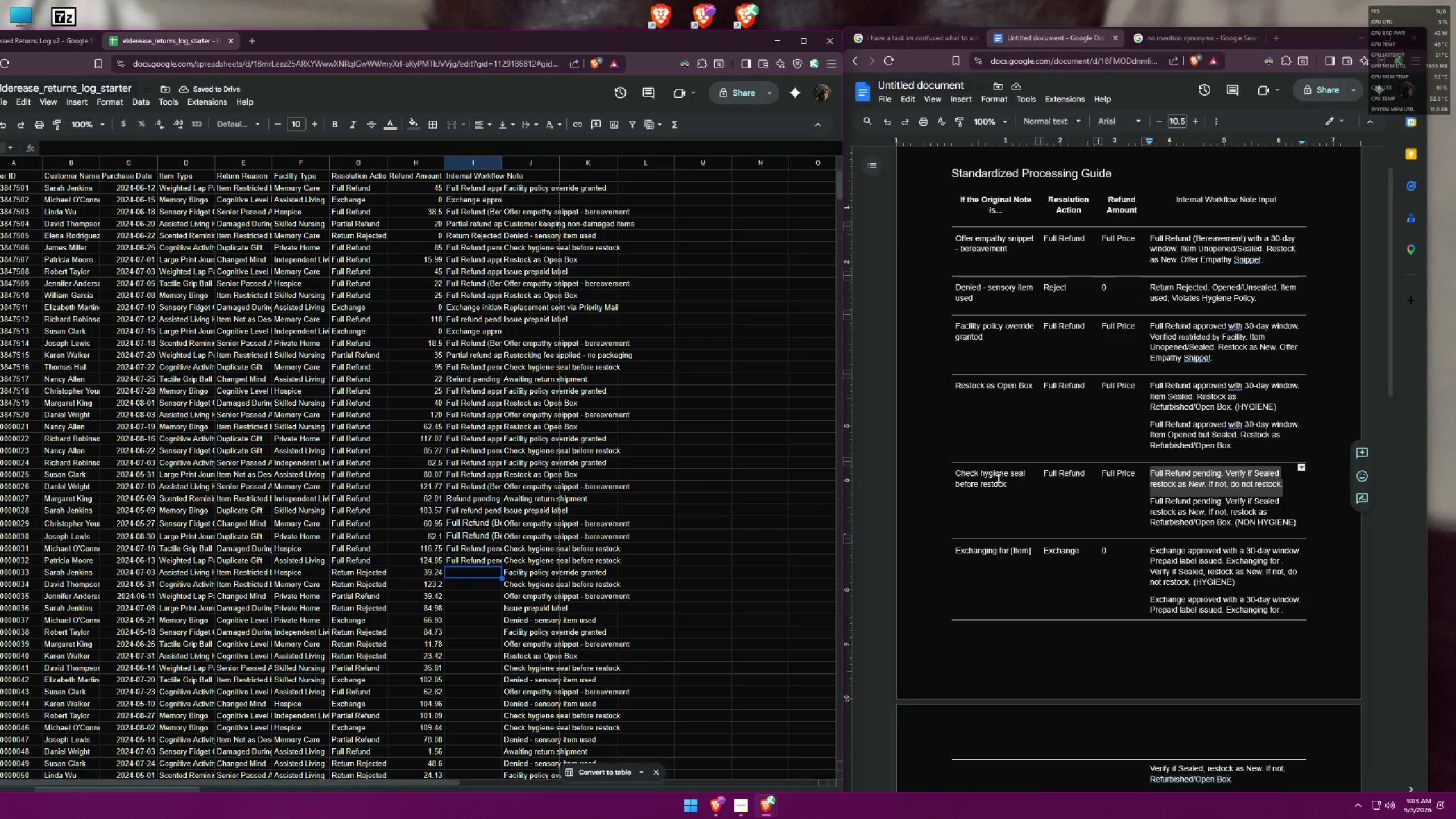 
scroll: coordinate [971, 403], scroll_direction: up, amount: 1.0
 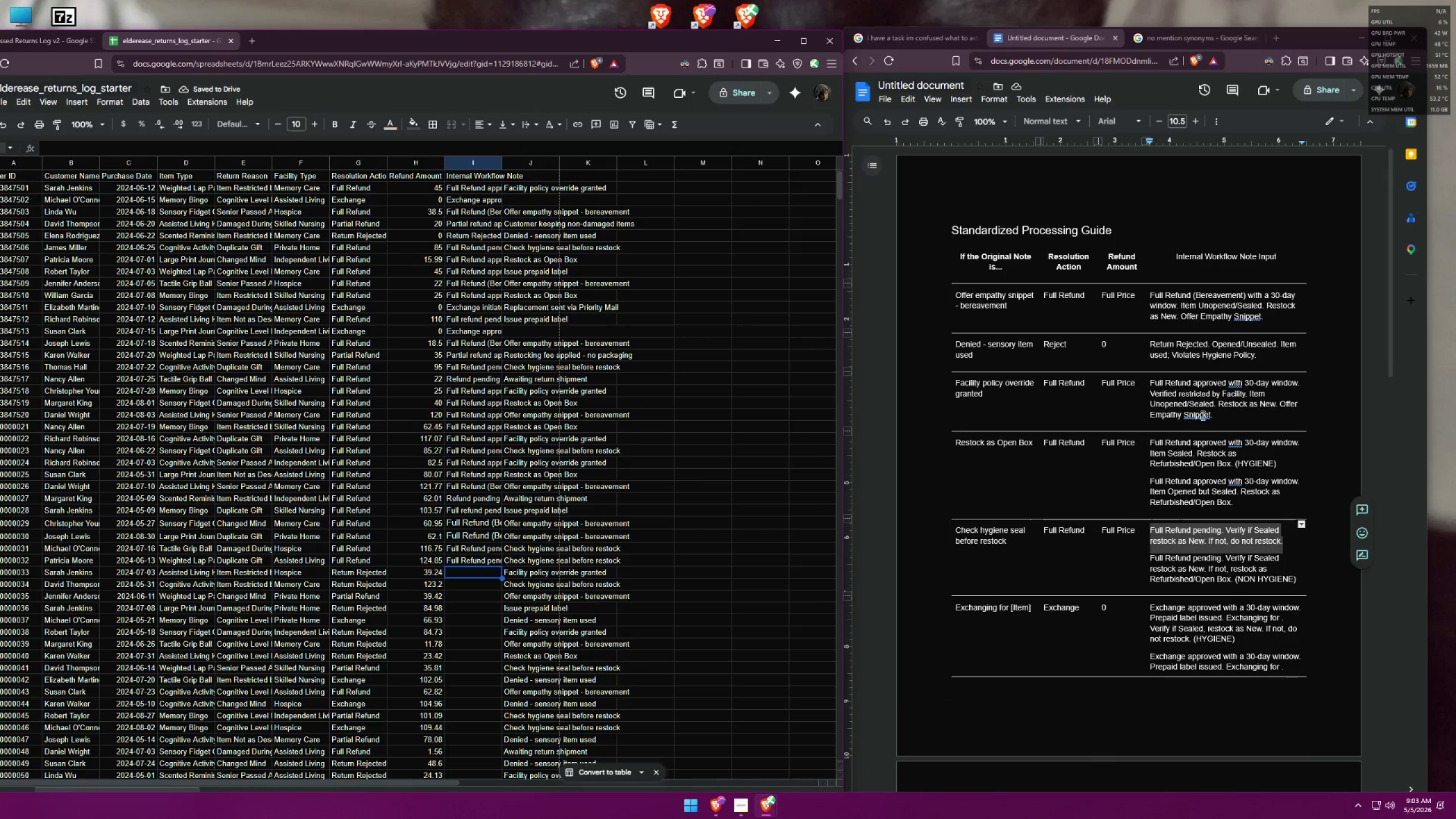 
left_click_drag(start_coordinate=[1213, 415], to_coordinate=[1148, 386])
 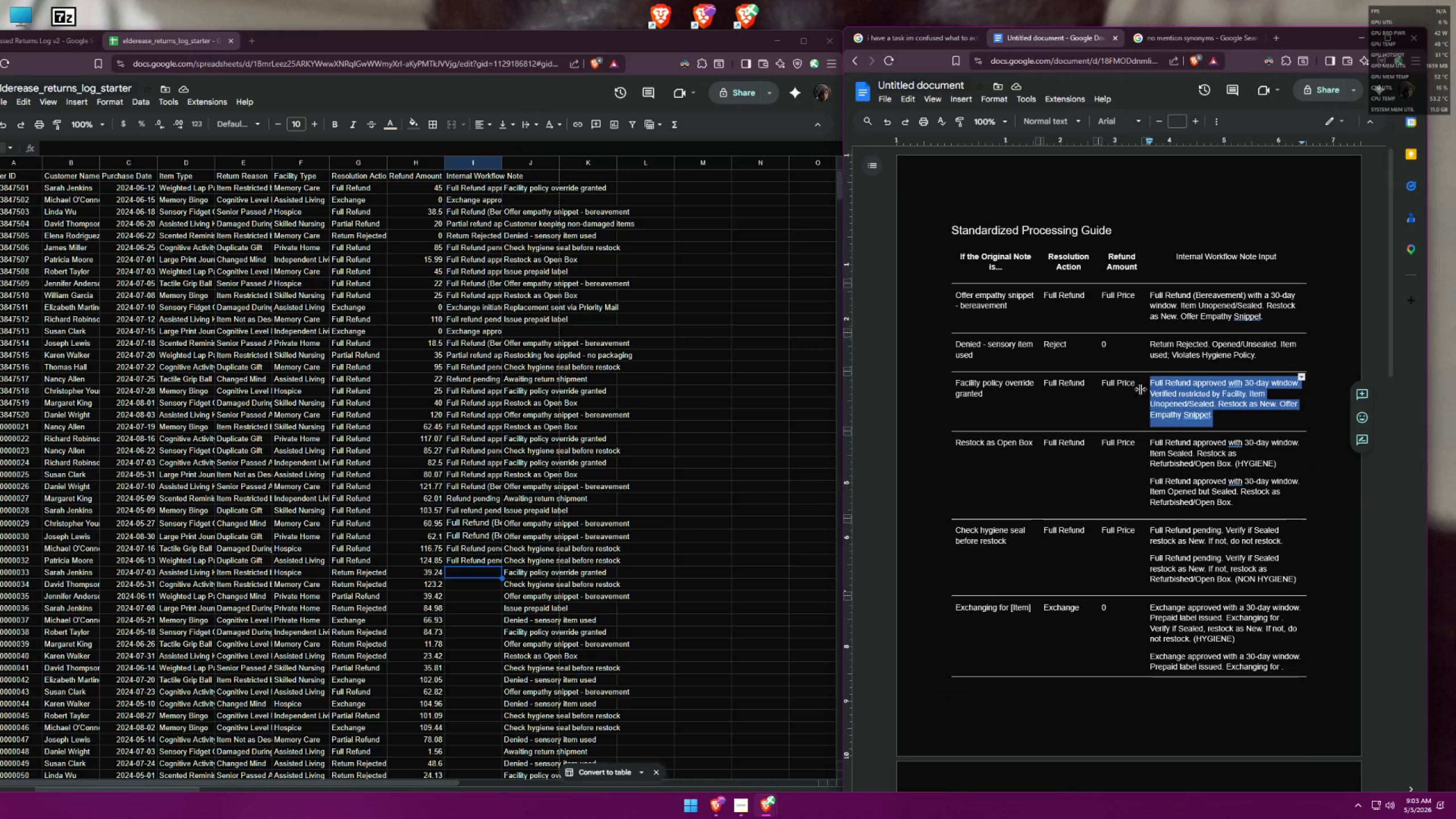 
key(Control+C)
 